 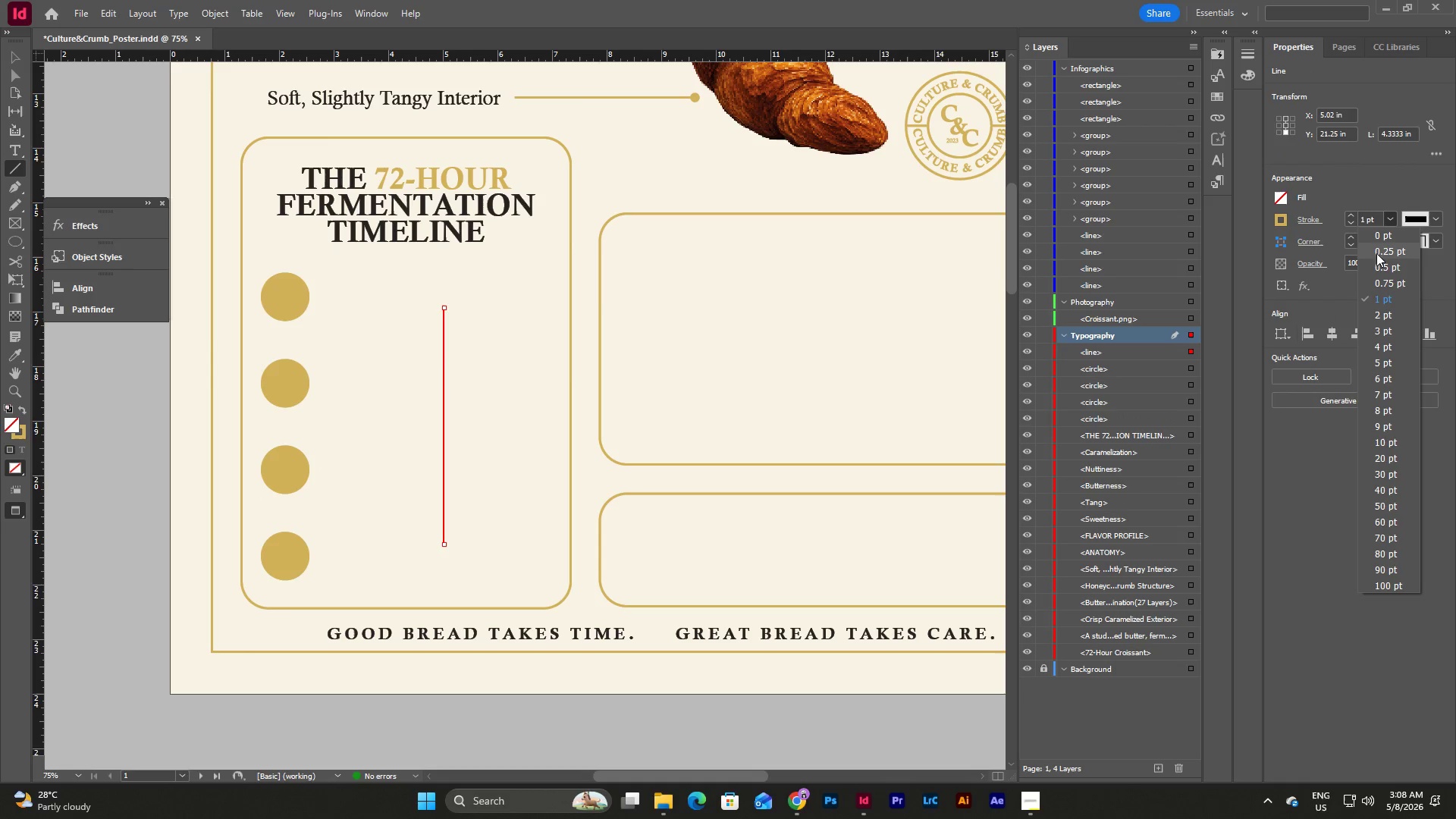 
left_click([1379, 332])
 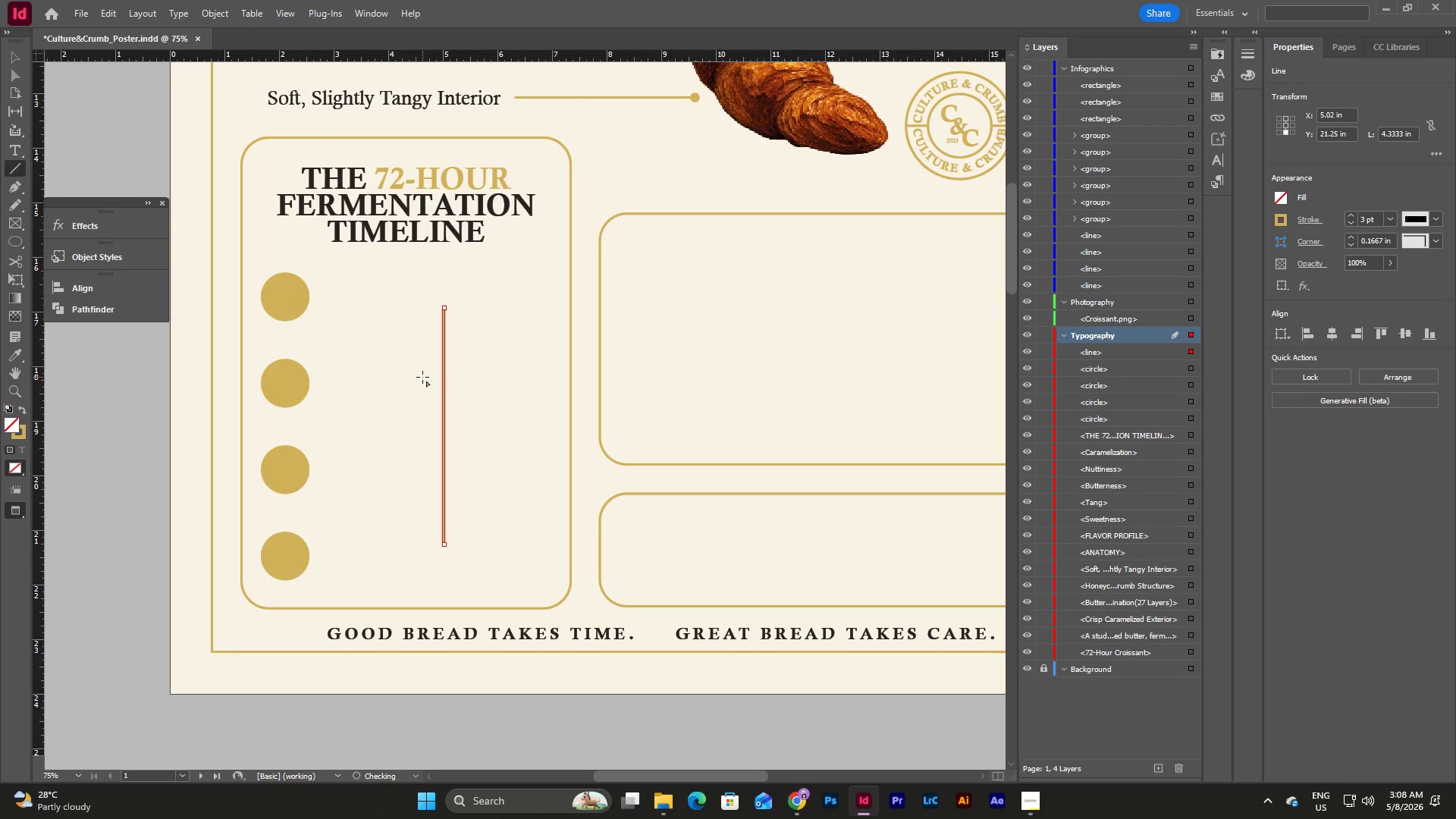 
key(V)
 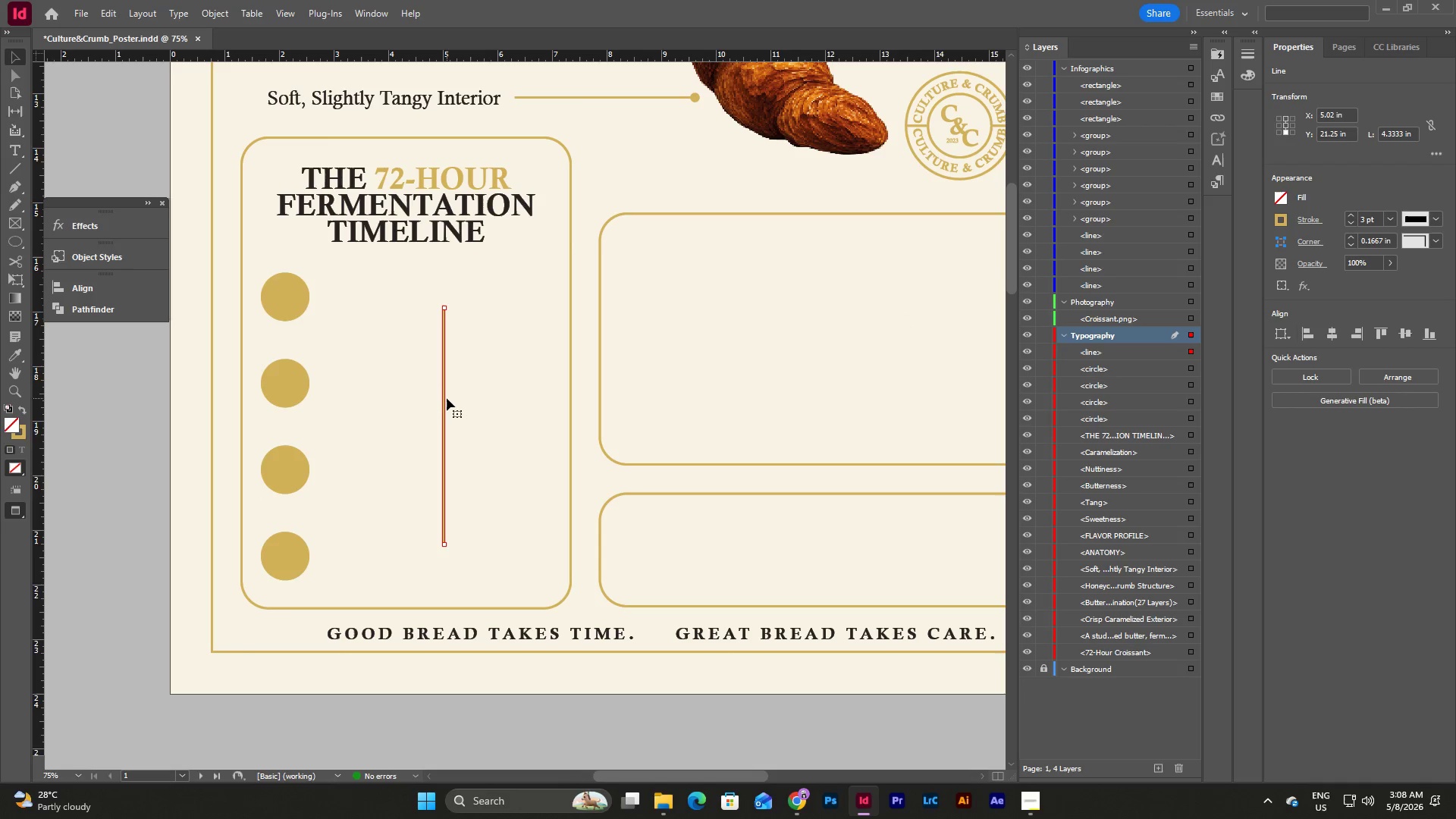 
left_click_drag(start_coordinate=[441, 398], to_coordinate=[279, 413])
 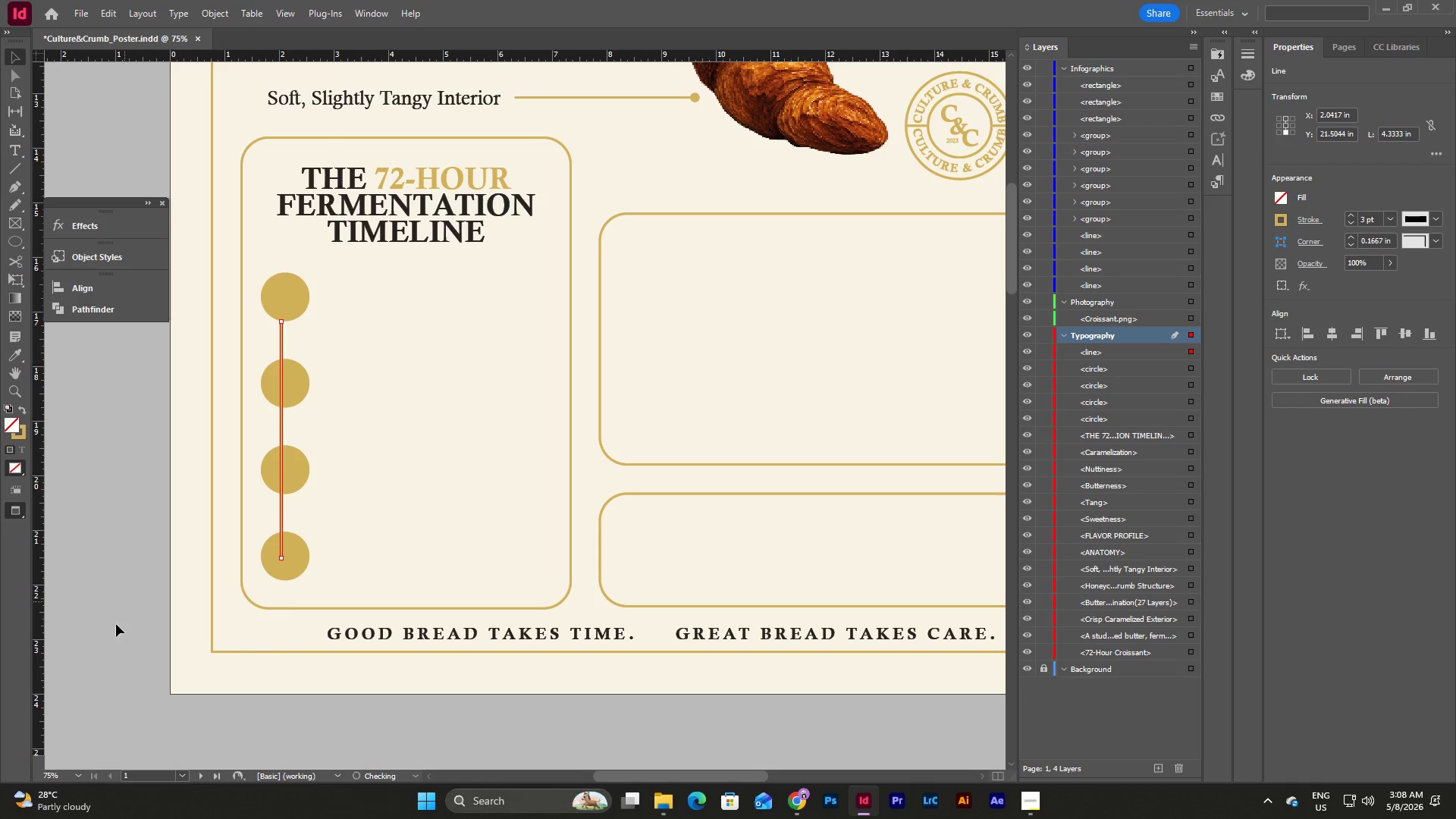 
left_click_drag(start_coordinate=[102, 742], to_coordinate=[88, 765])
 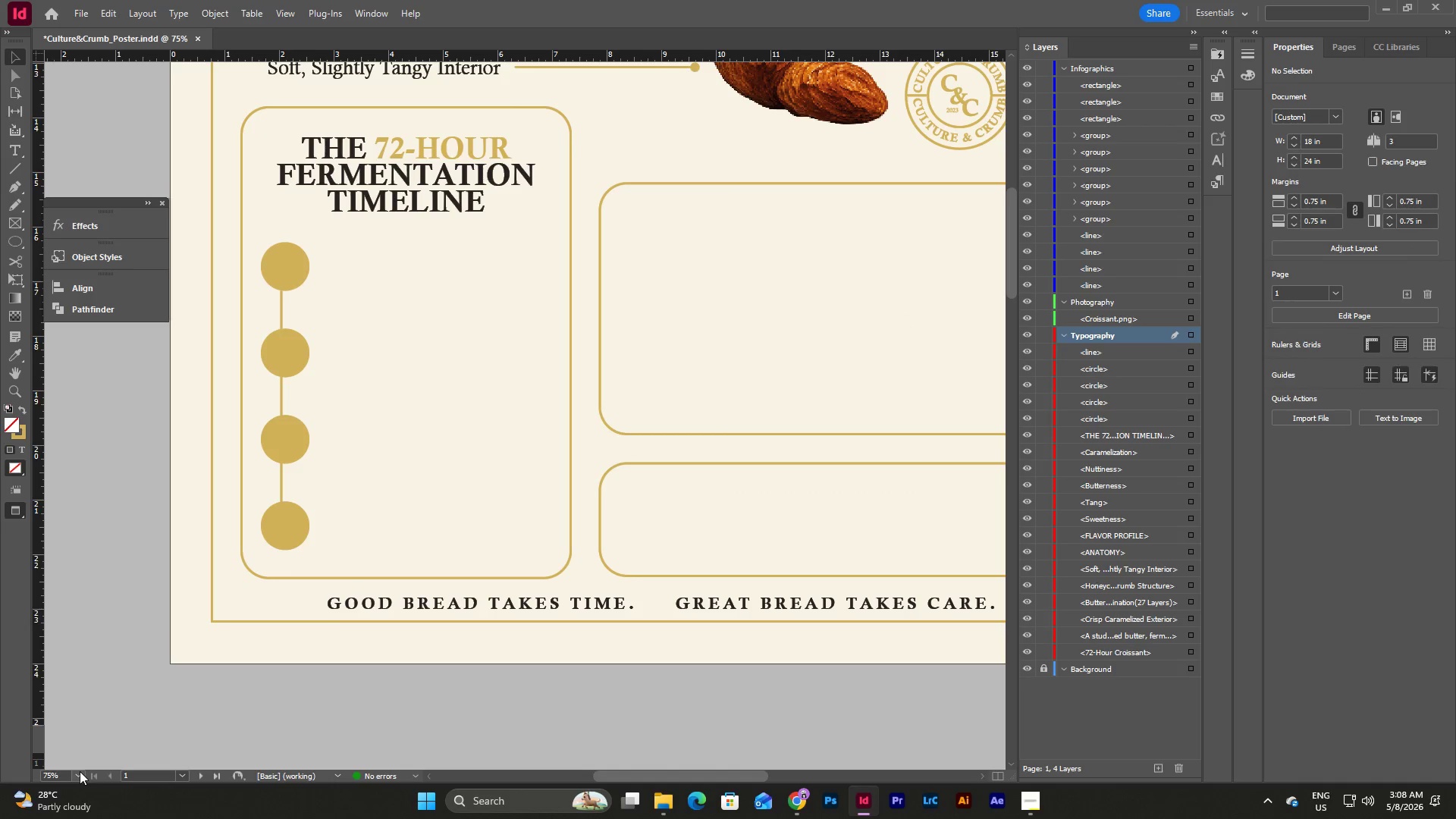 
double_click([79, 774])
 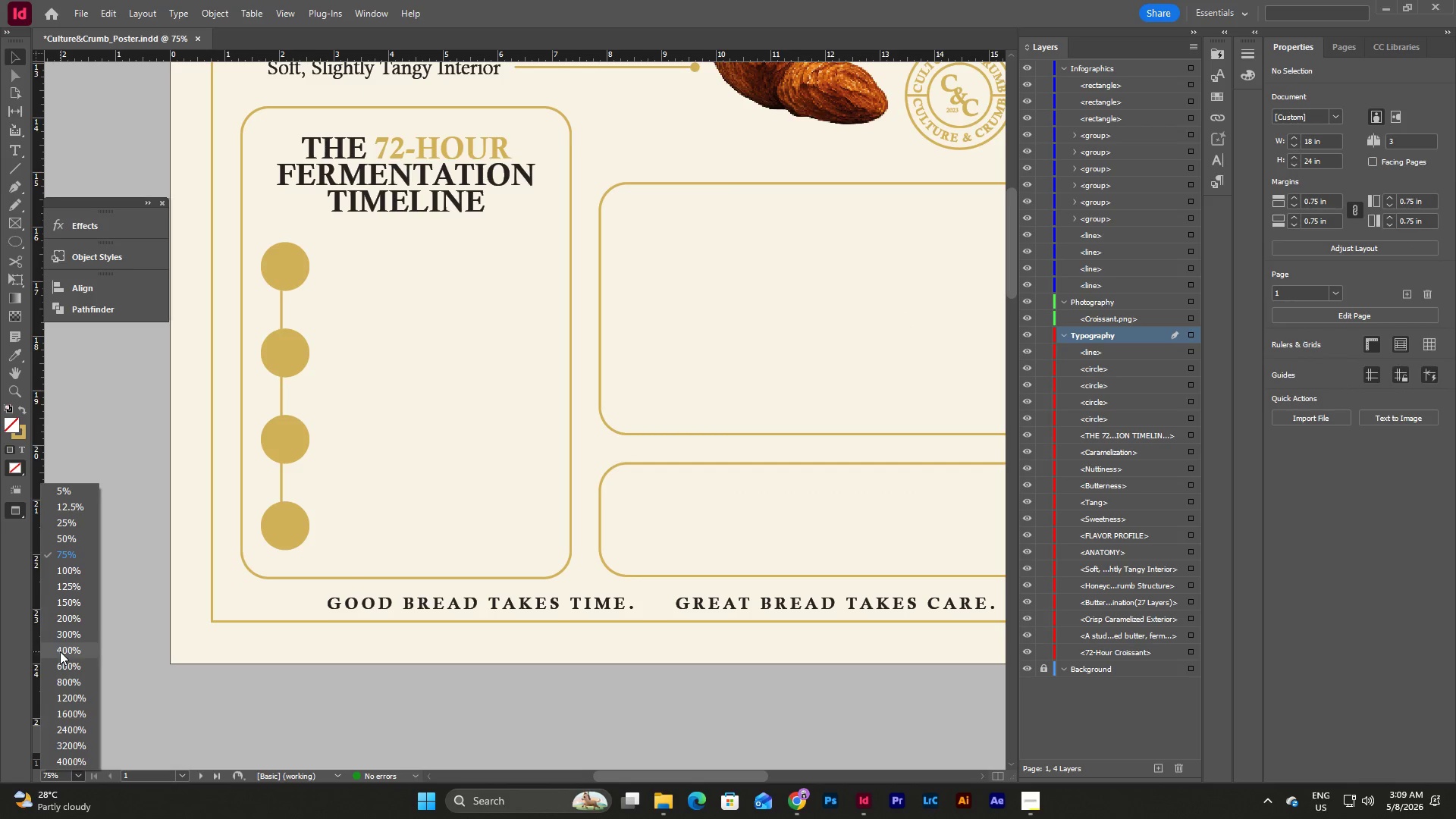 
left_click([60, 639])
 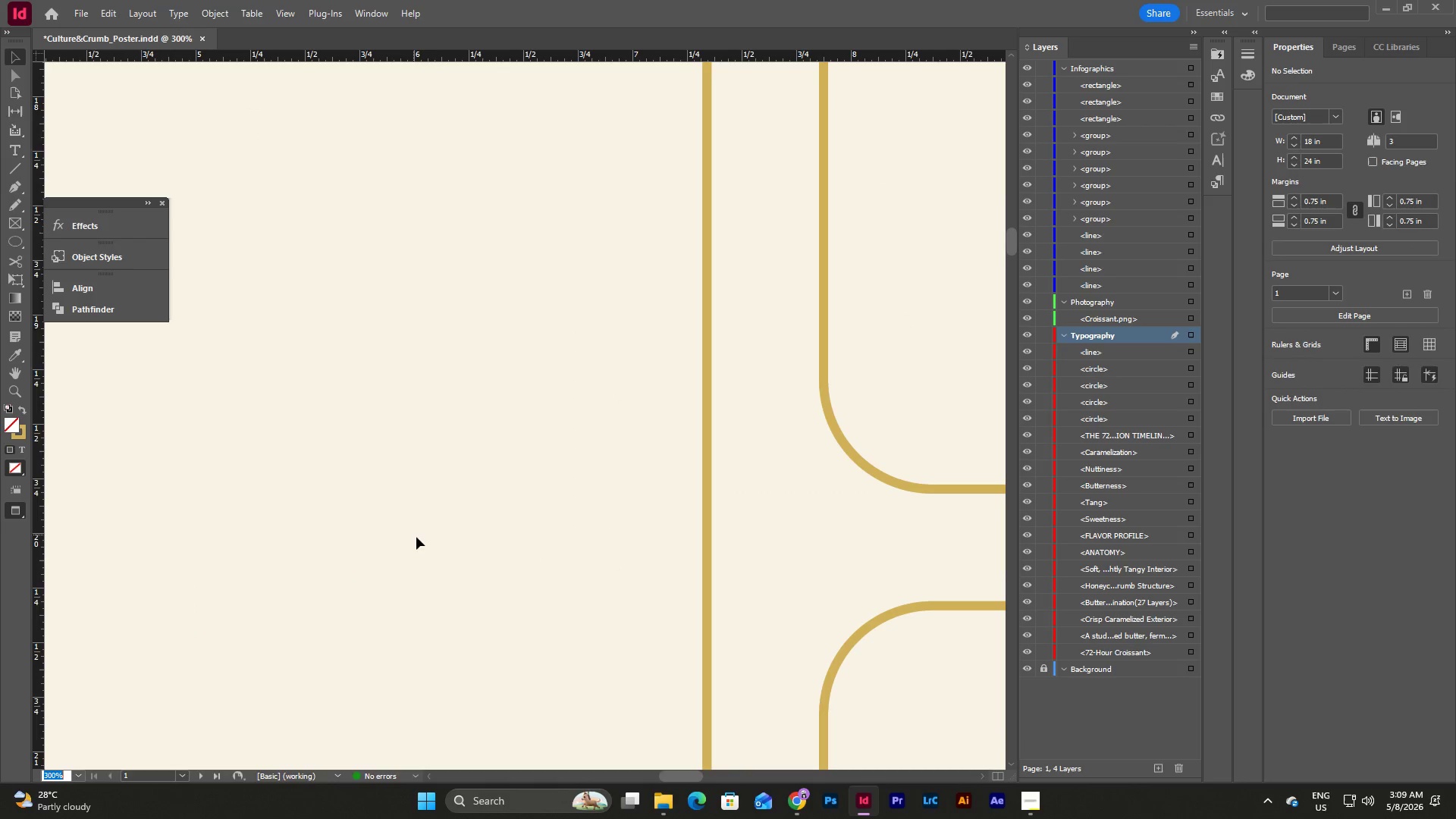 
scroll: coordinate [595, 709], scroll_direction: up, amount: 9.0
 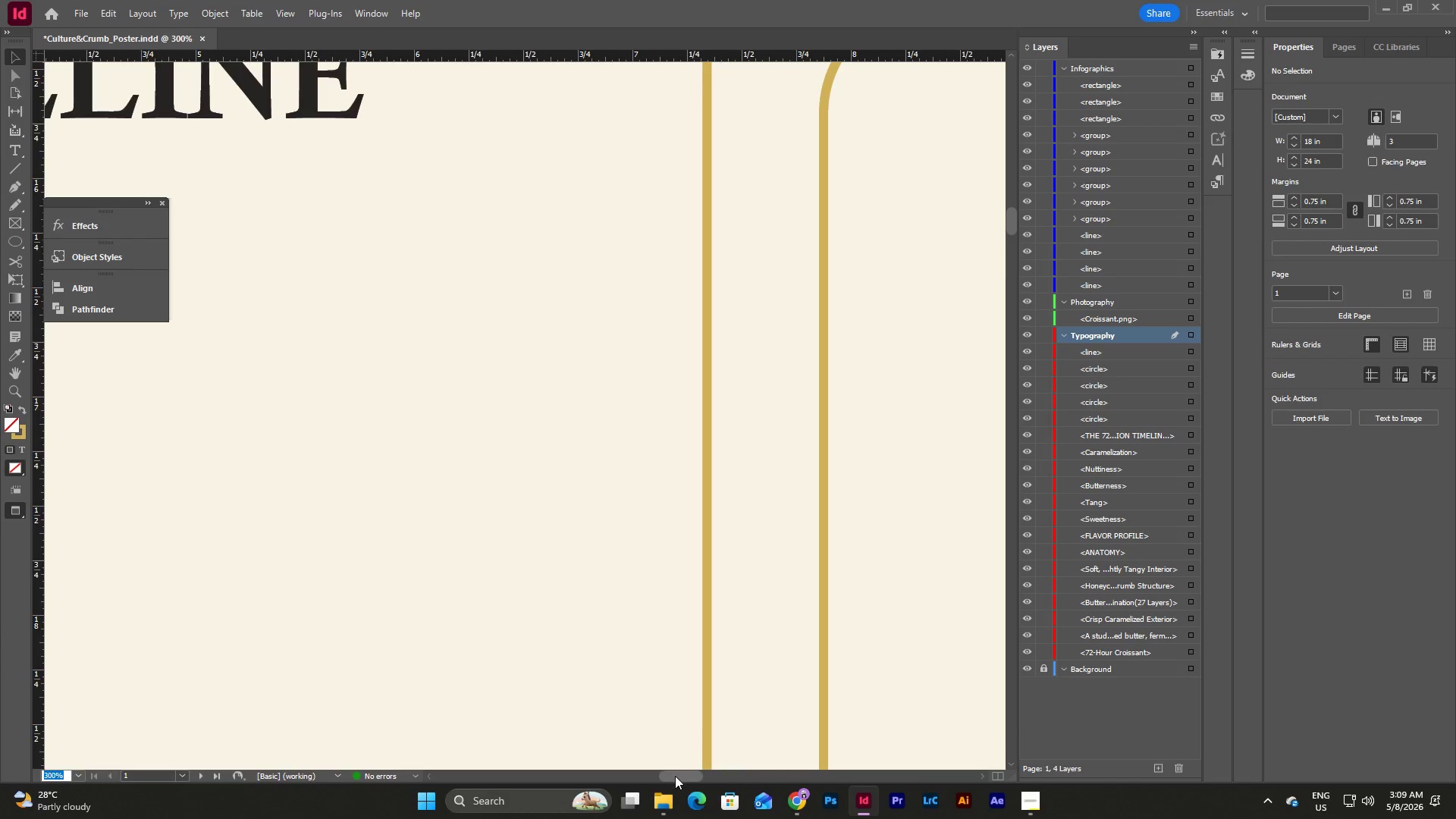 
left_click_drag(start_coordinate=[675, 777], to_coordinate=[627, 770])
 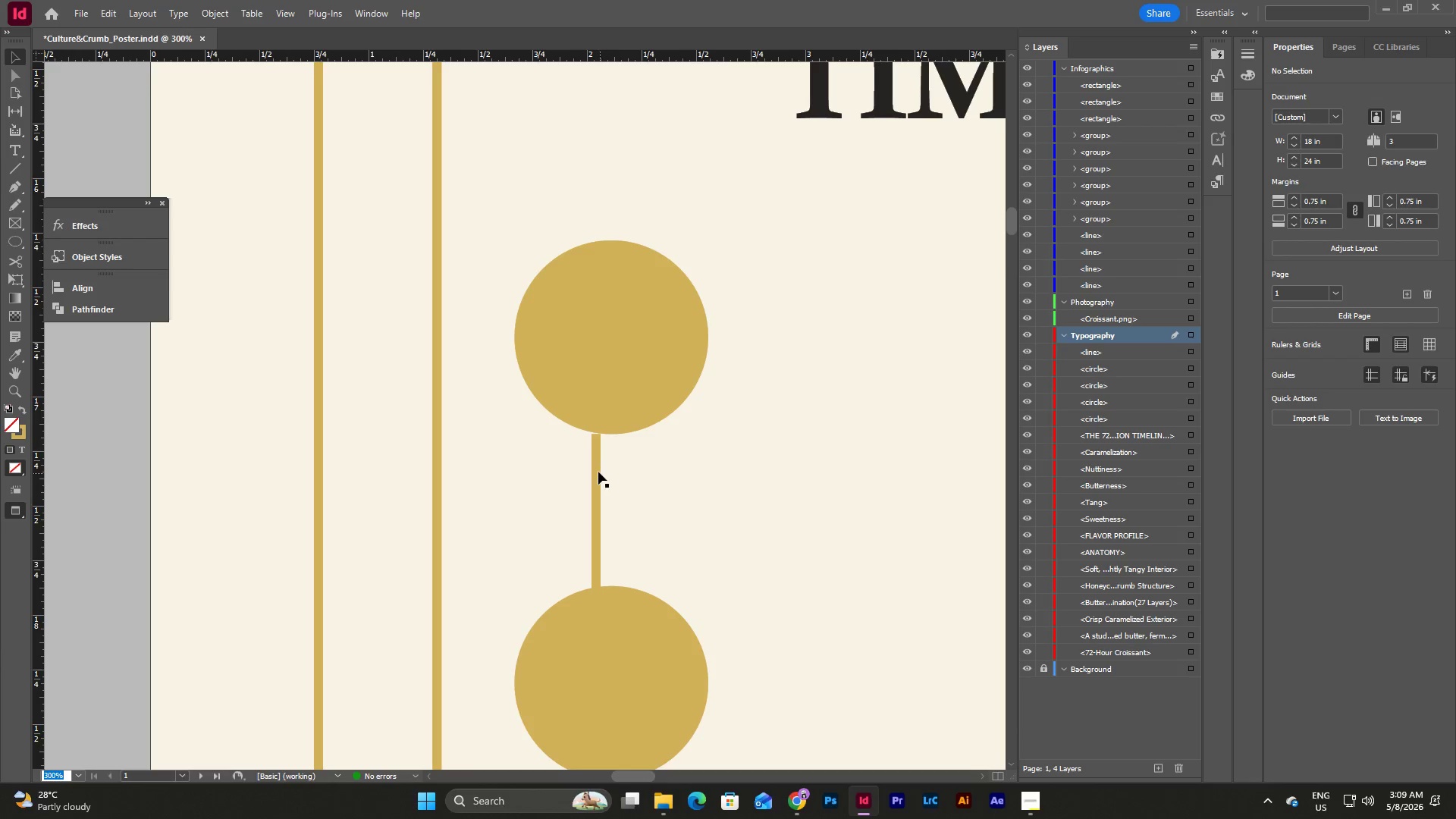 
left_click_drag(start_coordinate=[598, 472], to_coordinate=[615, 377])
 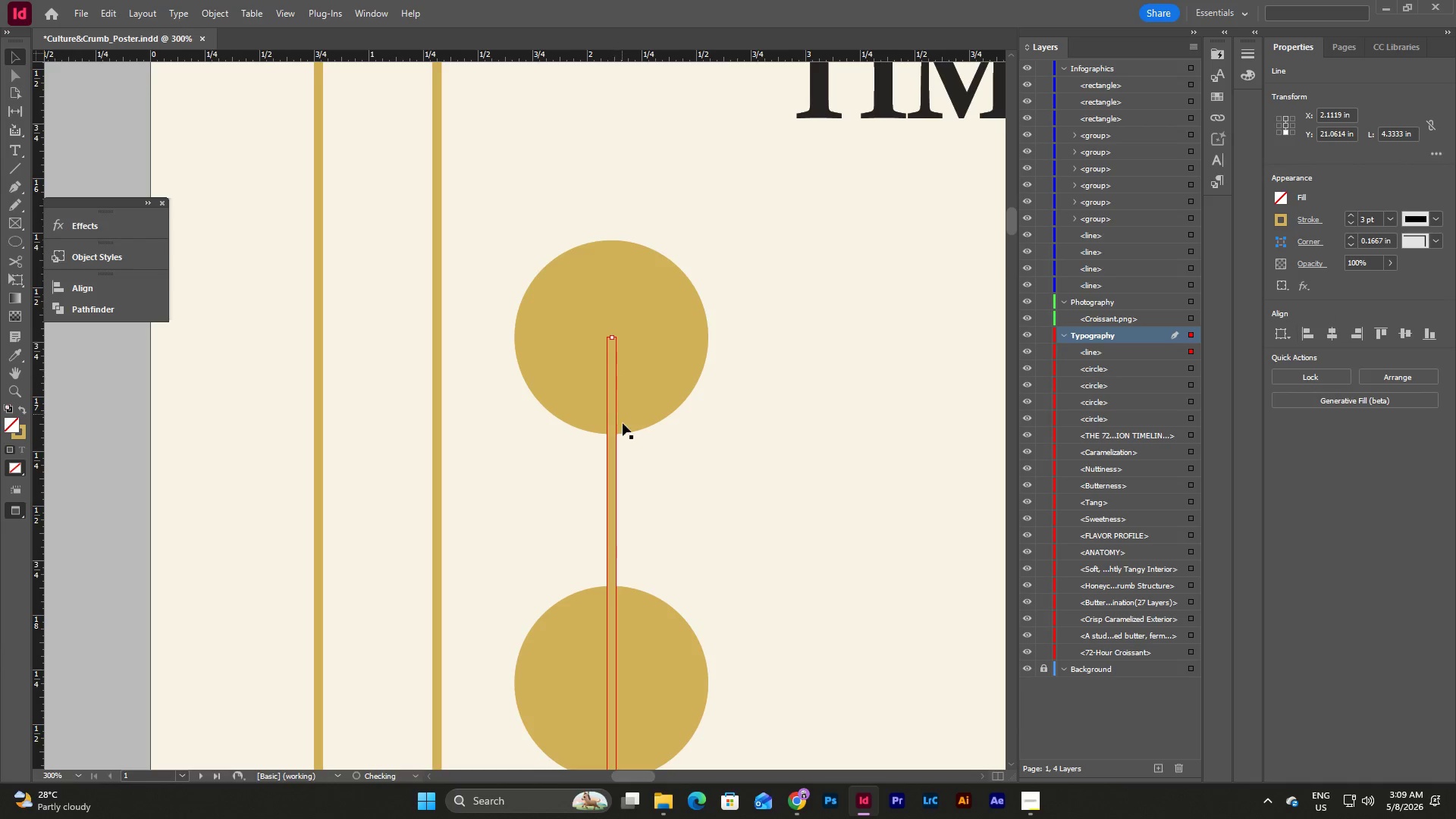 
scroll: coordinate [623, 430], scroll_direction: down, amount: 15.0
 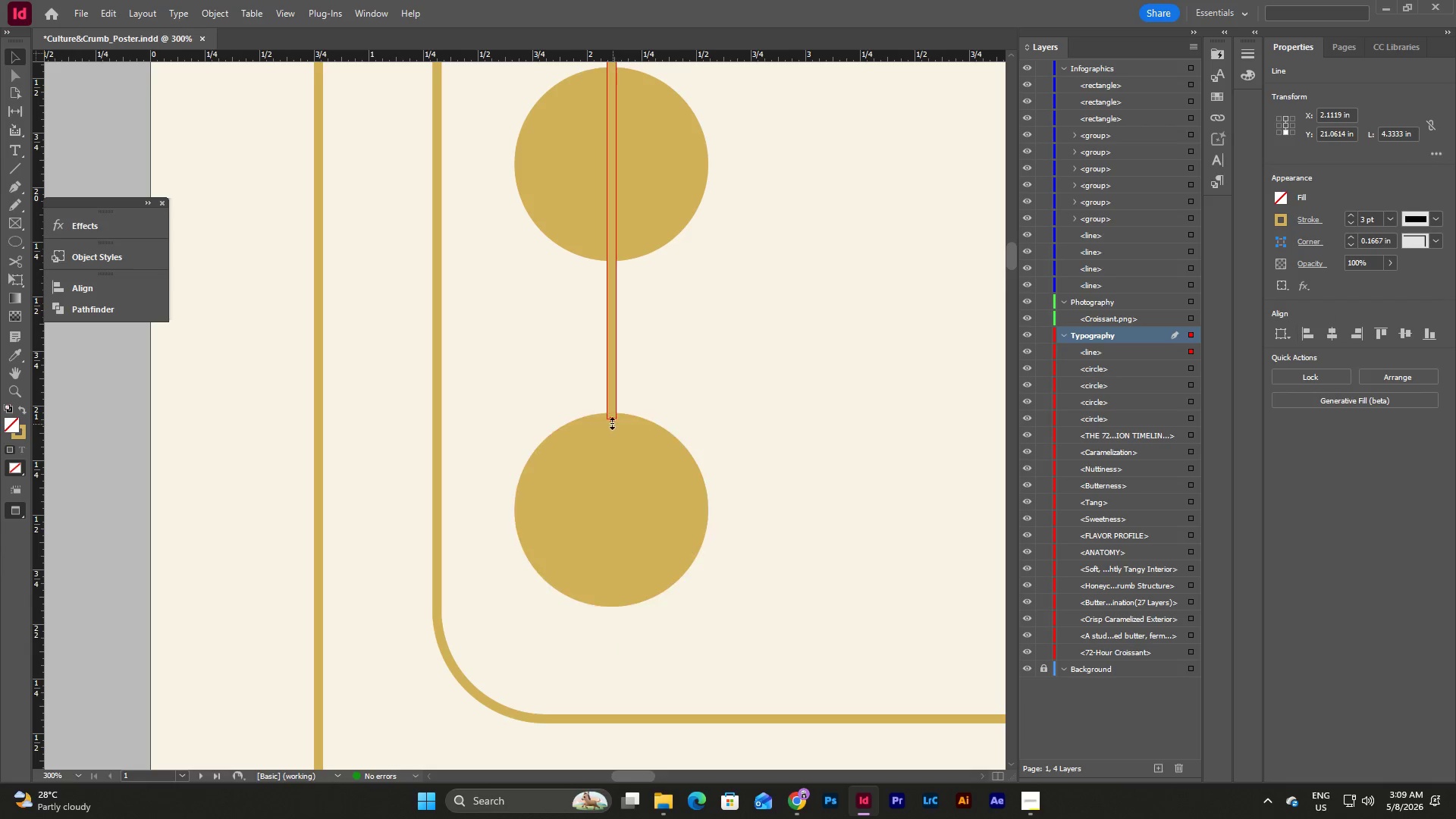 
left_click_drag(start_coordinate=[612, 421], to_coordinate=[626, 512])
 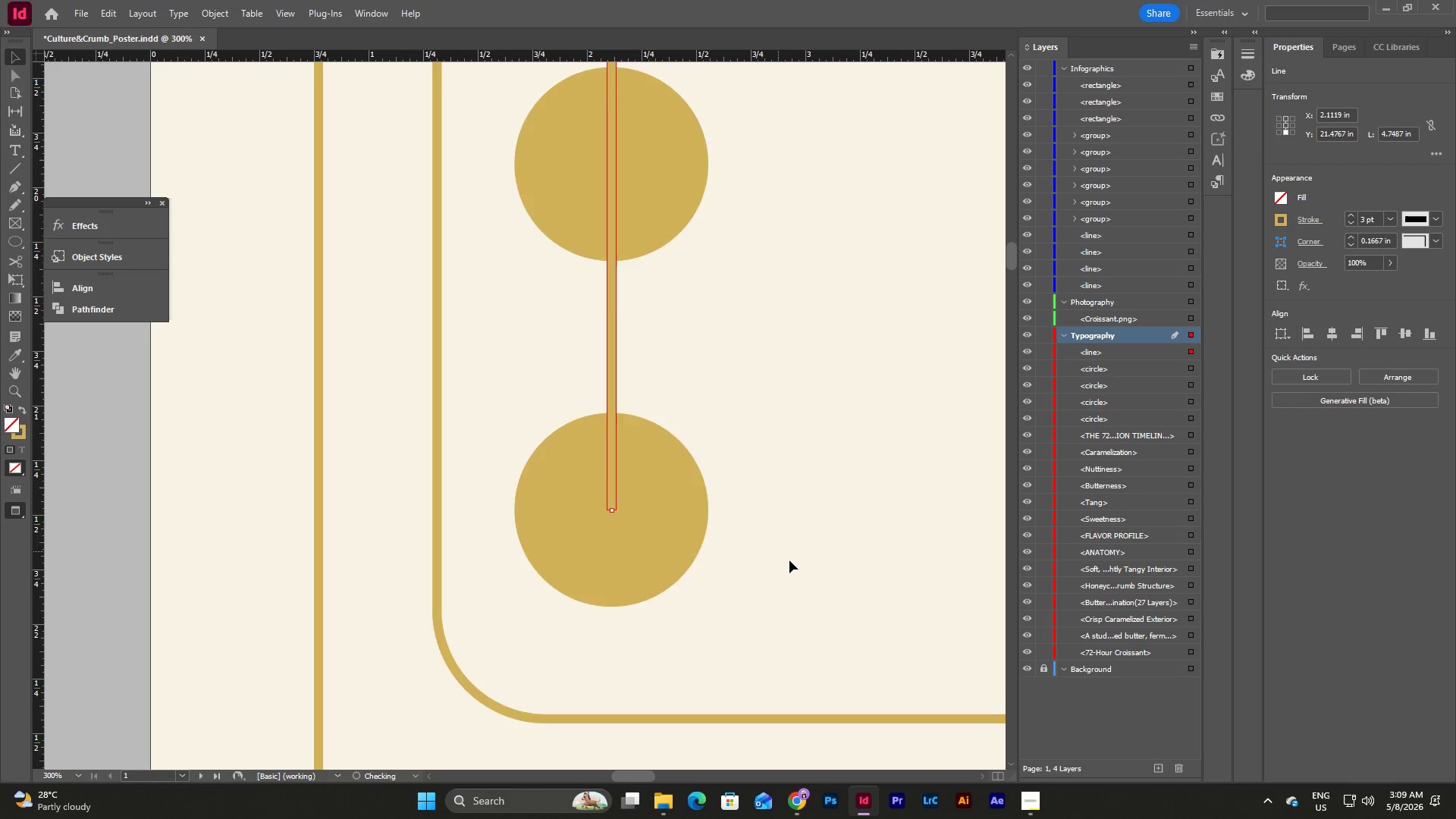 
left_click([793, 552])
 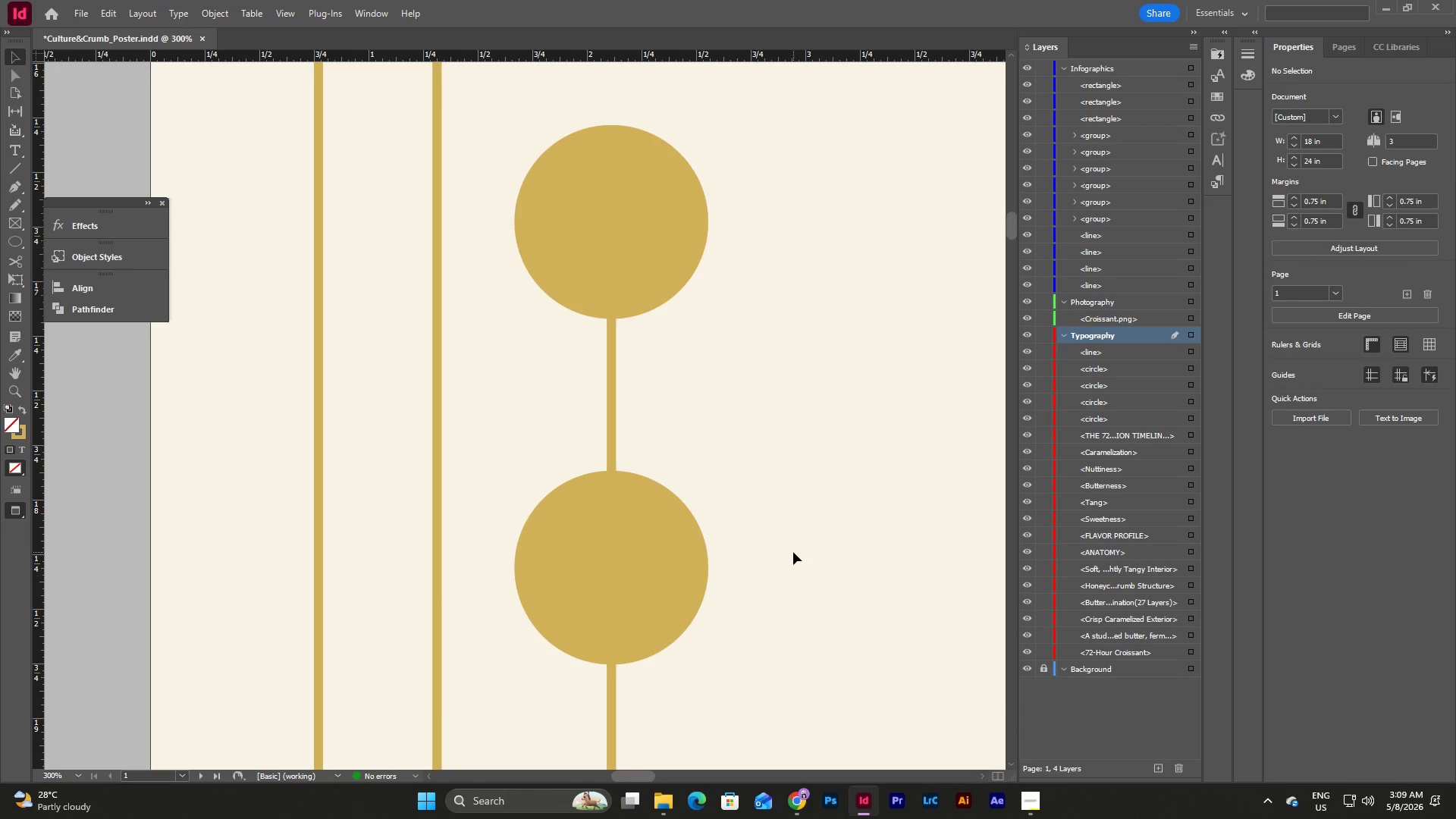 
scroll: coordinate [792, 561], scroll_direction: up, amount: 13.0
 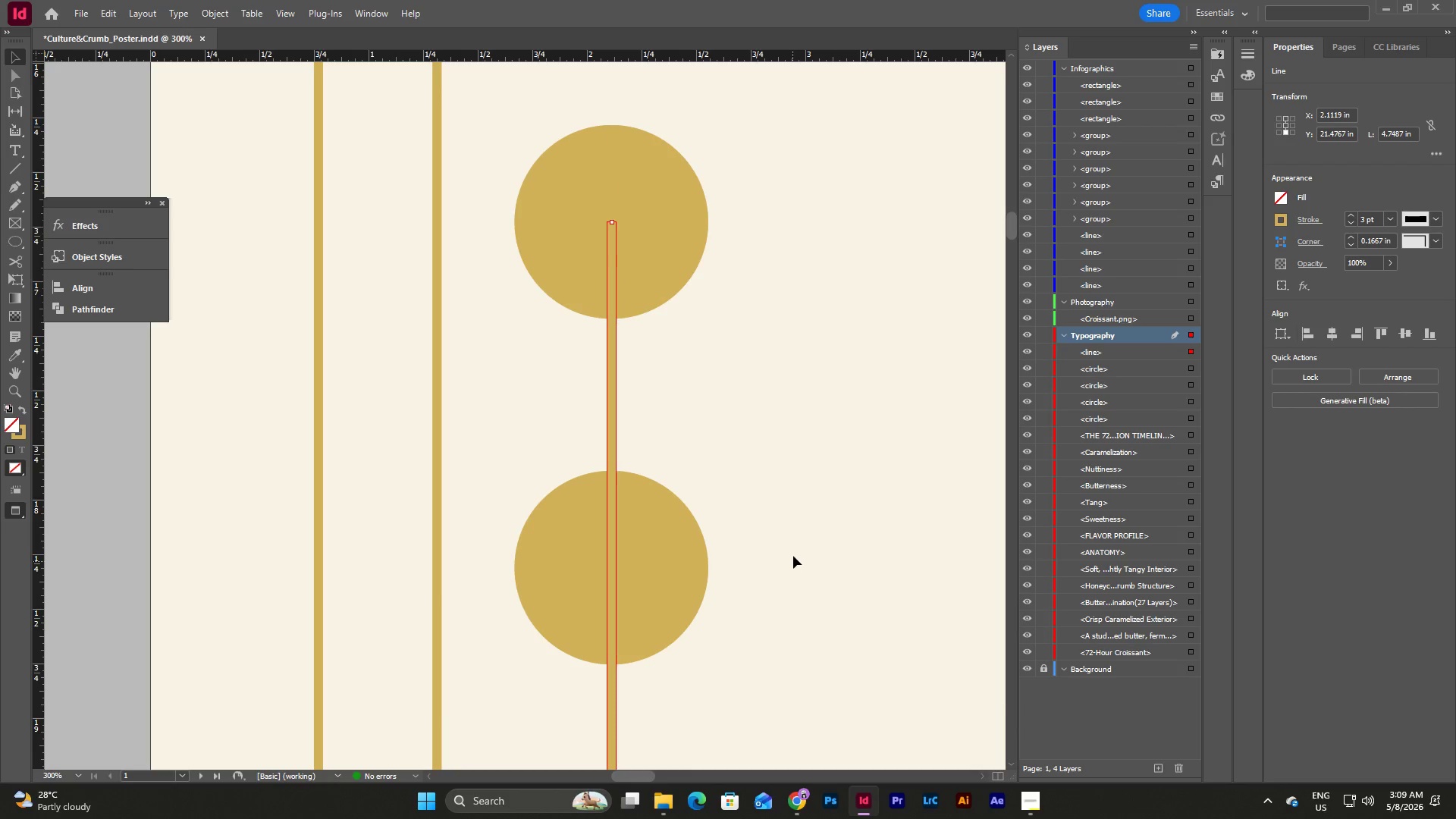 
scroll: coordinate [793, 552], scroll_direction: down, amount: 5.0
 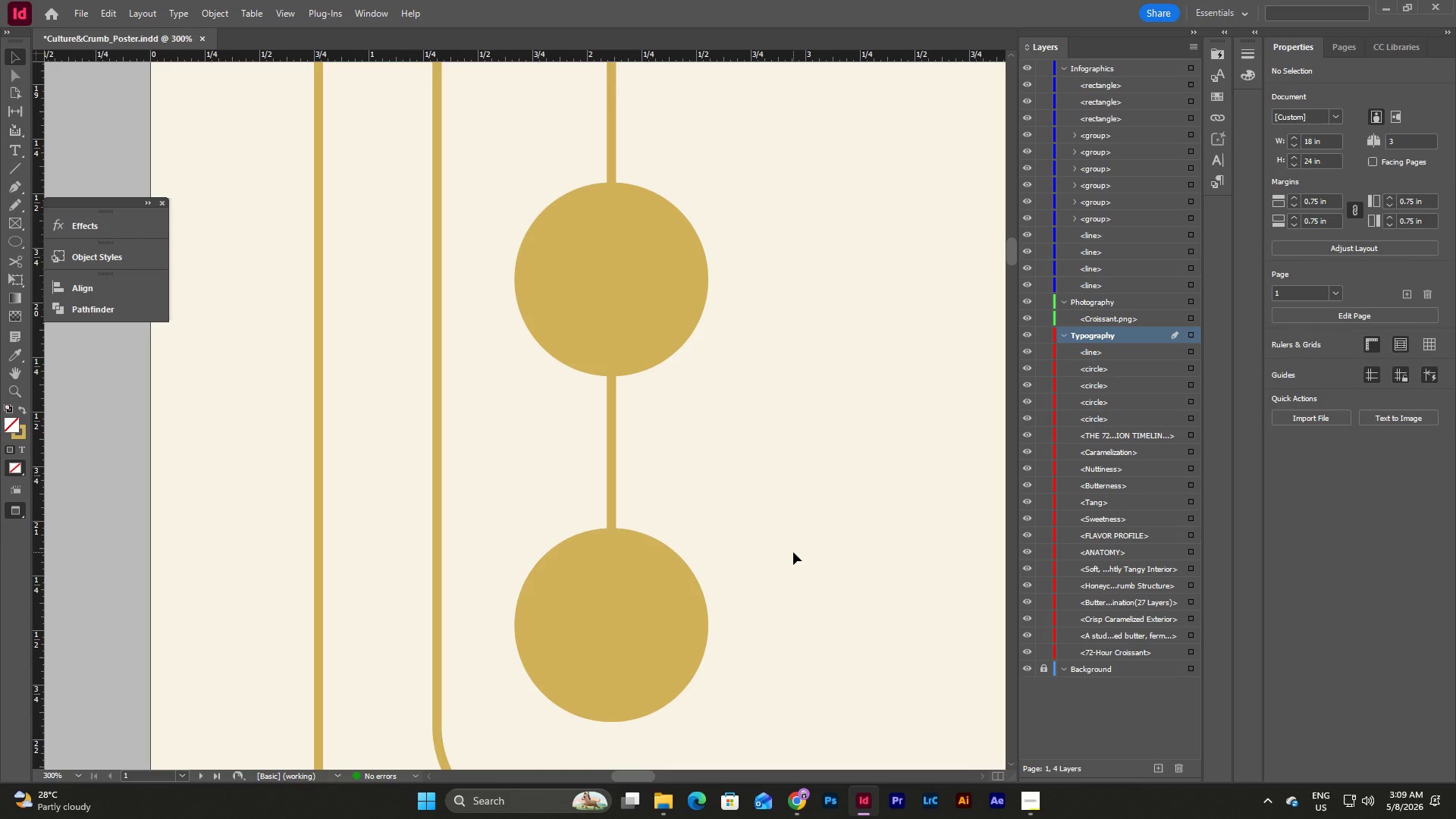 
scroll: coordinate [793, 552], scroll_direction: up, amount: 13.0
 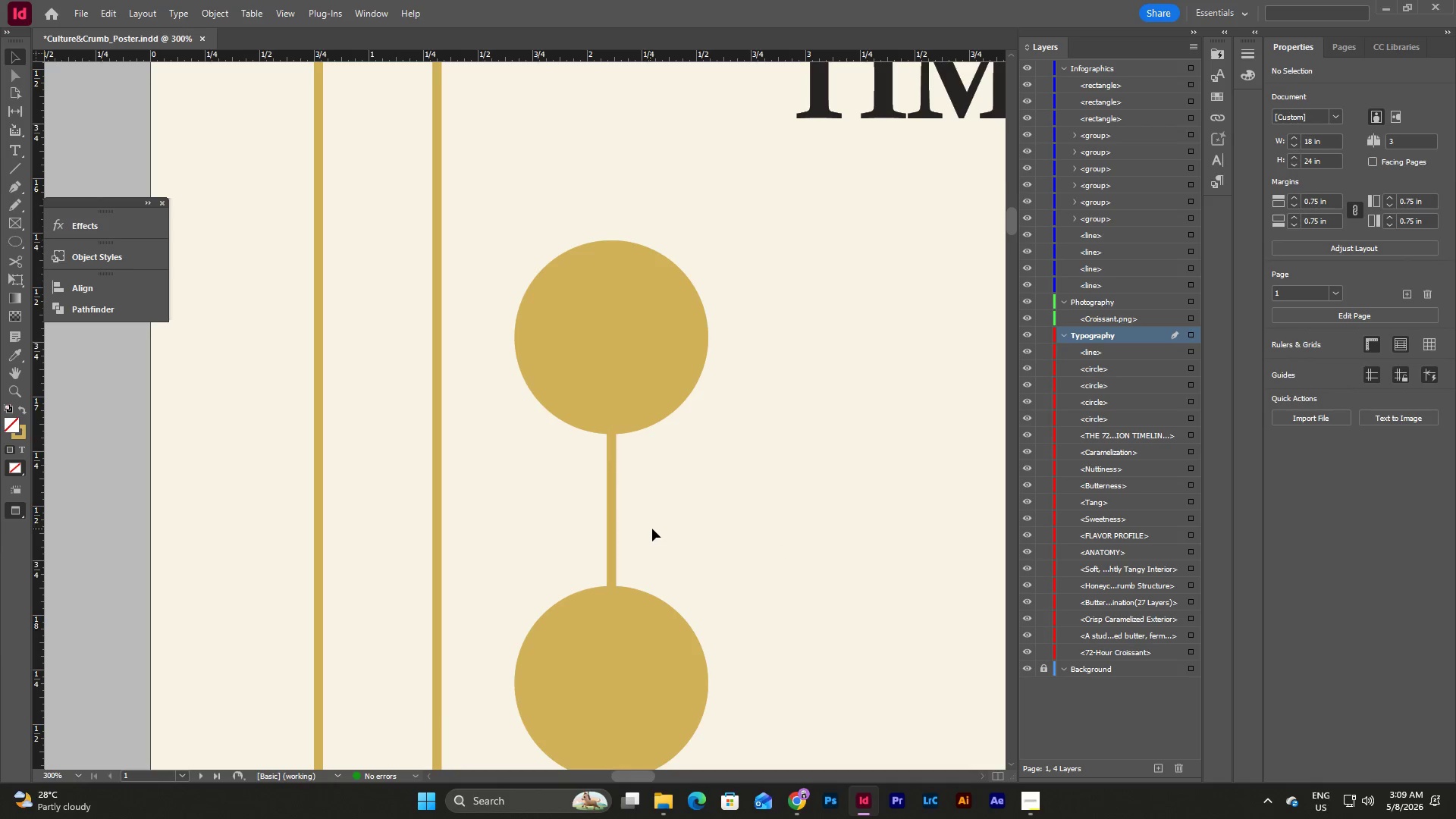 
left_click([654, 526])
 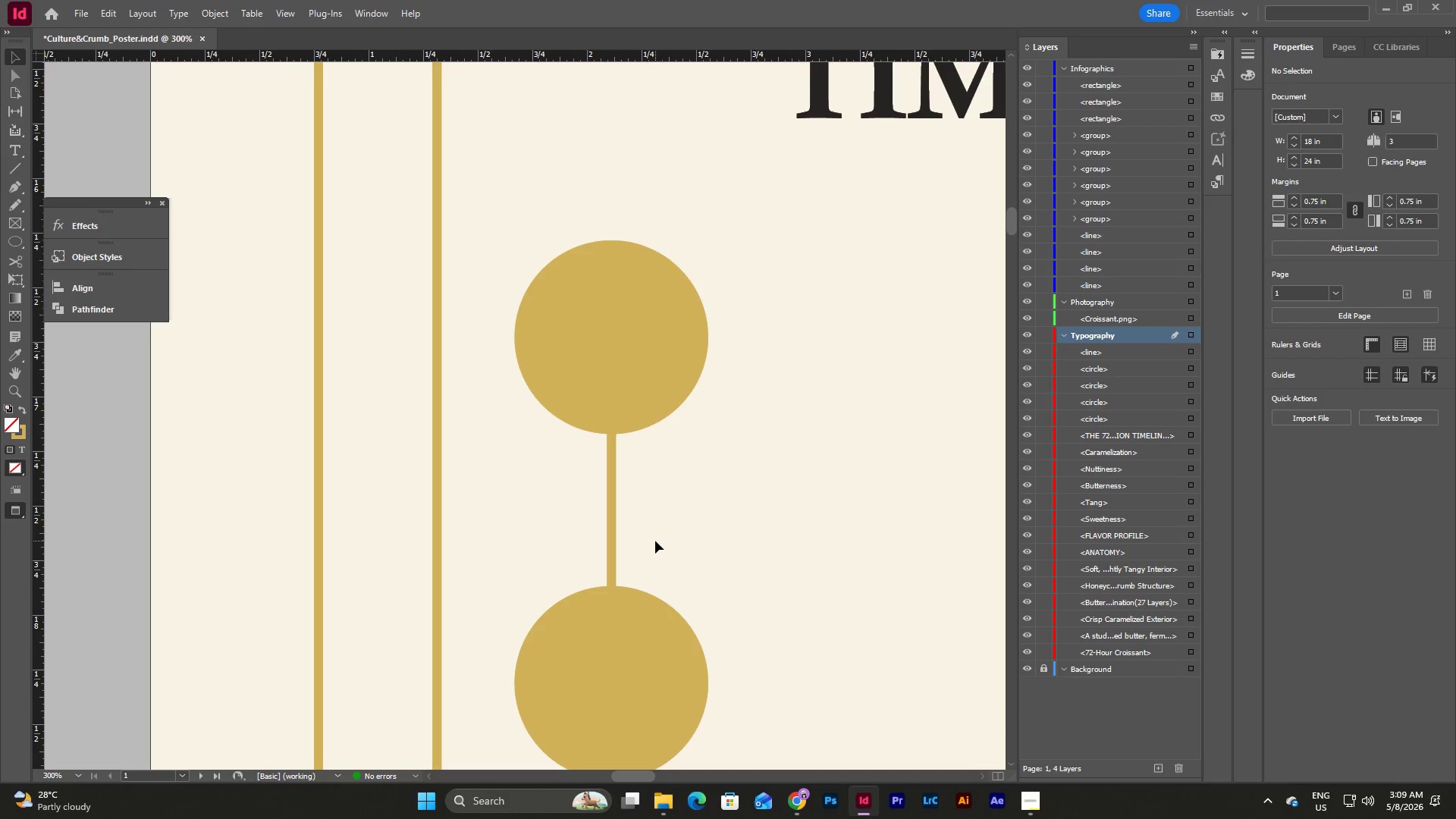 
wait(6.55)
 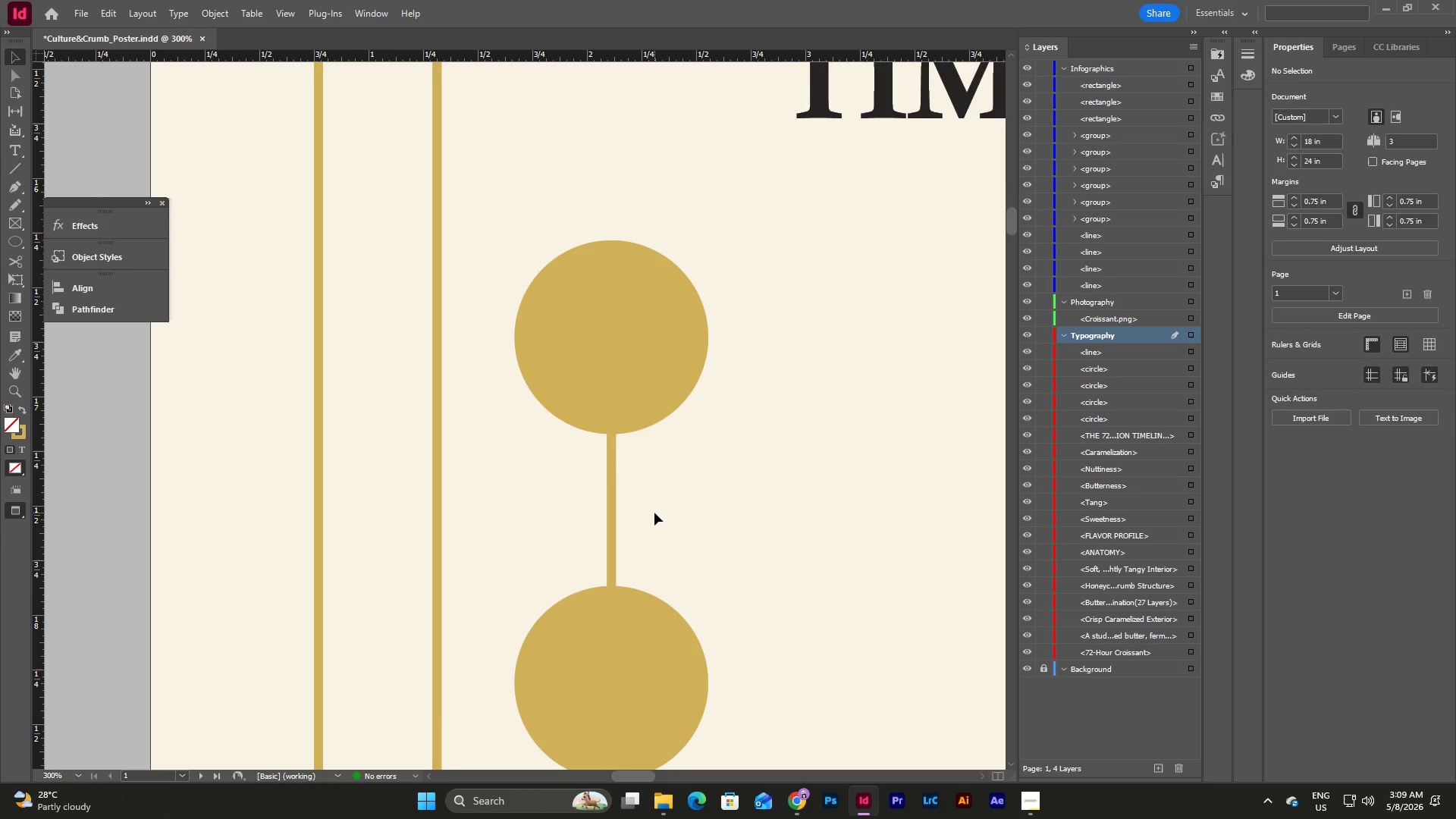 
left_click([80, 777])
 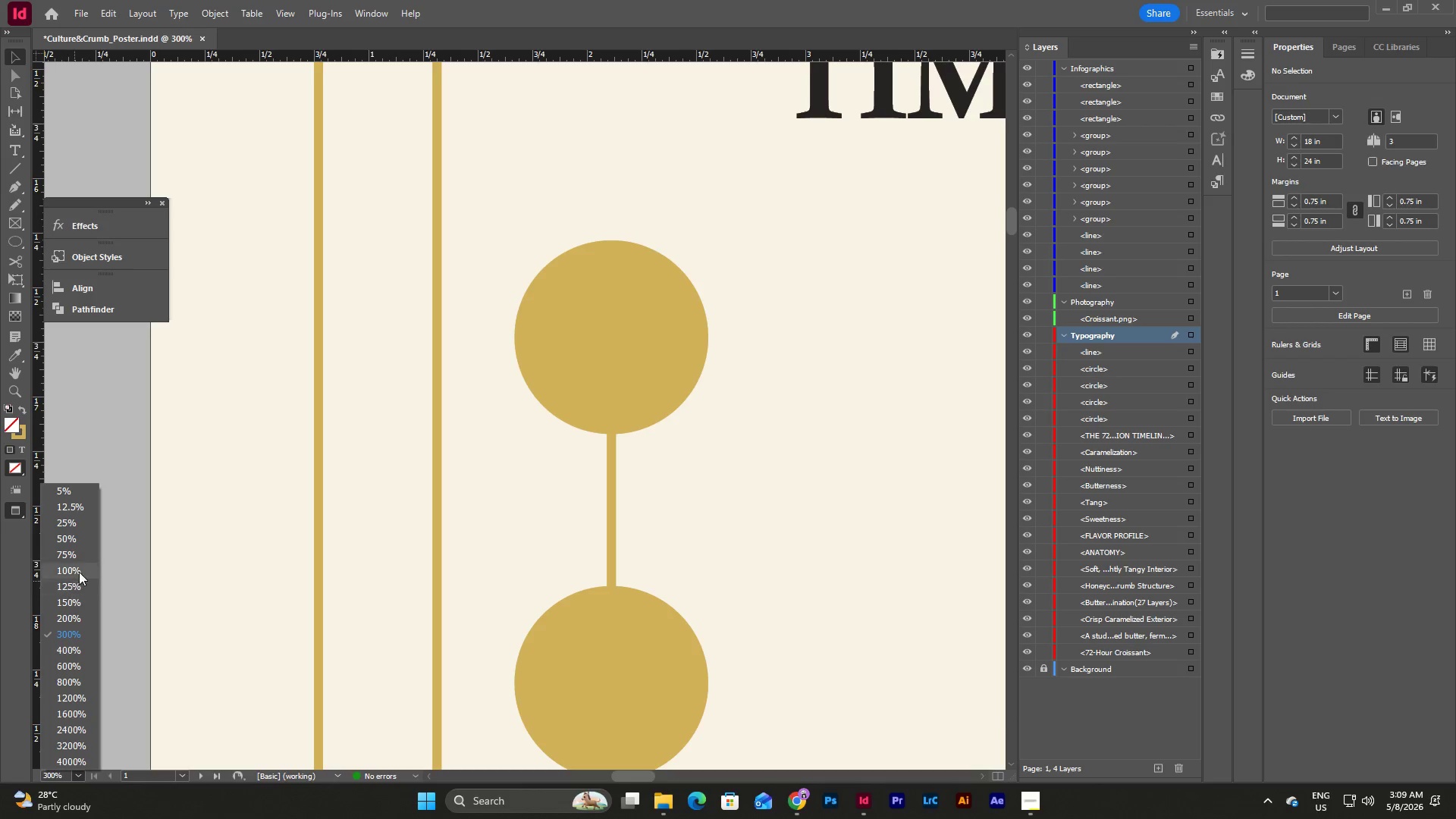 
left_click([79, 566])
 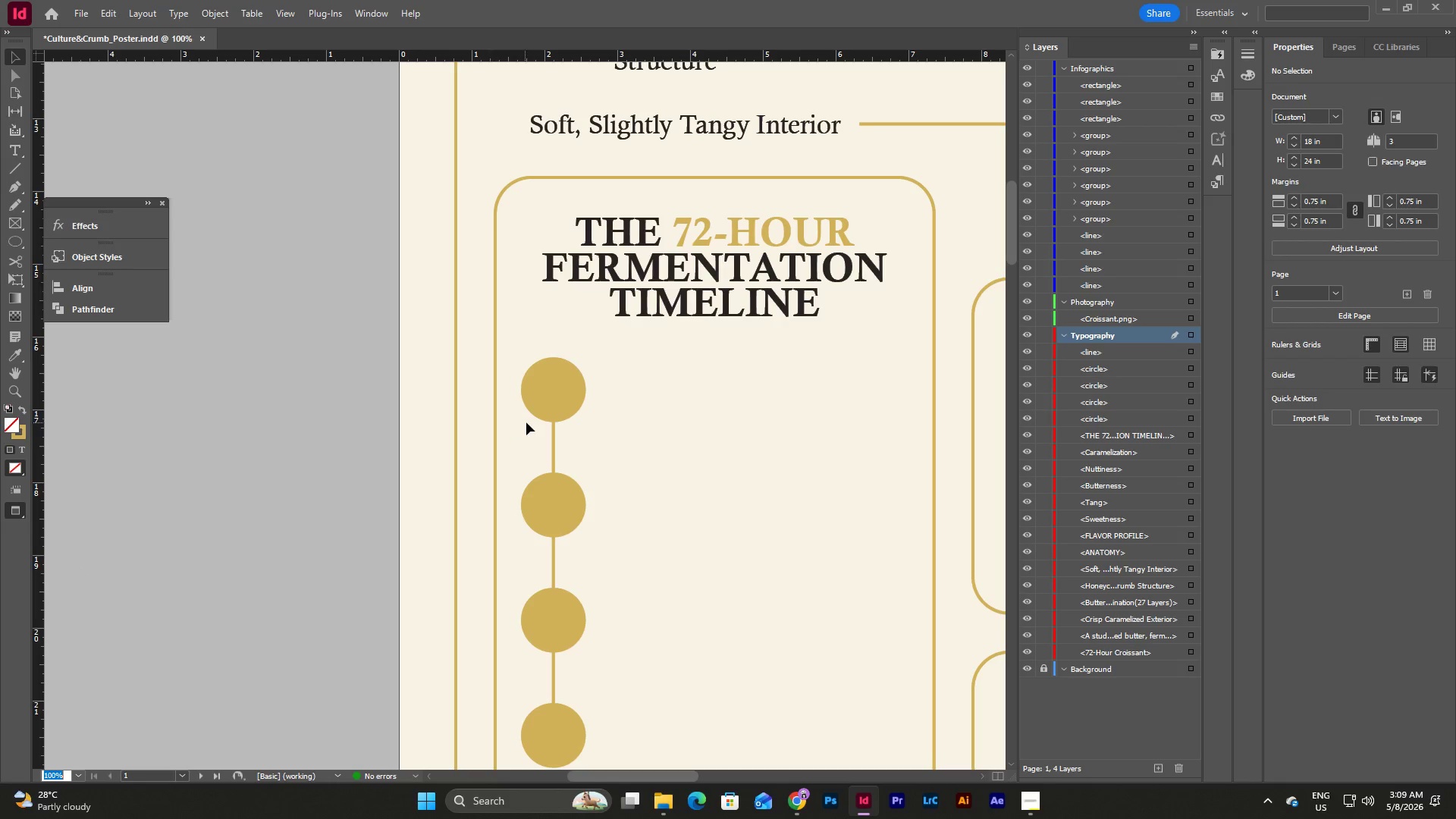 
scroll: coordinate [638, 426], scroll_direction: down, amount: 1.0
 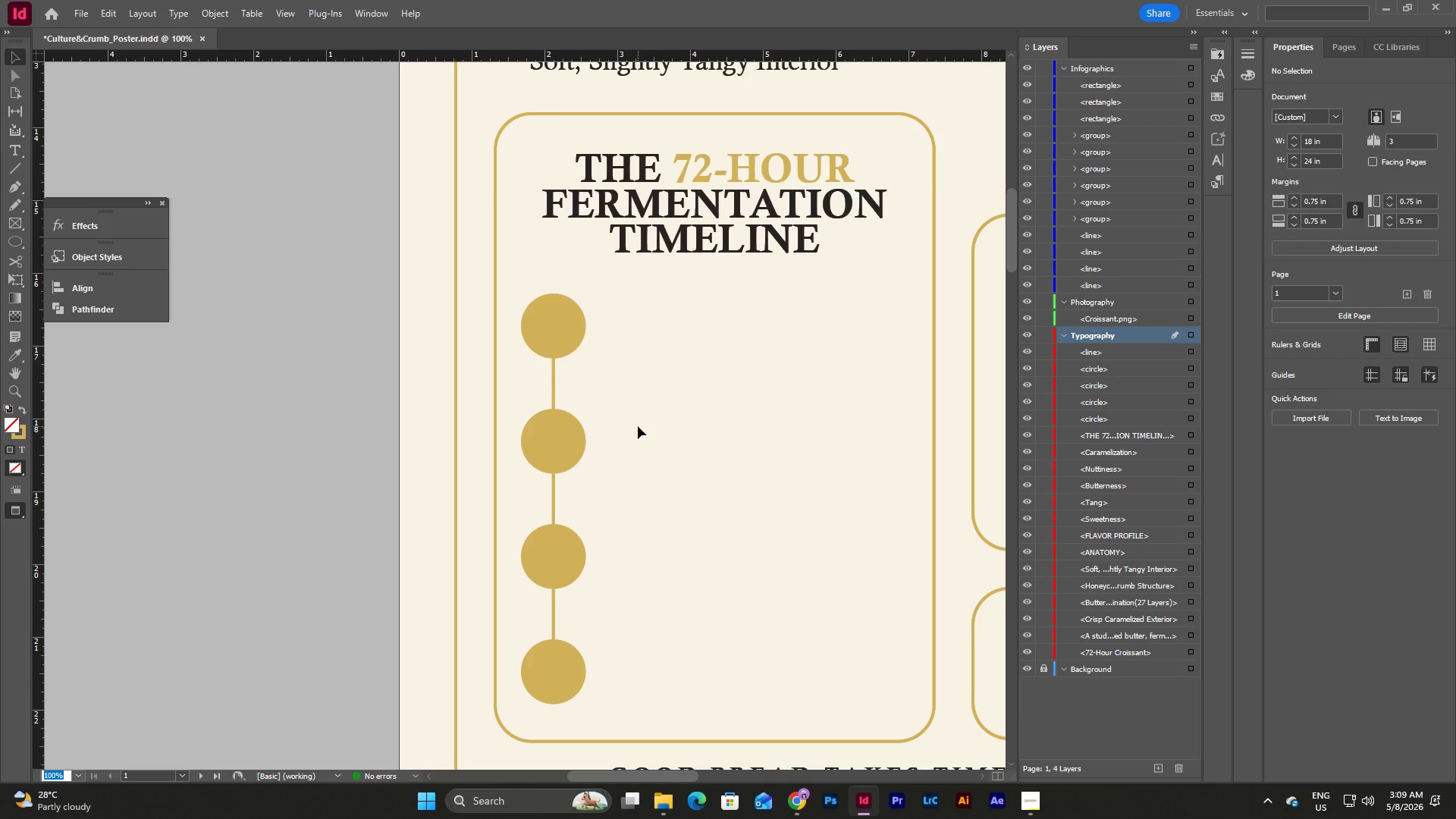 
scroll: coordinate [638, 426], scroll_direction: up, amount: 9.0
 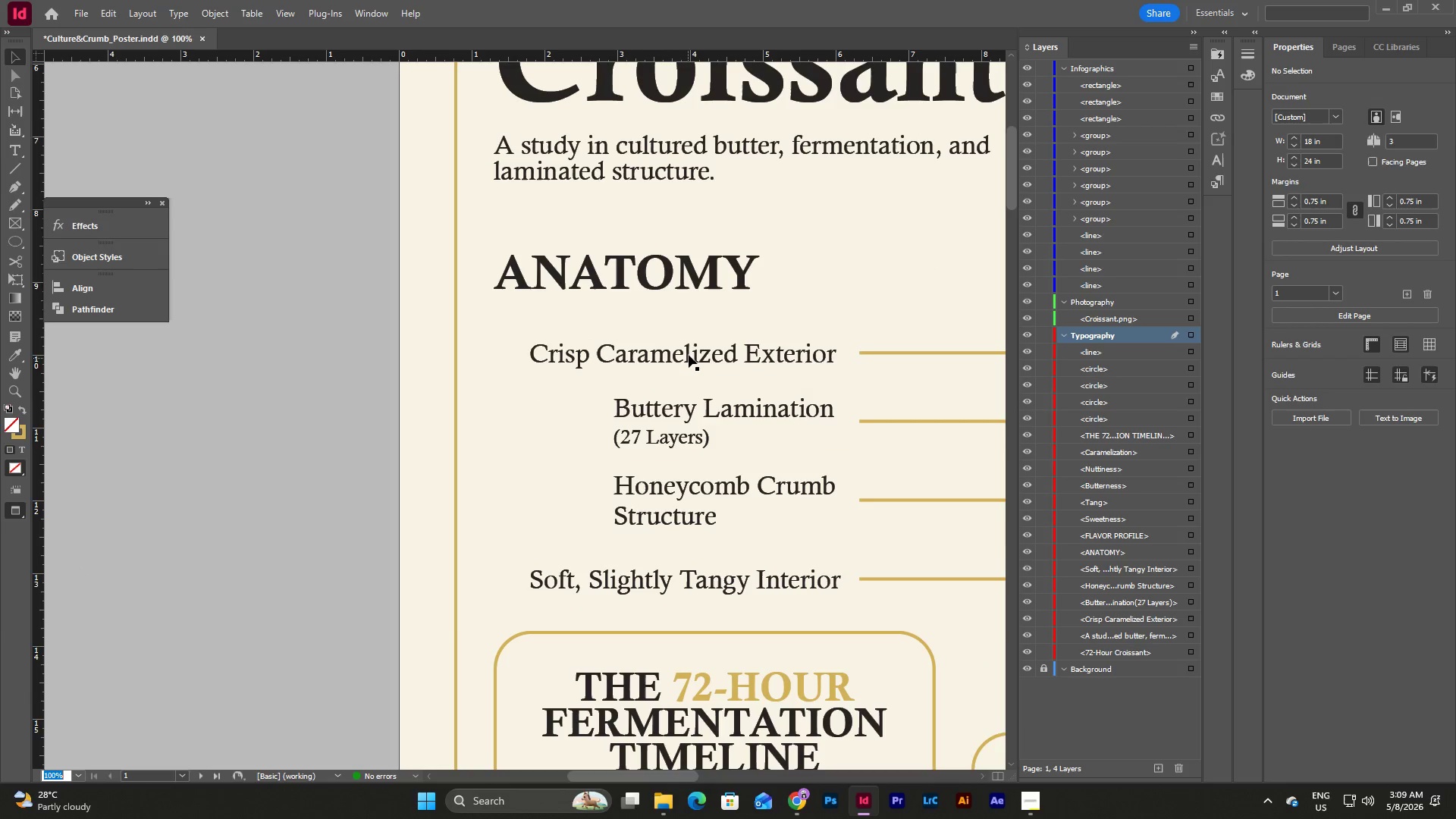 
left_click([689, 354])
 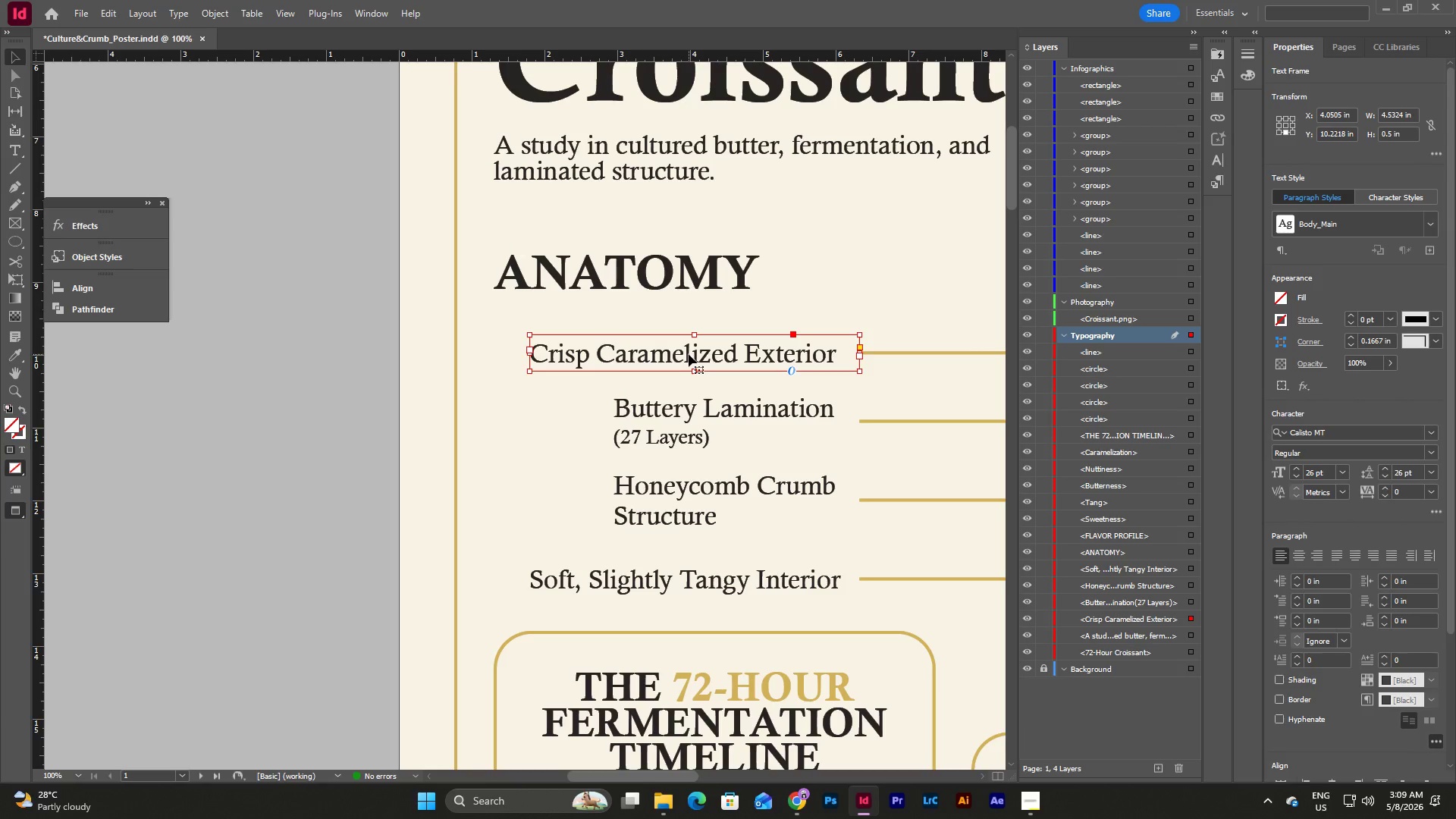 
key(Control+C)
 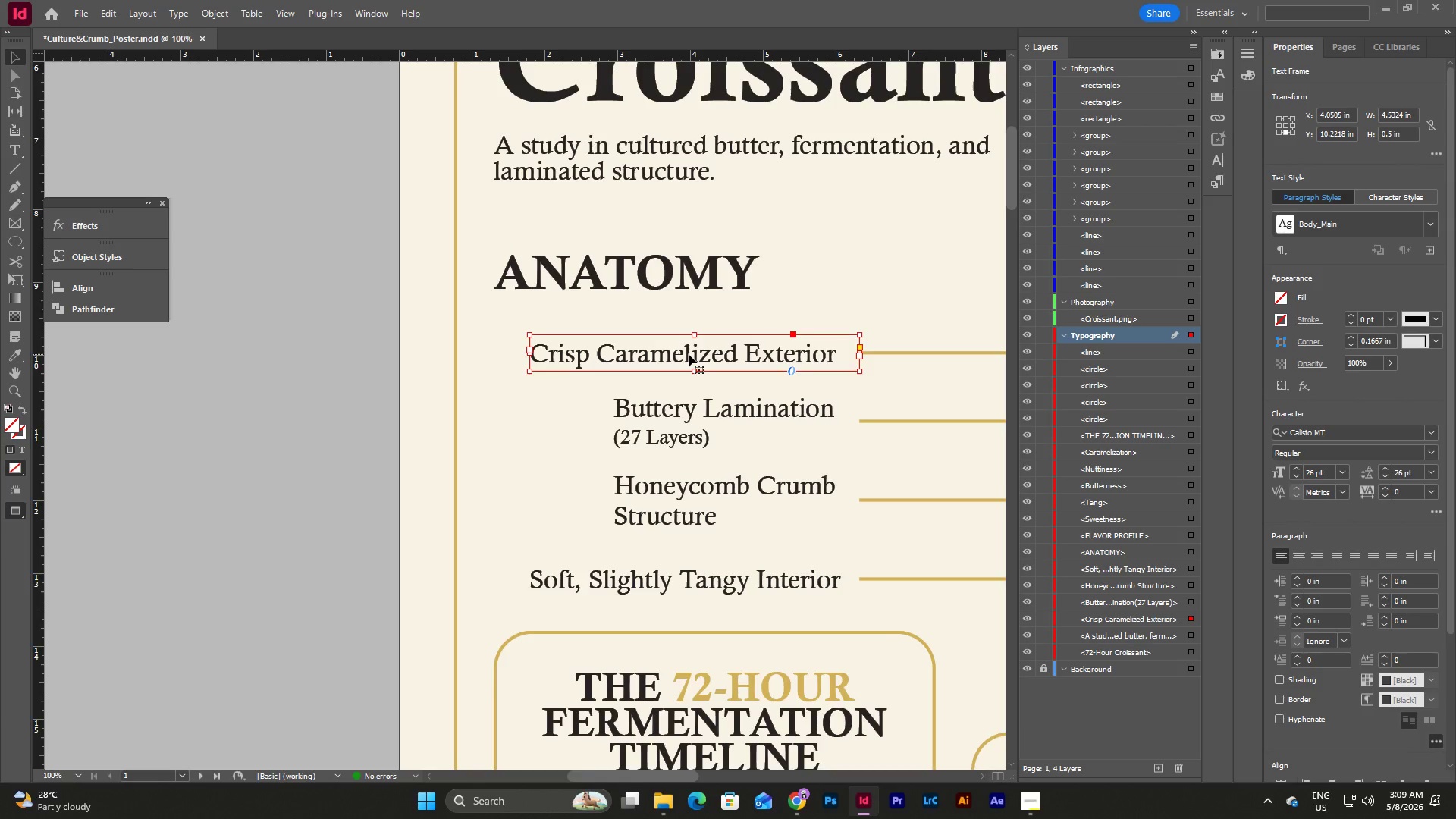 
scroll: coordinate [689, 354], scroll_direction: down, amount: 6.0
 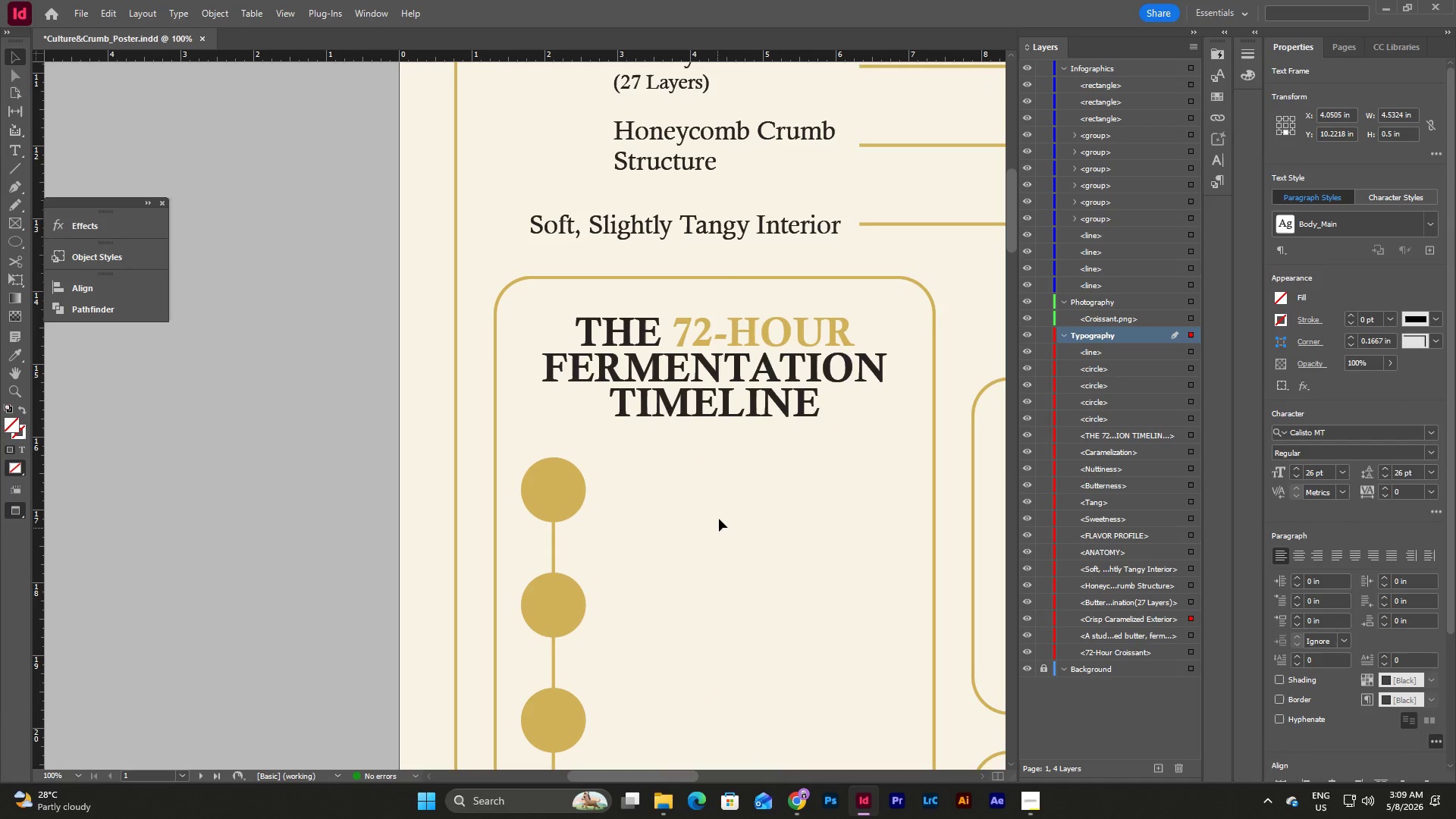 
left_click([722, 508])
 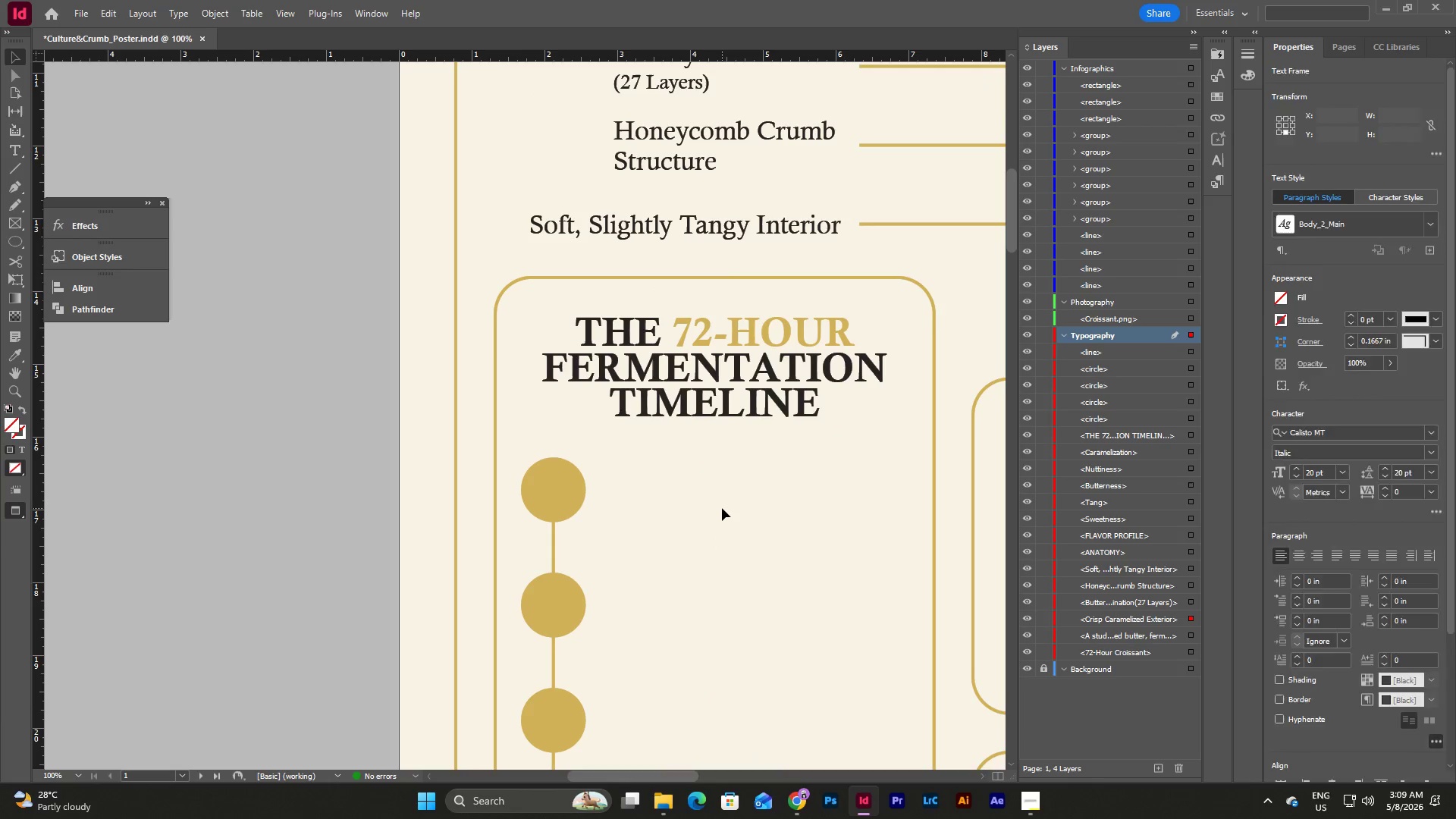 
key(Control+V)
 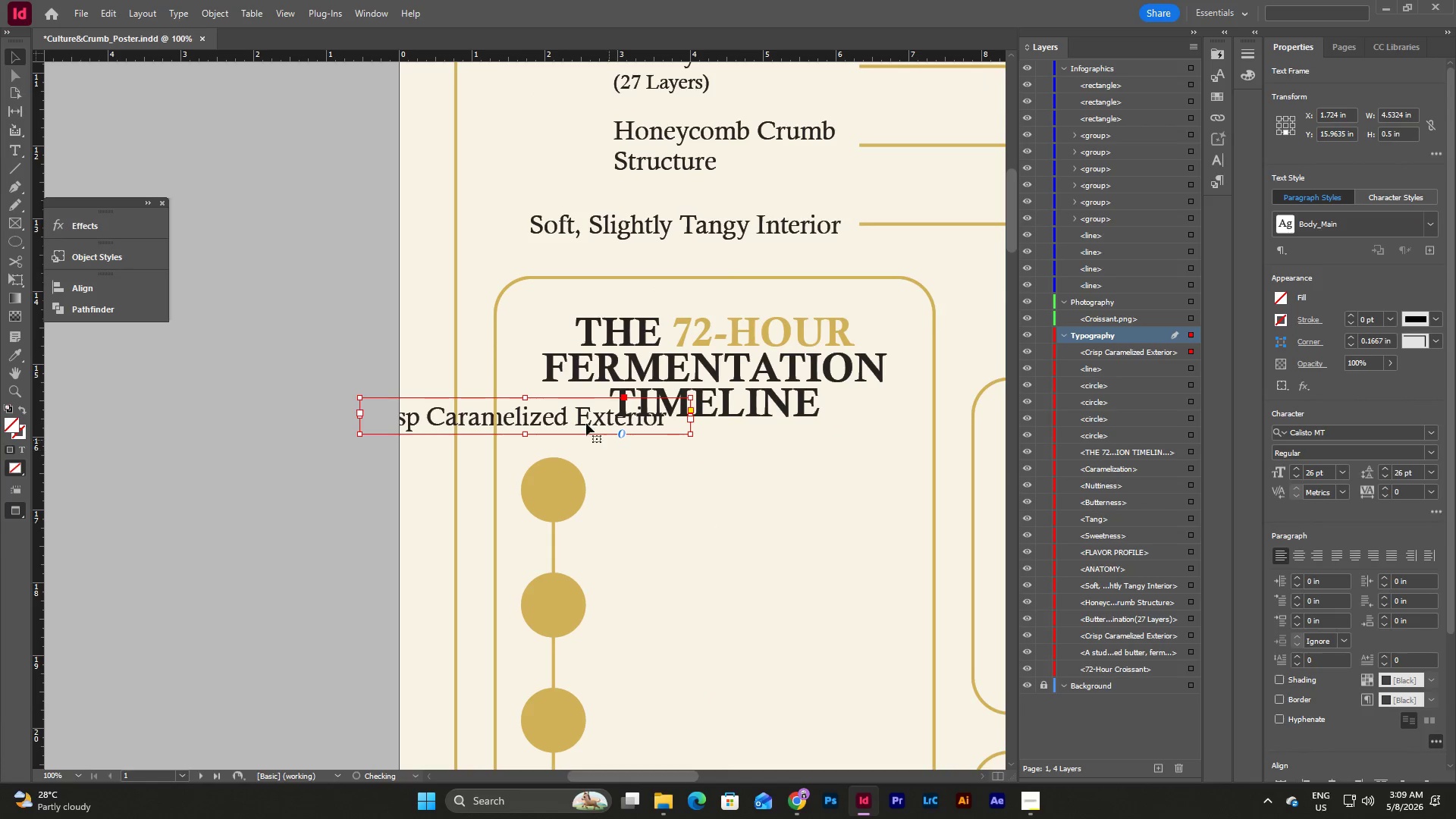 
left_click_drag(start_coordinate=[578, 413], to_coordinate=[807, 471])
 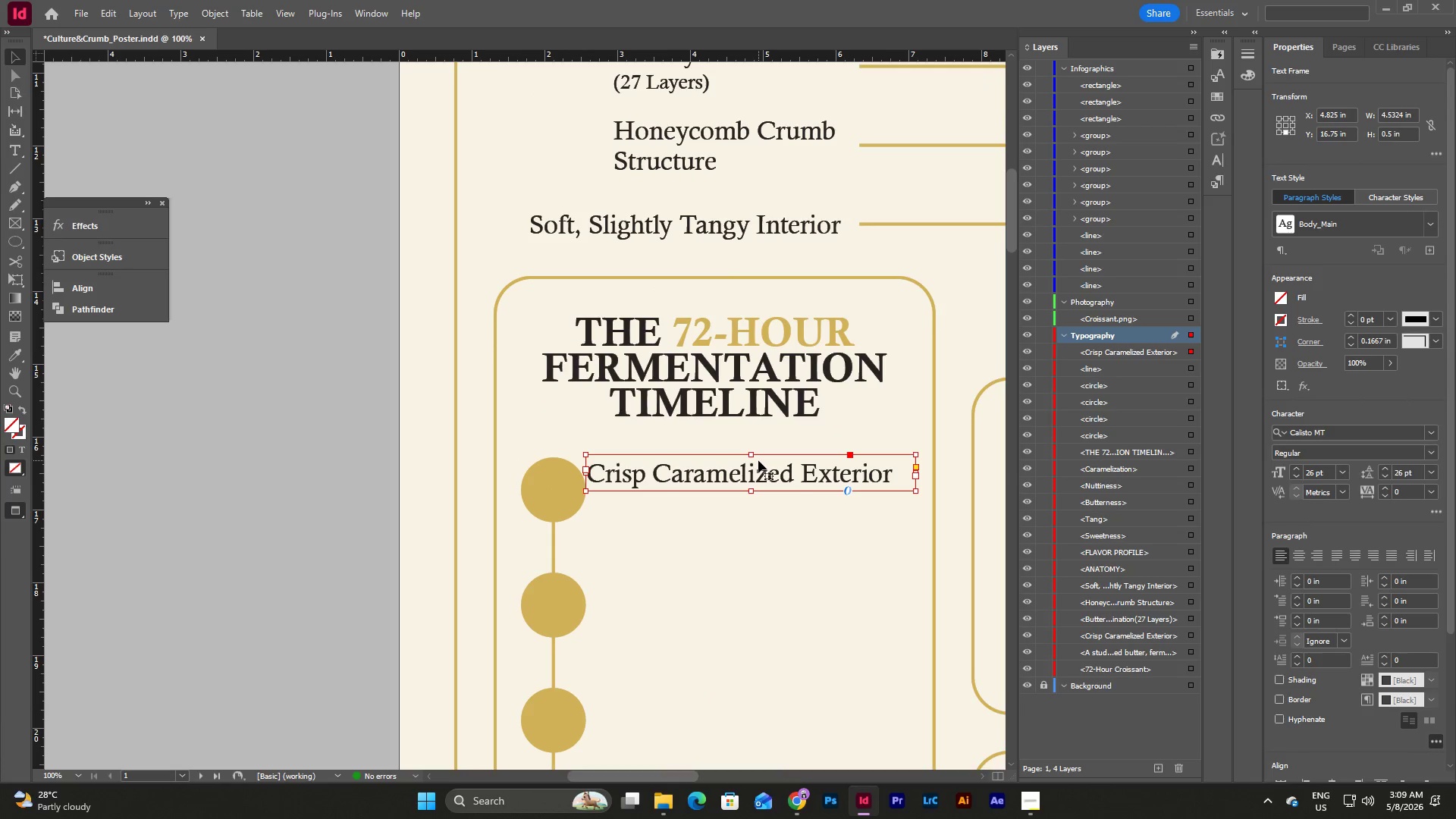 
left_click_drag(start_coordinate=[752, 454], to_coordinate=[752, 460])
 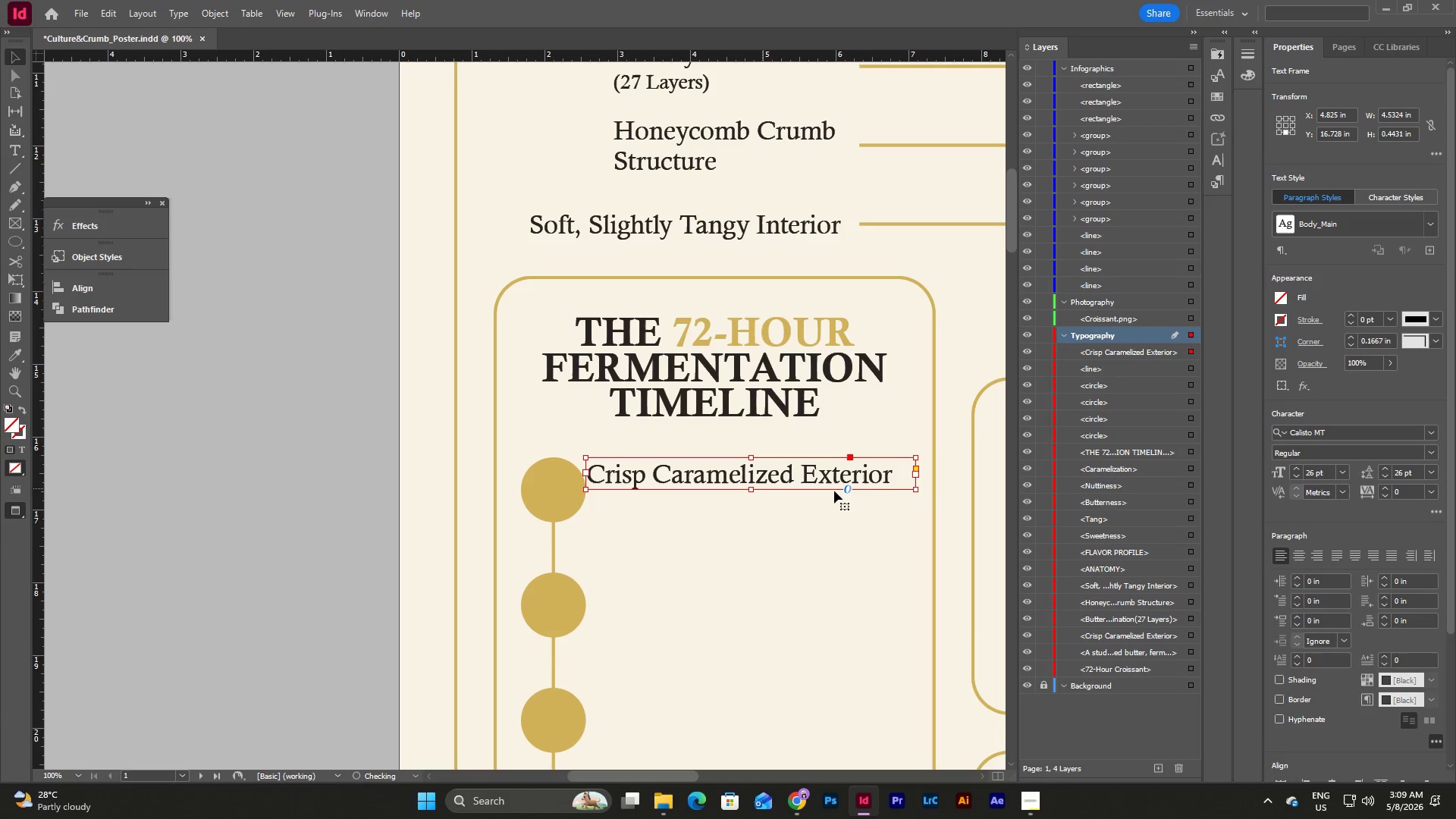 
wait(5.2)
 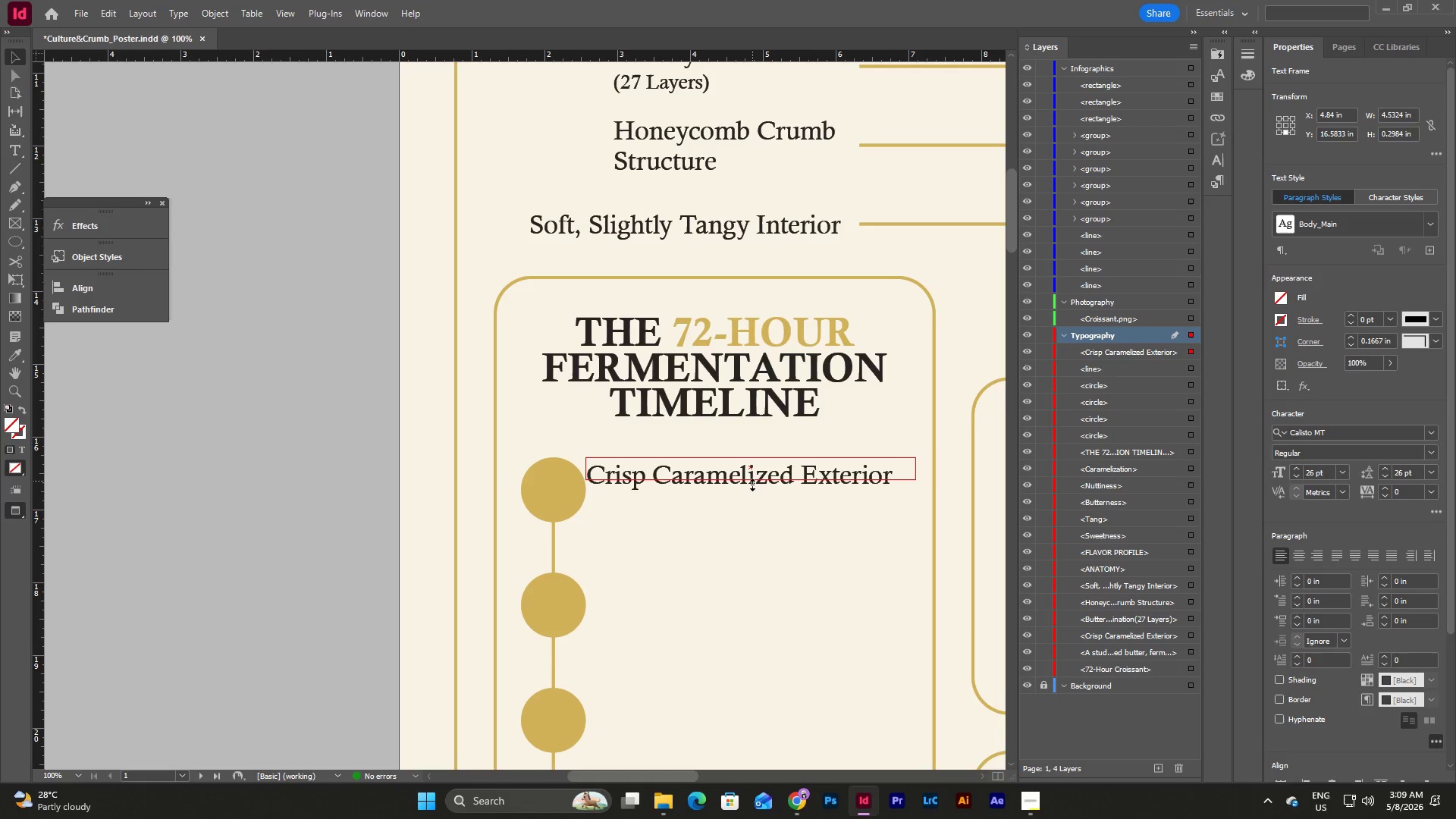 
left_click([916, 476])
 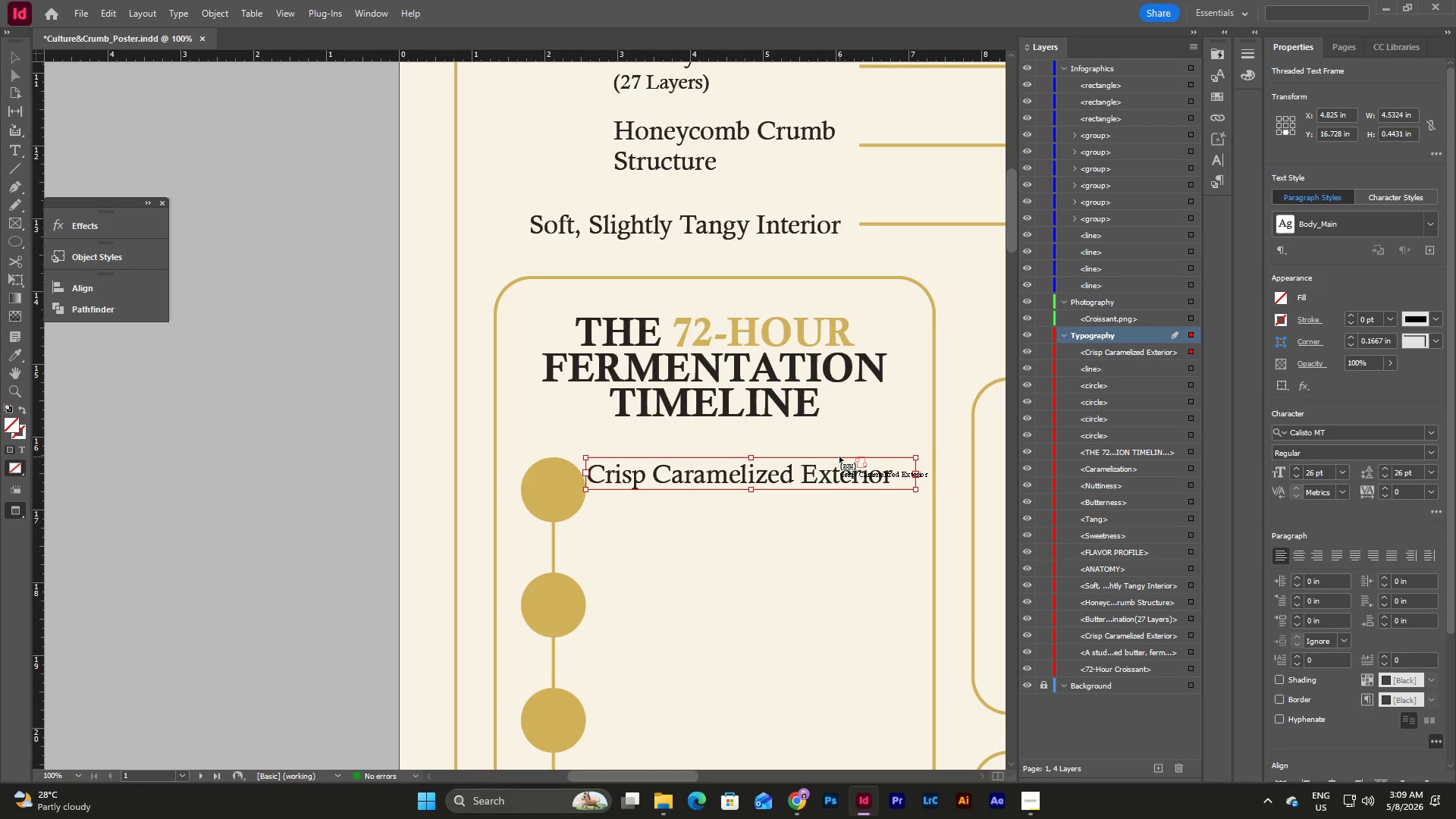 
key(Escape)
 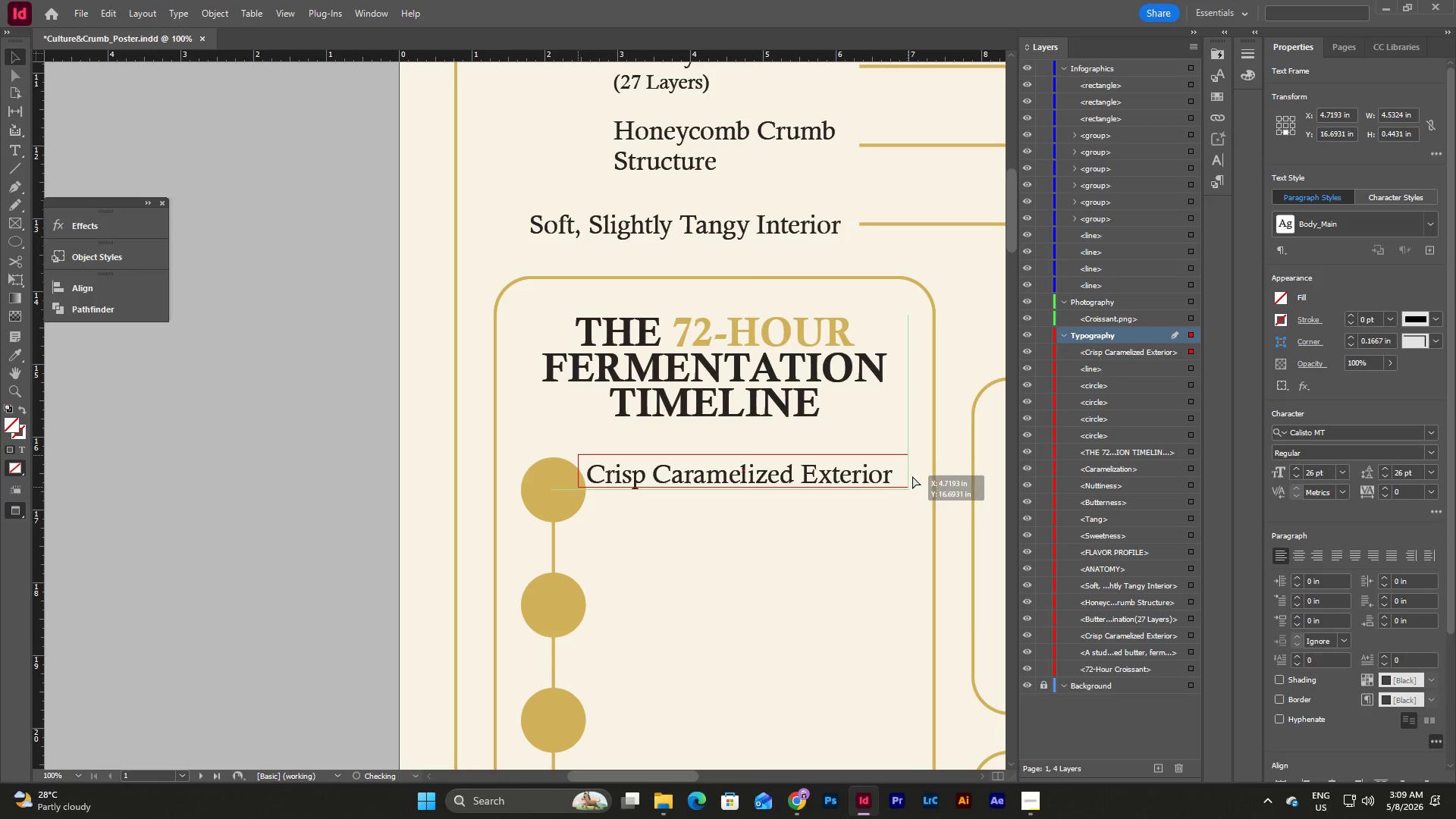 
wait(7.11)
 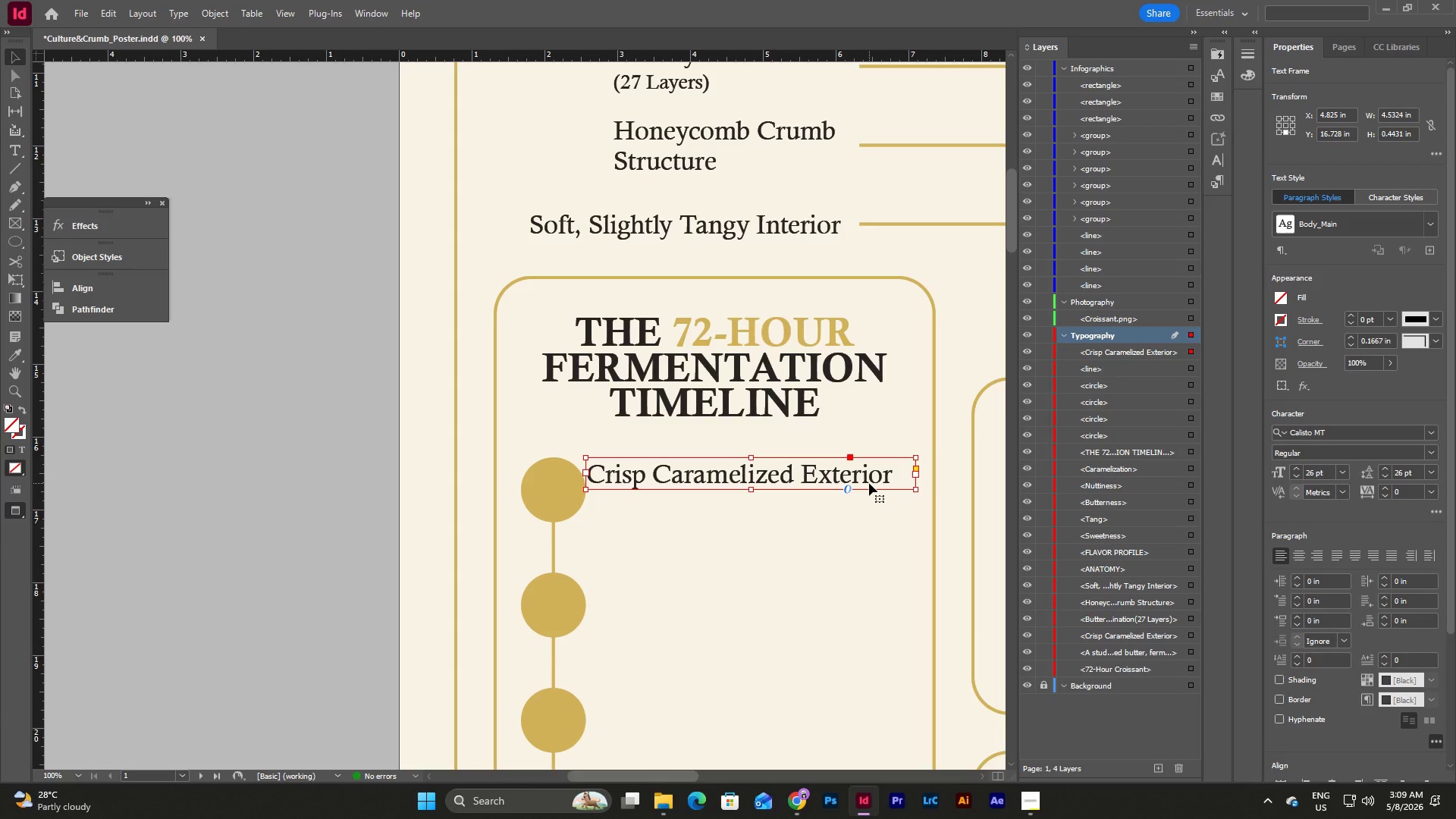 
key(Control+Z)
 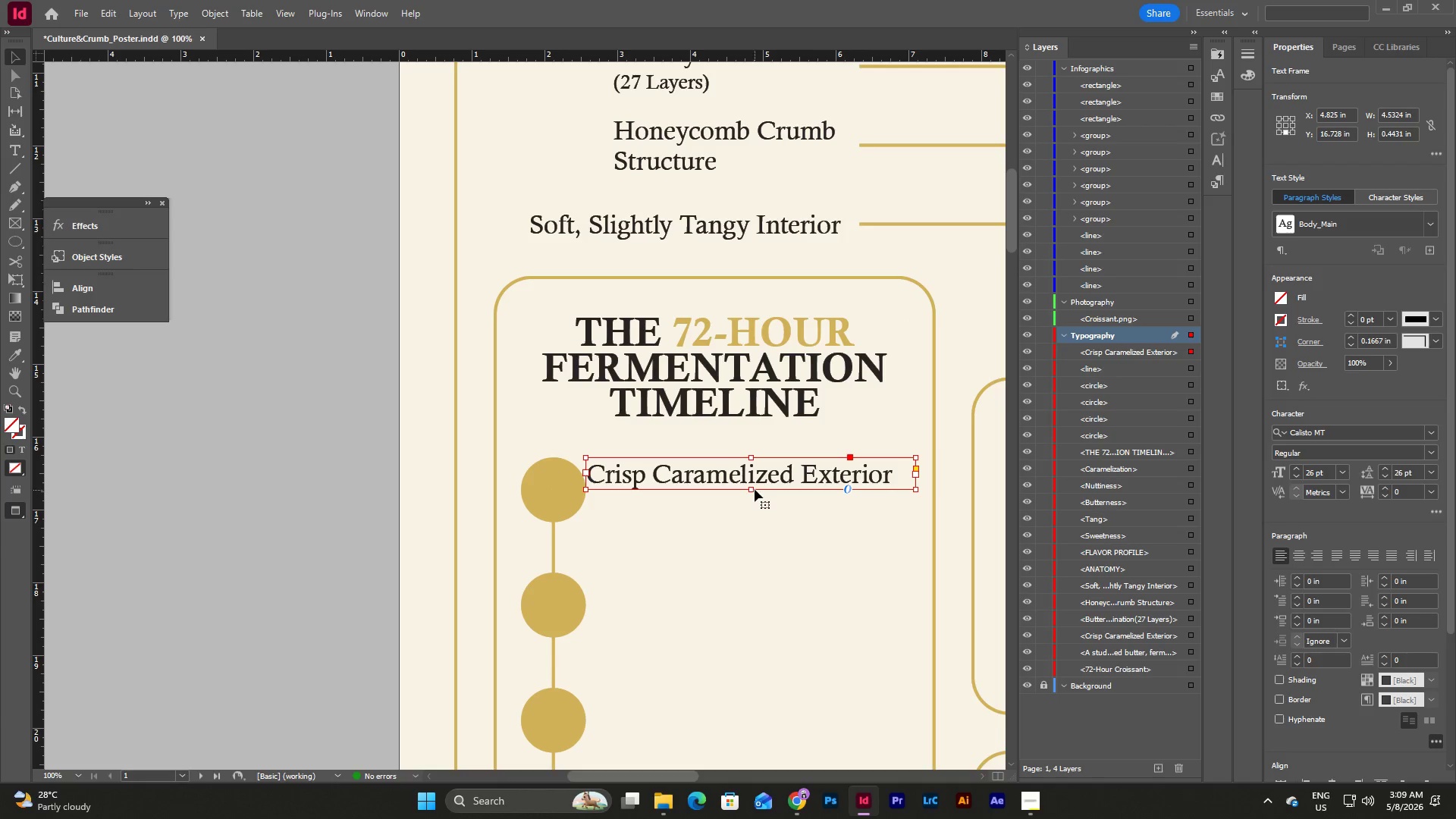 
key(Control+Z)
 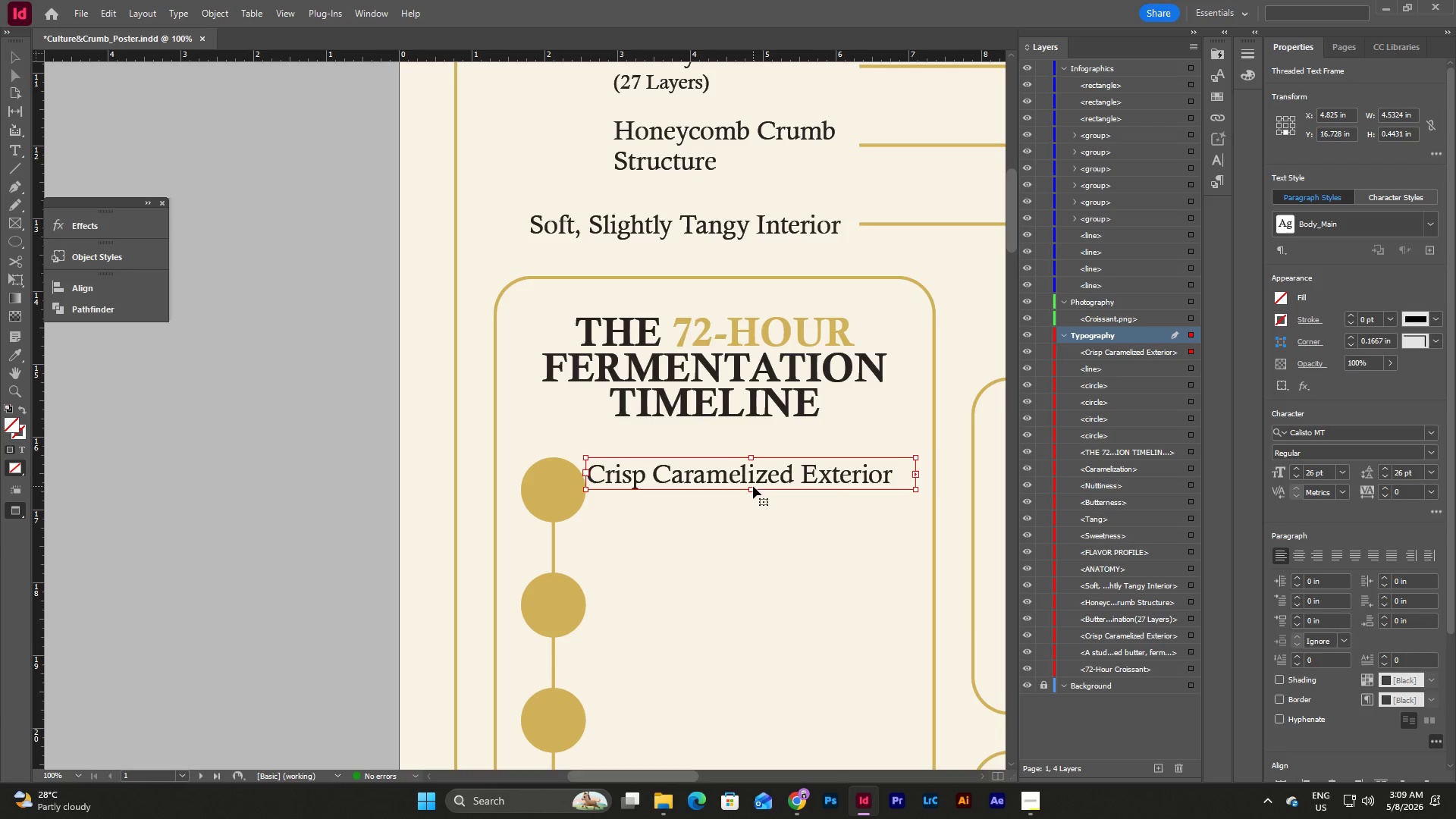 
key(Control+Z)
 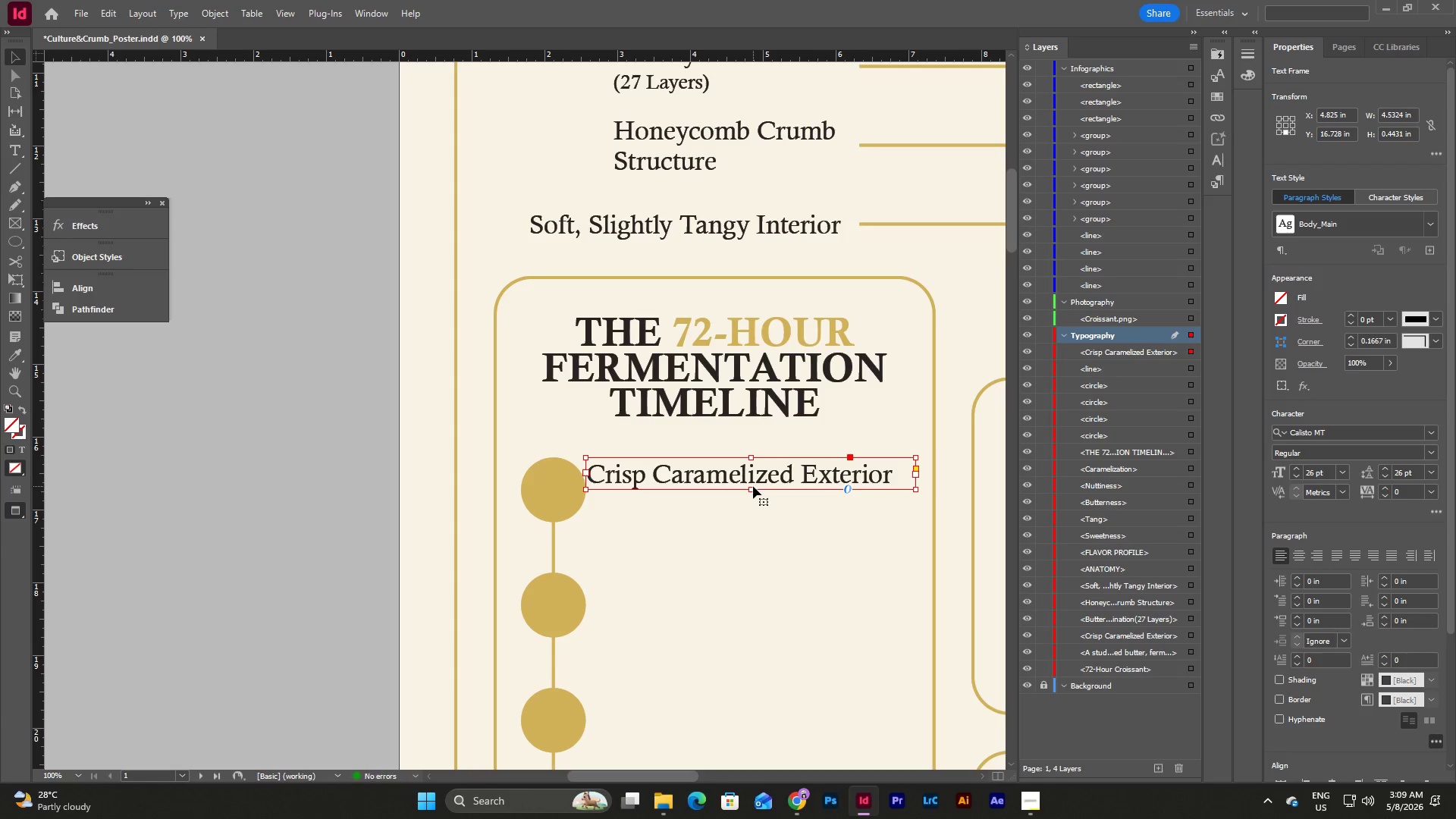 
key(Control+Z)
 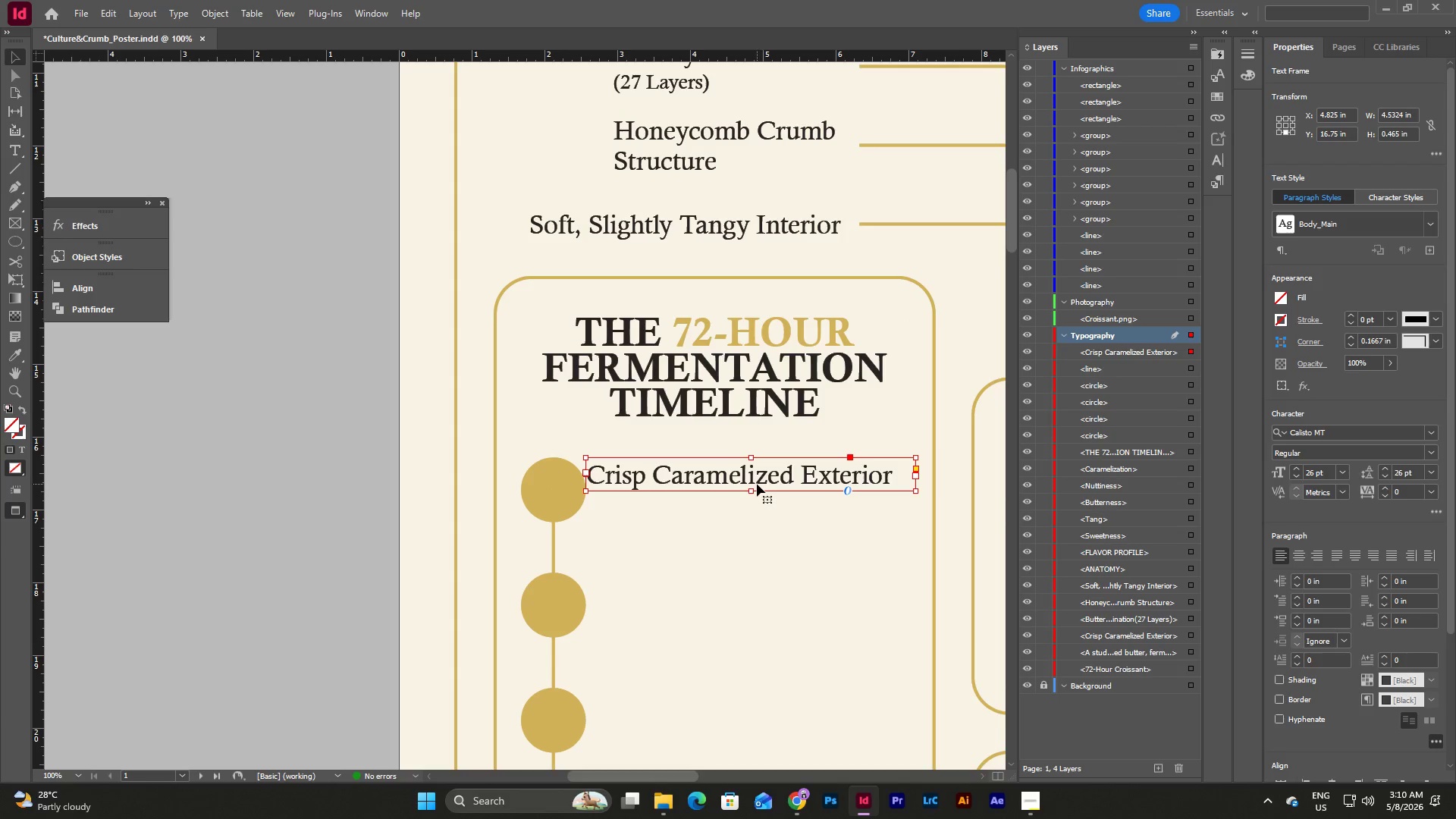 
left_click_drag(start_coordinate=[751, 489], to_coordinate=[751, 485])
 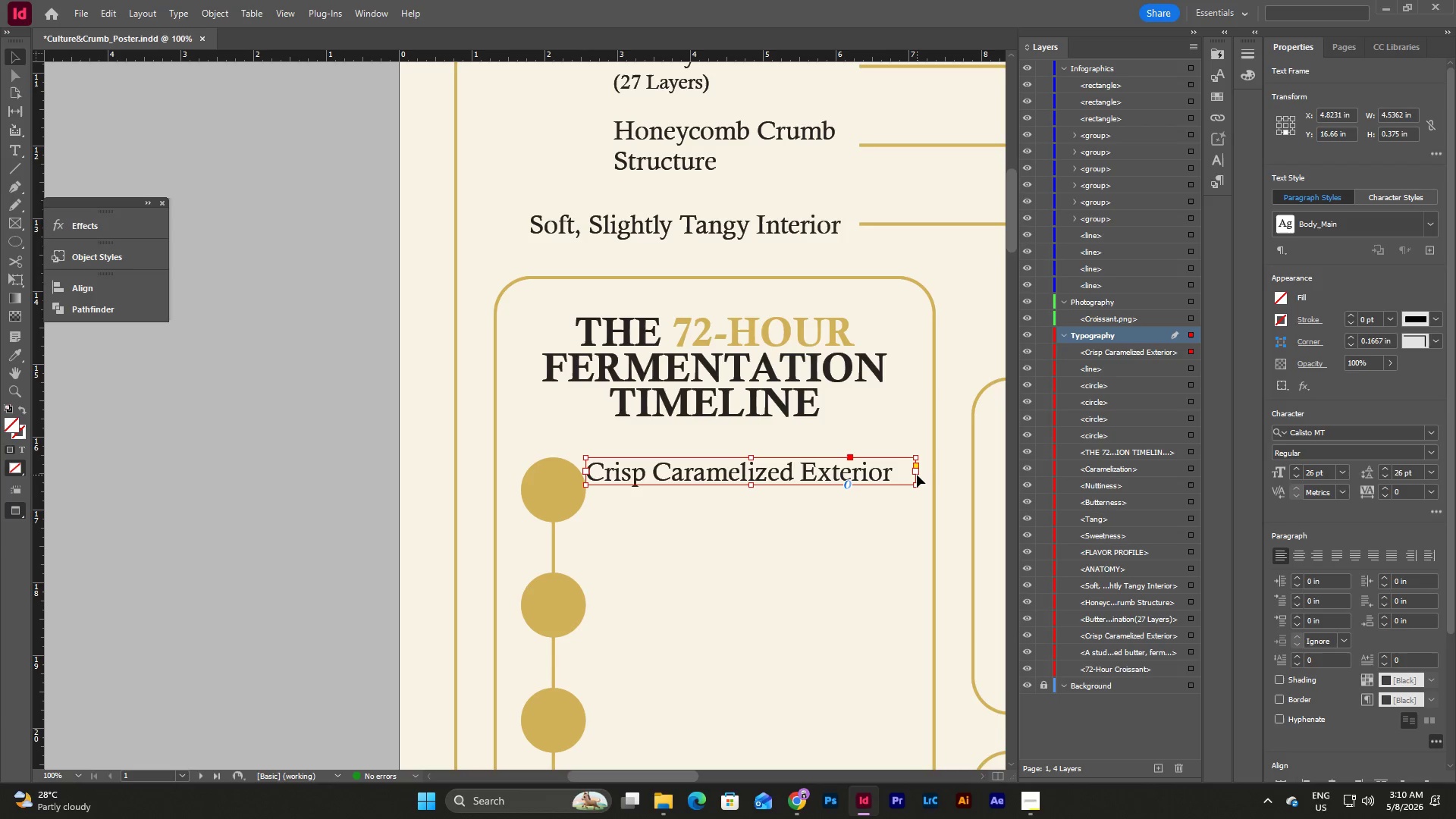 
wait(10.94)
 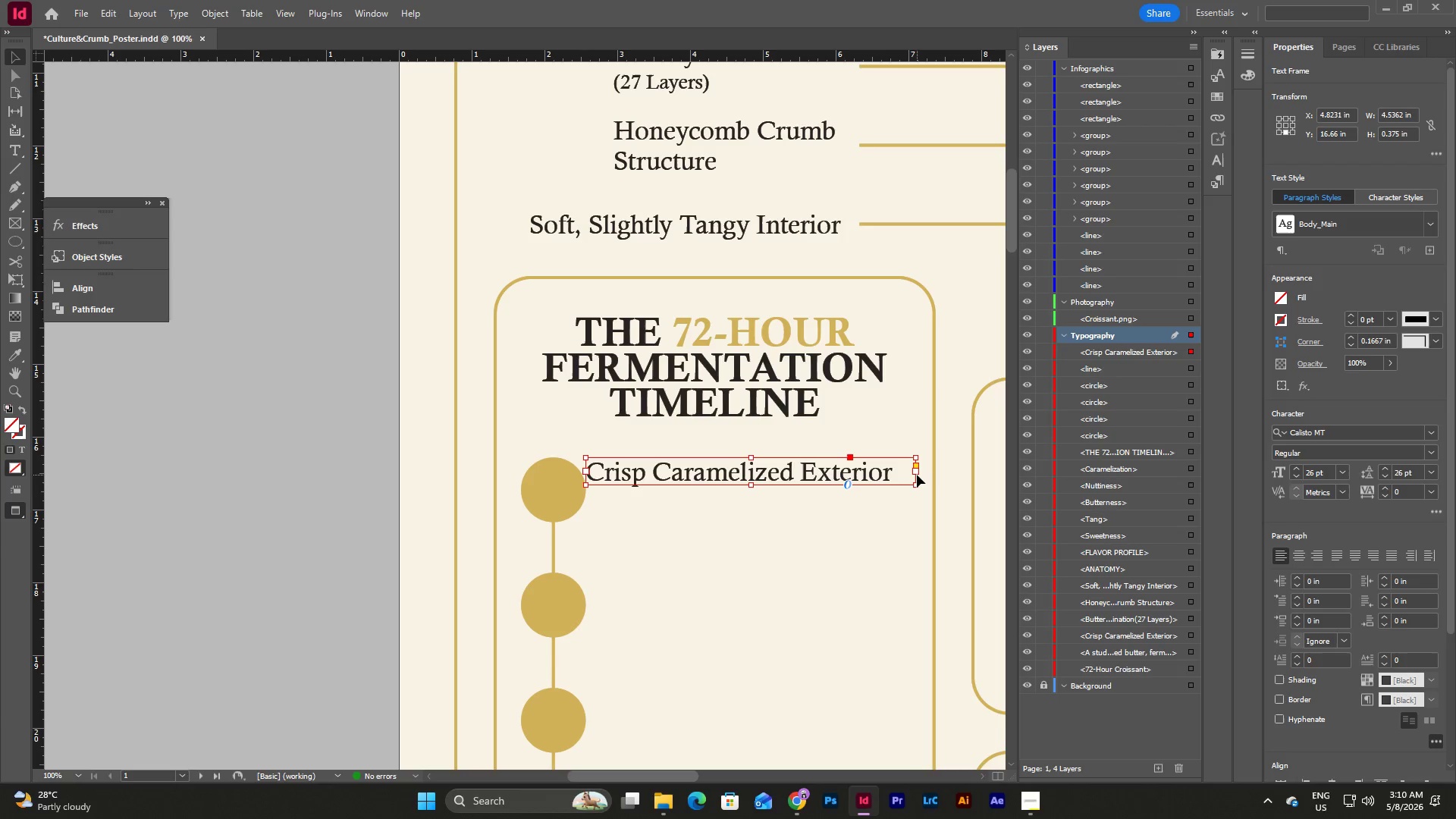 
left_click([502, 431])
 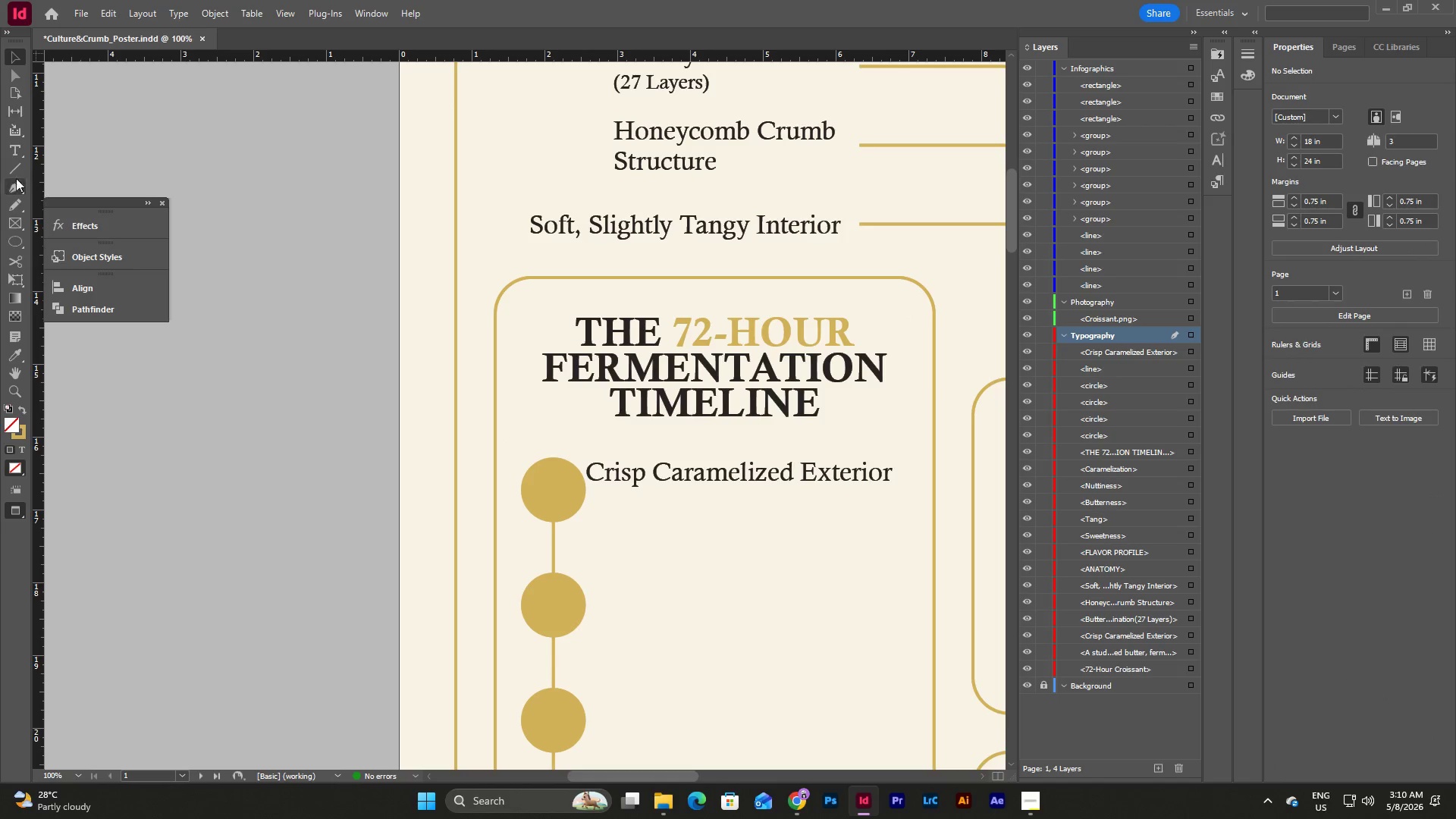 
left_click([15, 167])
 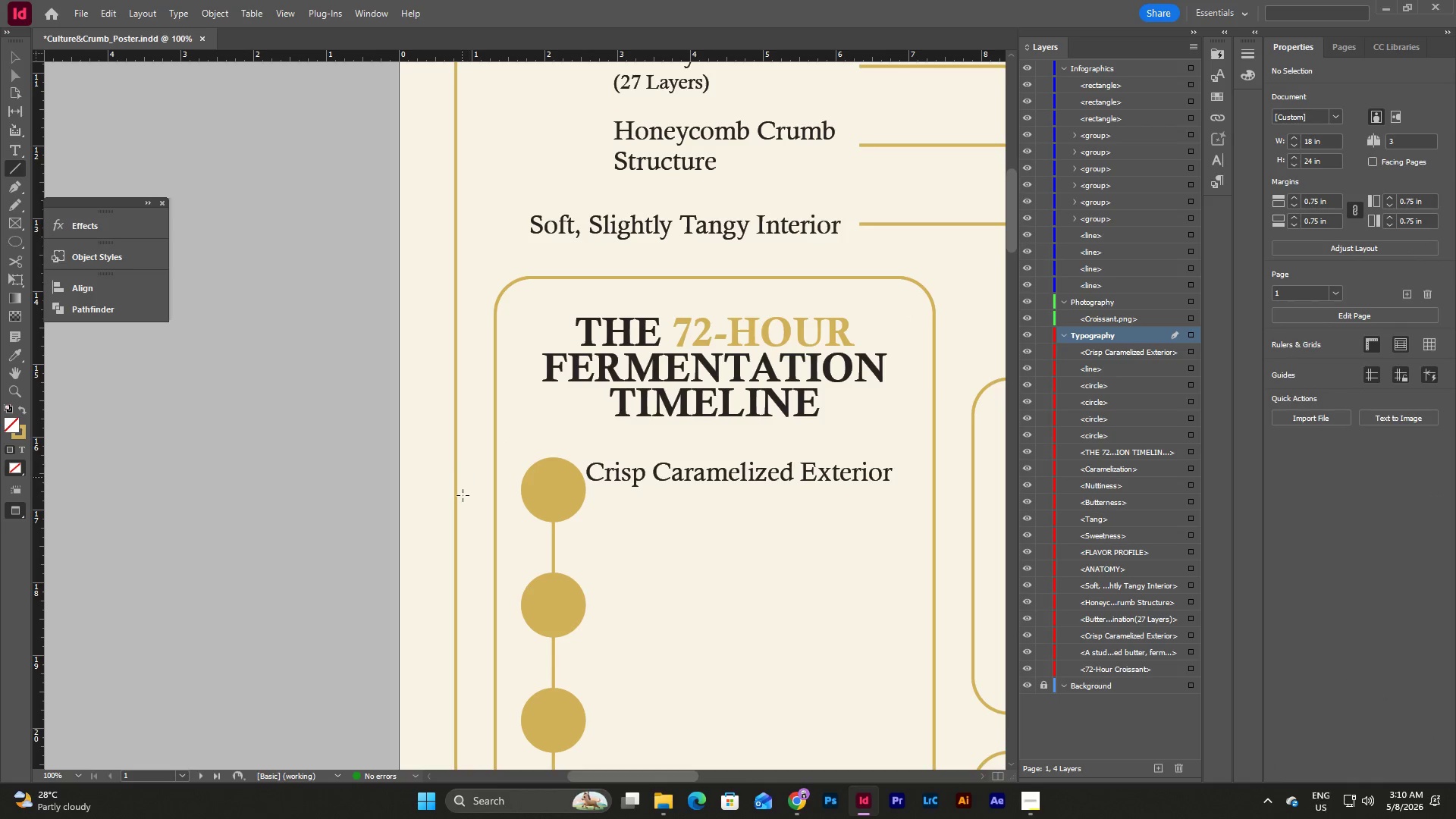 
hold_key(key=ShiftLeft, duration=1.88)
left_click_drag(start_coordinate=[471, 479], to_coordinate=[526, 468])
 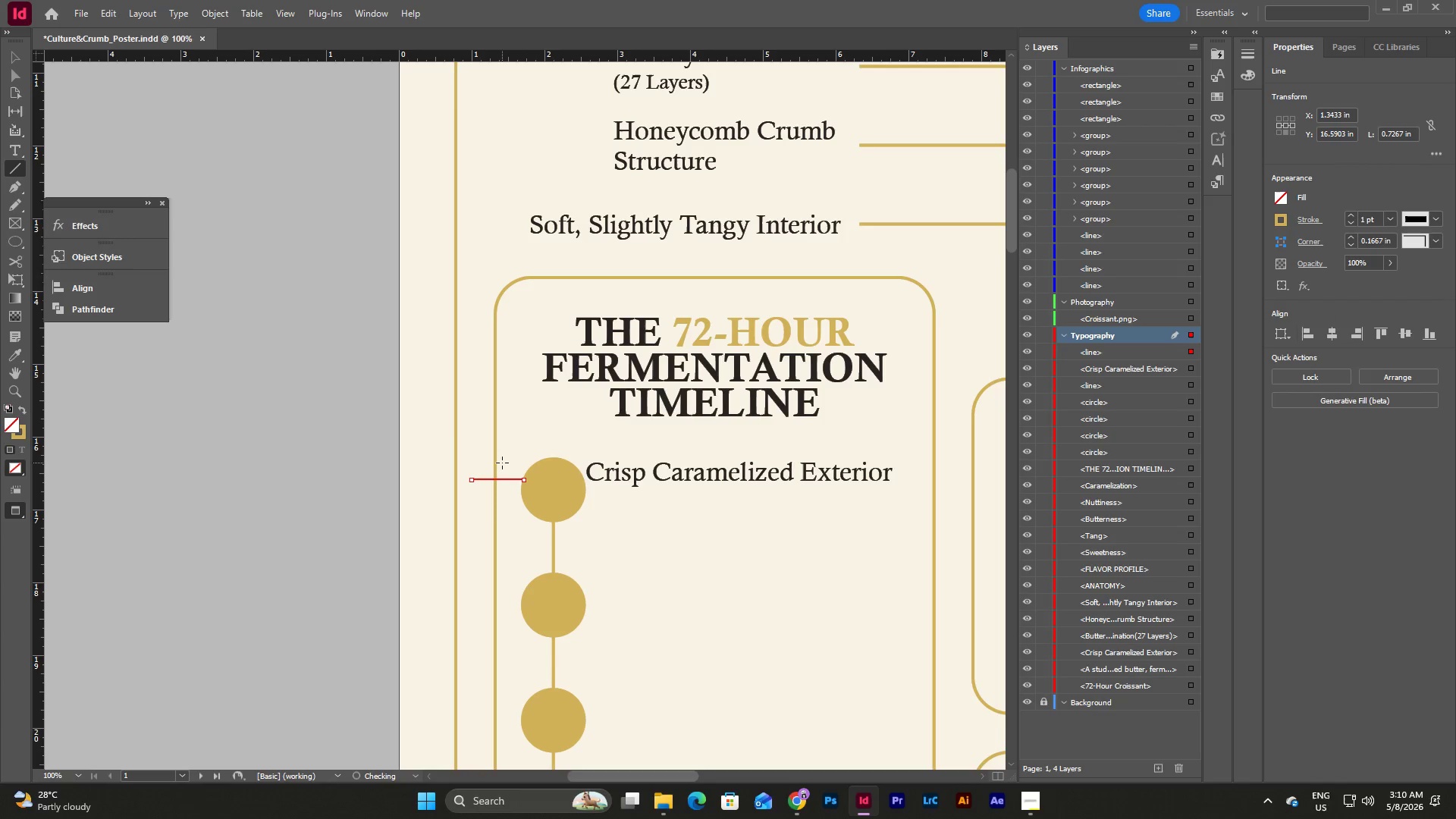 
key(V)
 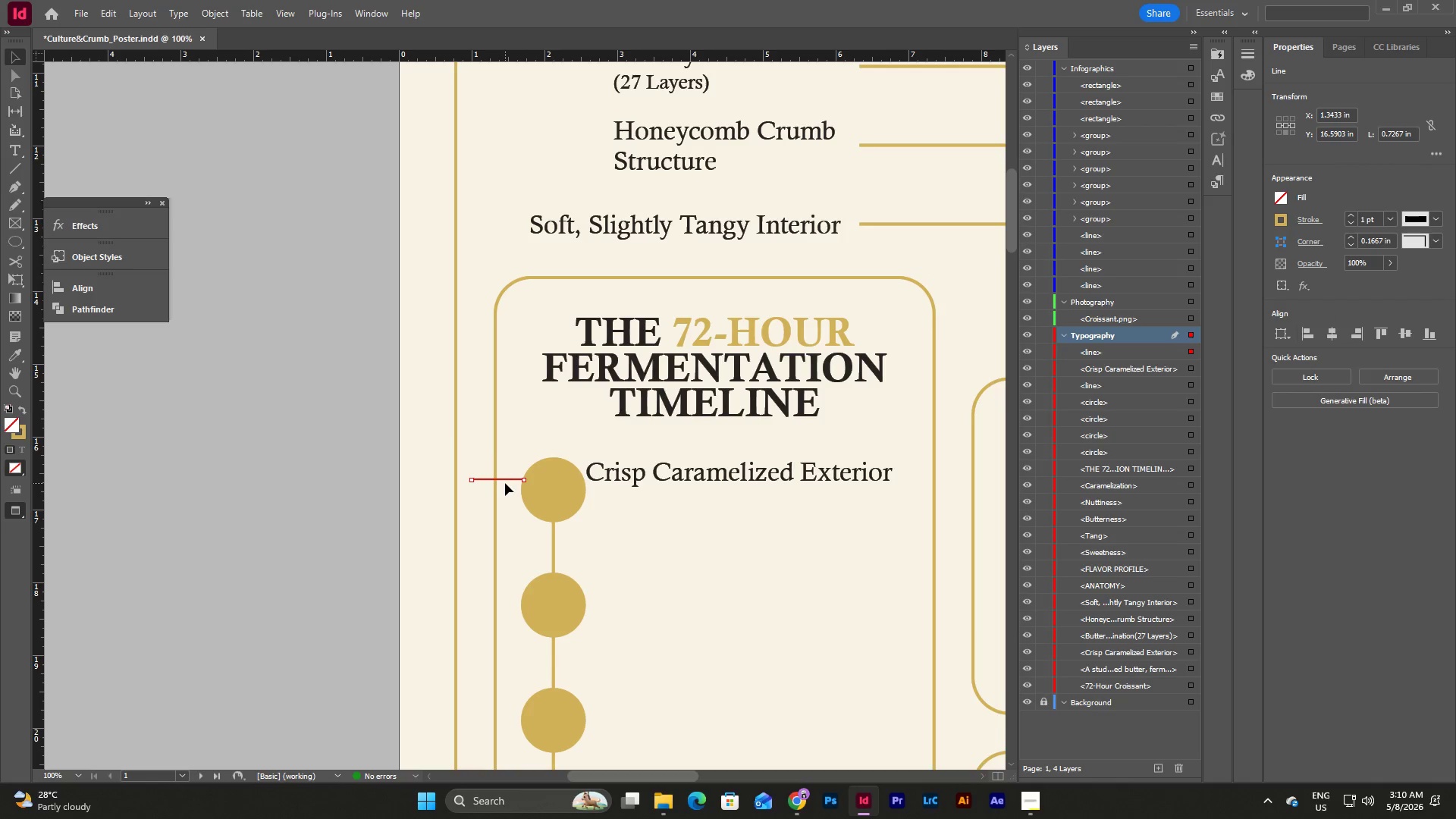 
left_click_drag(start_coordinate=[506, 479], to_coordinate=[506, 485])
 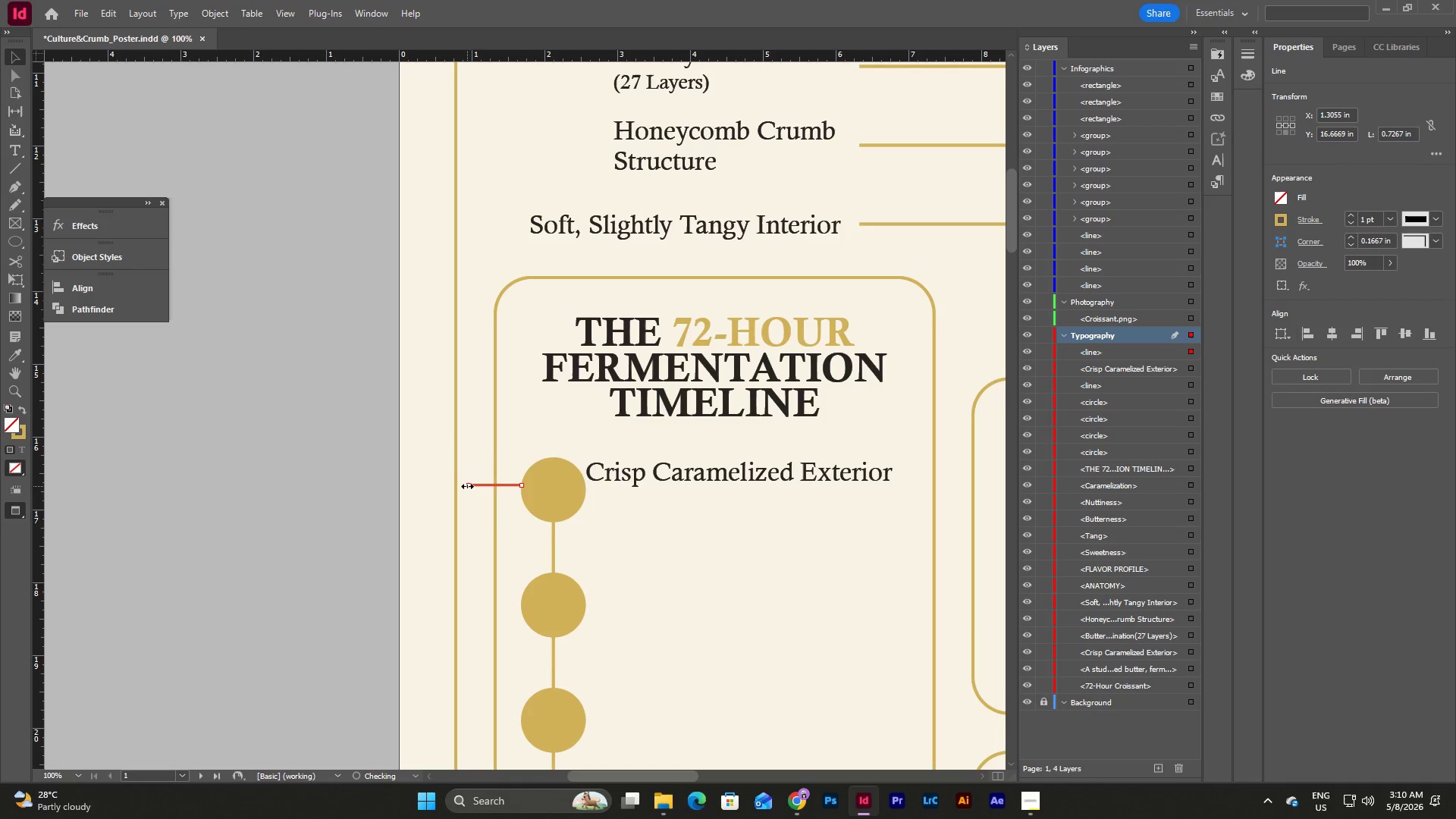 
left_click_drag(start_coordinate=[469, 486], to_coordinate=[496, 493])
 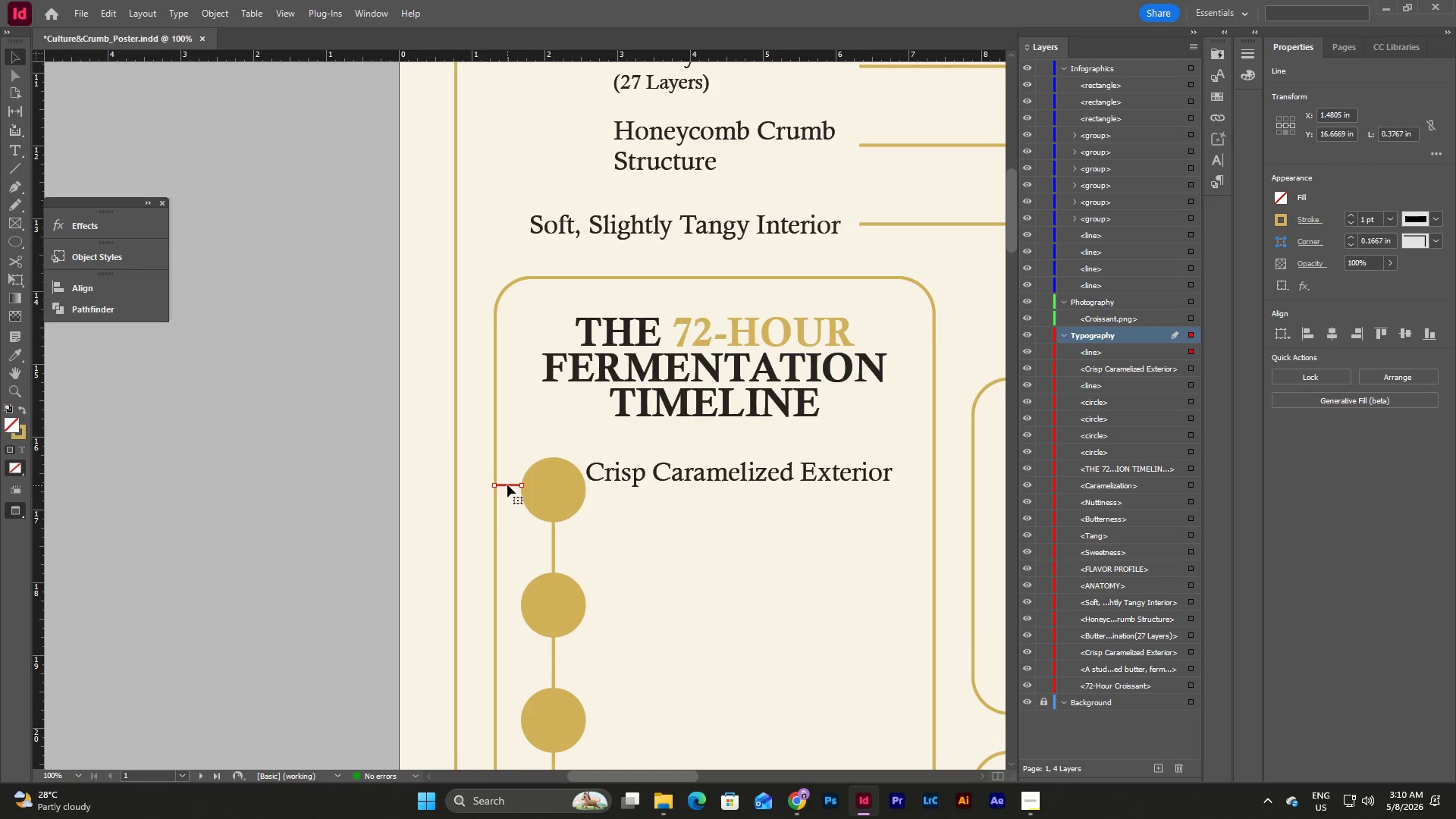 
left_click_drag(start_coordinate=[507, 485], to_coordinate=[924, 476])
 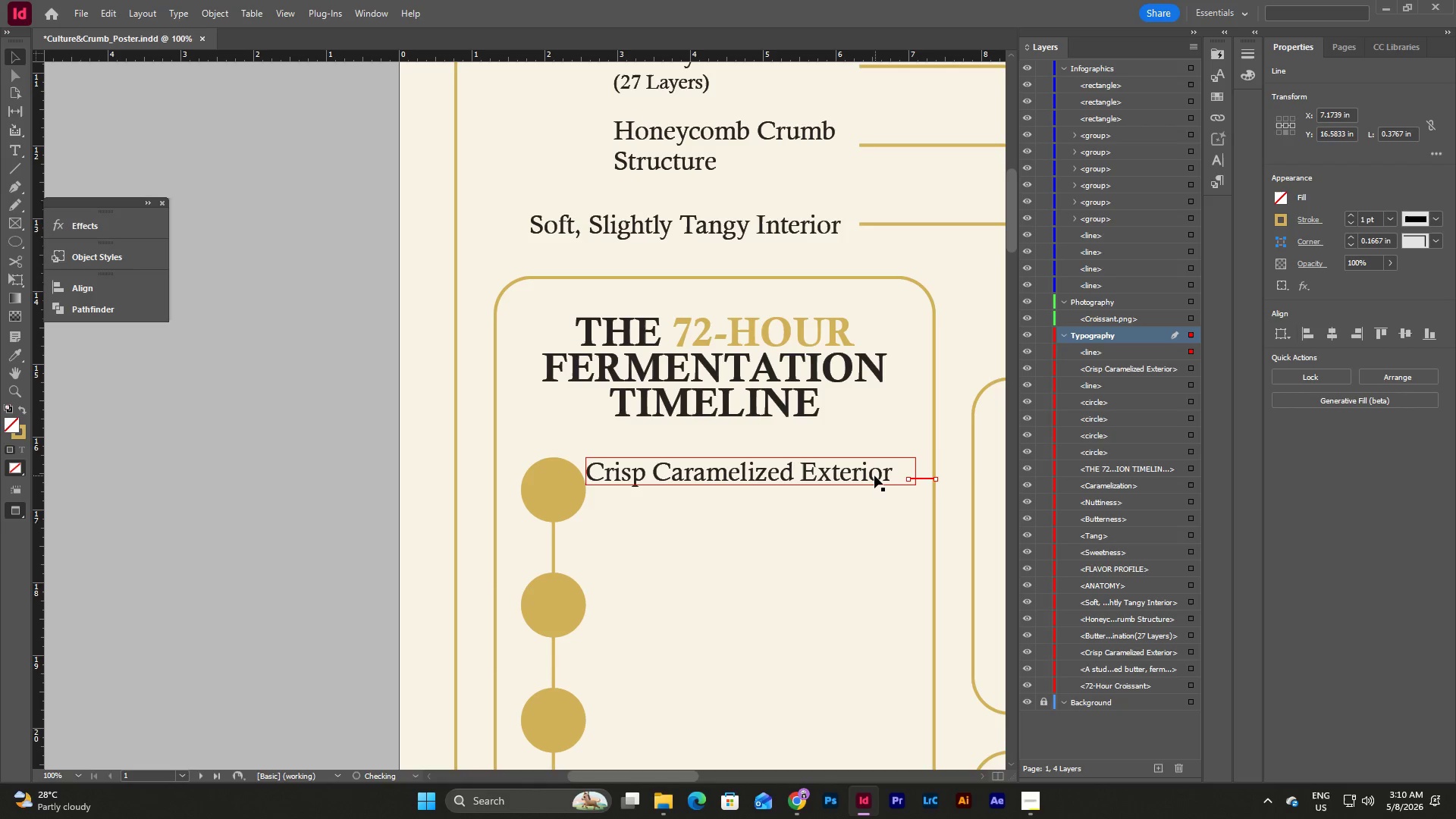 
left_click([874, 475])
 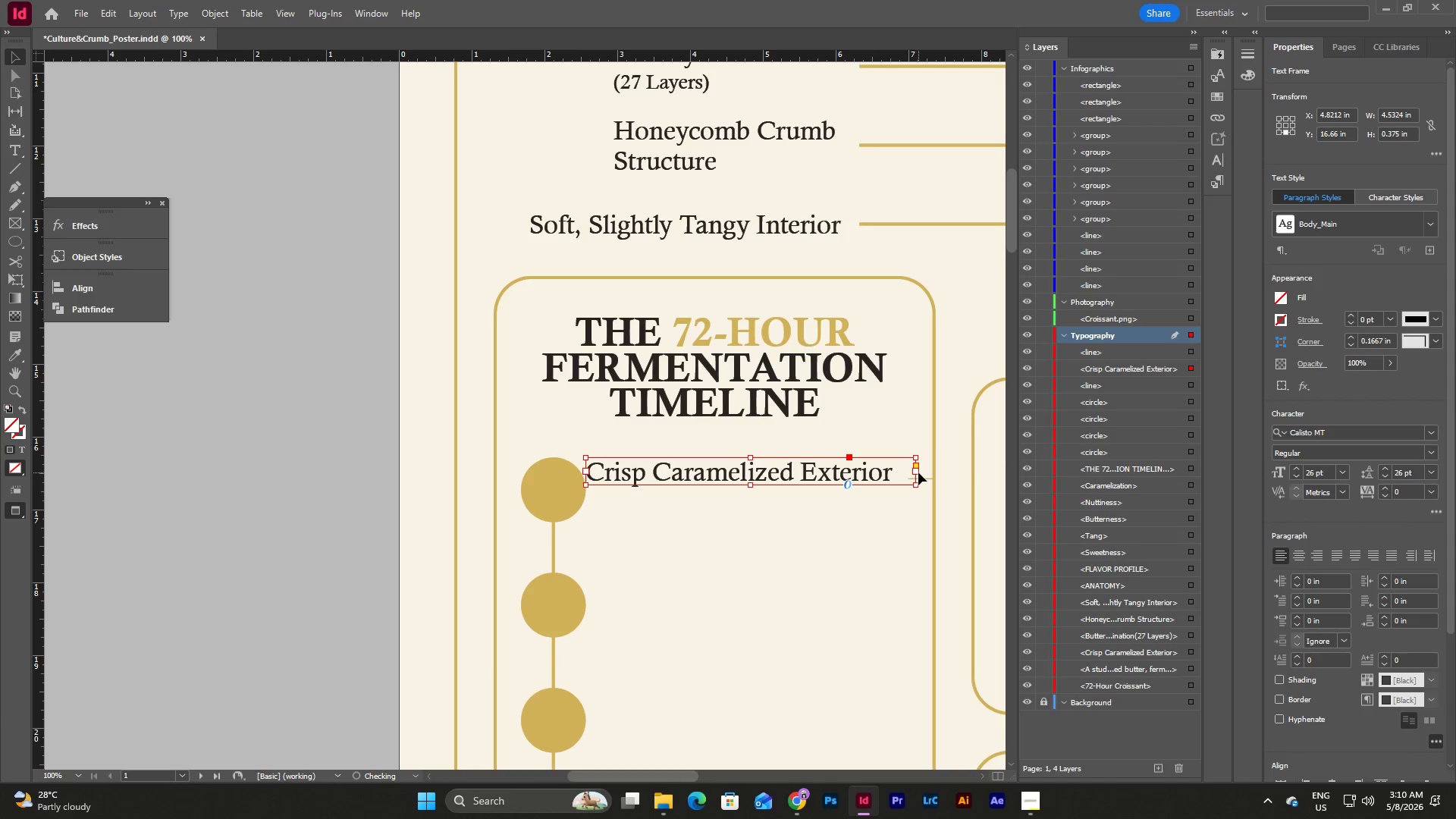 
left_click_drag(start_coordinate=[918, 472], to_coordinate=[908, 472])
 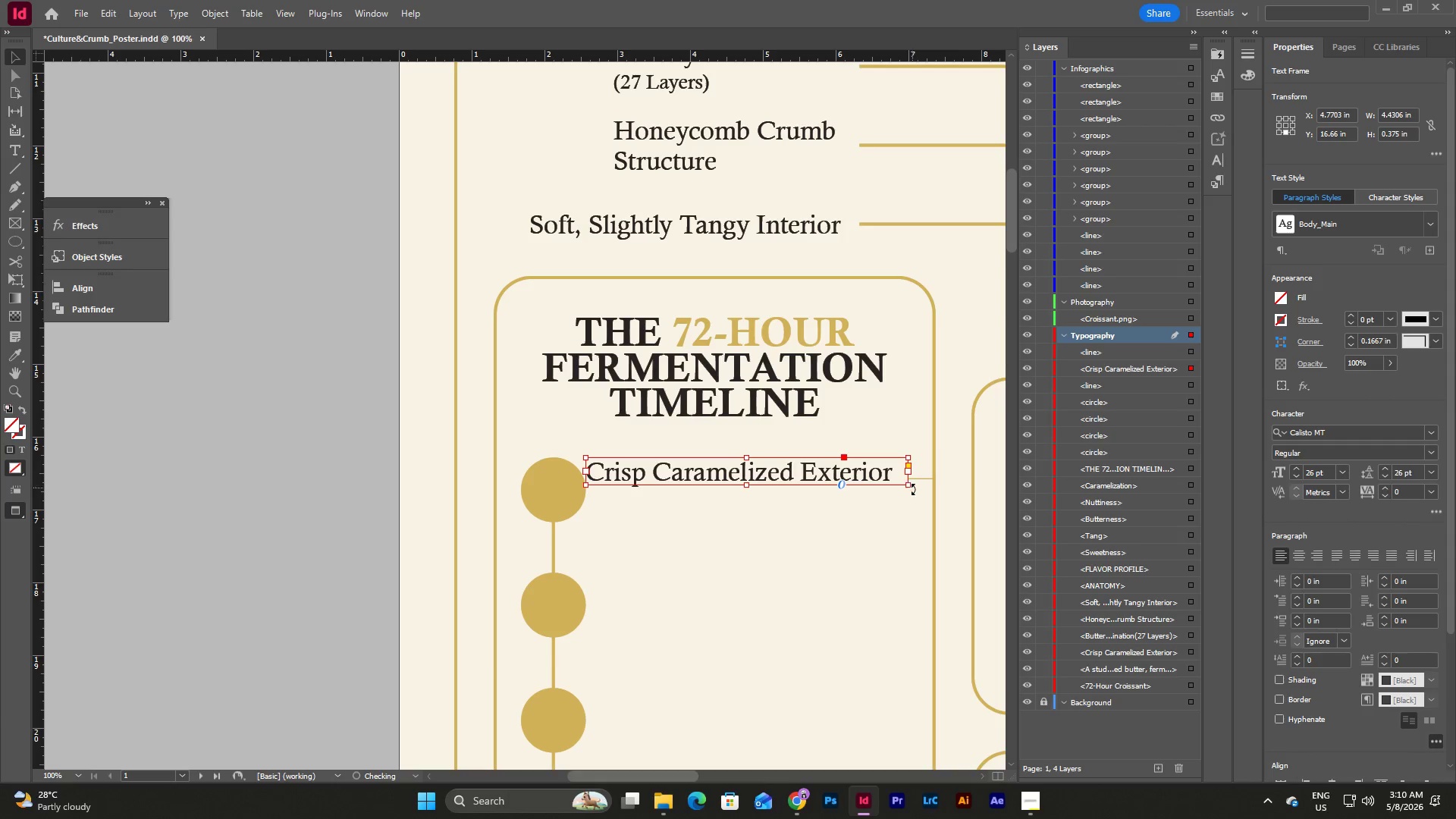 
left_click([916, 492])
 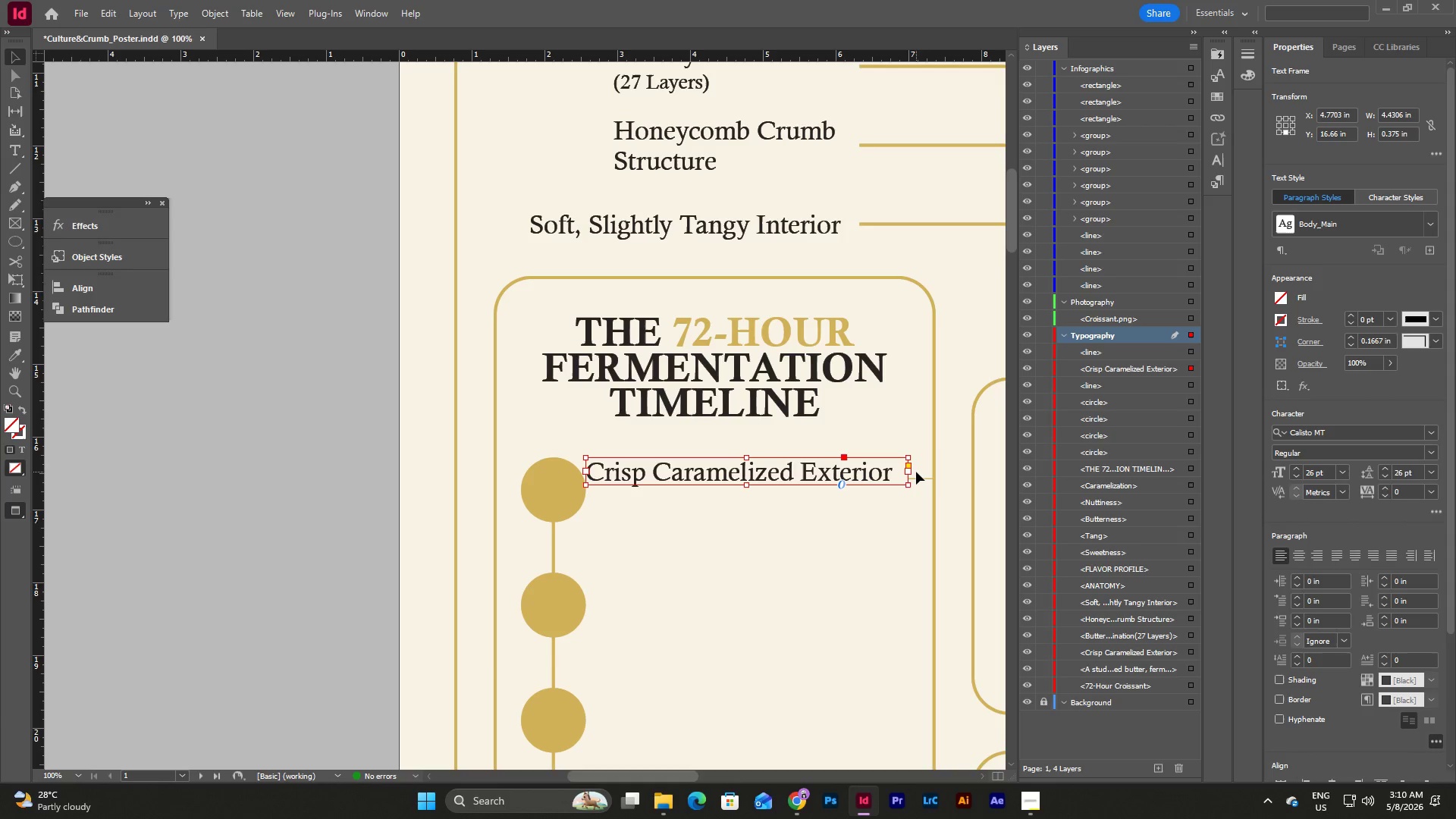 
left_click_drag(start_coordinate=[916, 472], to_coordinate=[921, 491])
 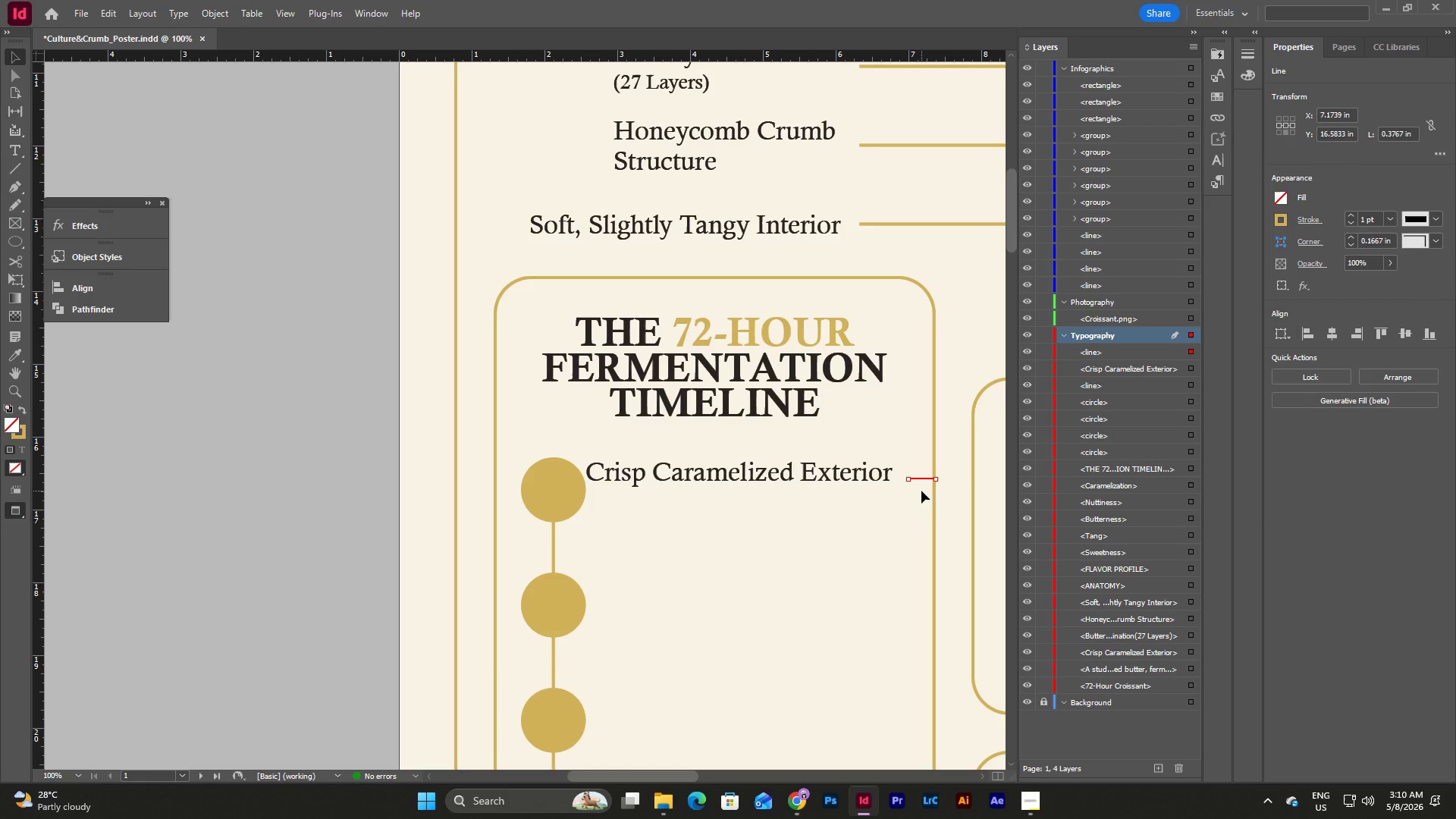 
key(Backspace)
 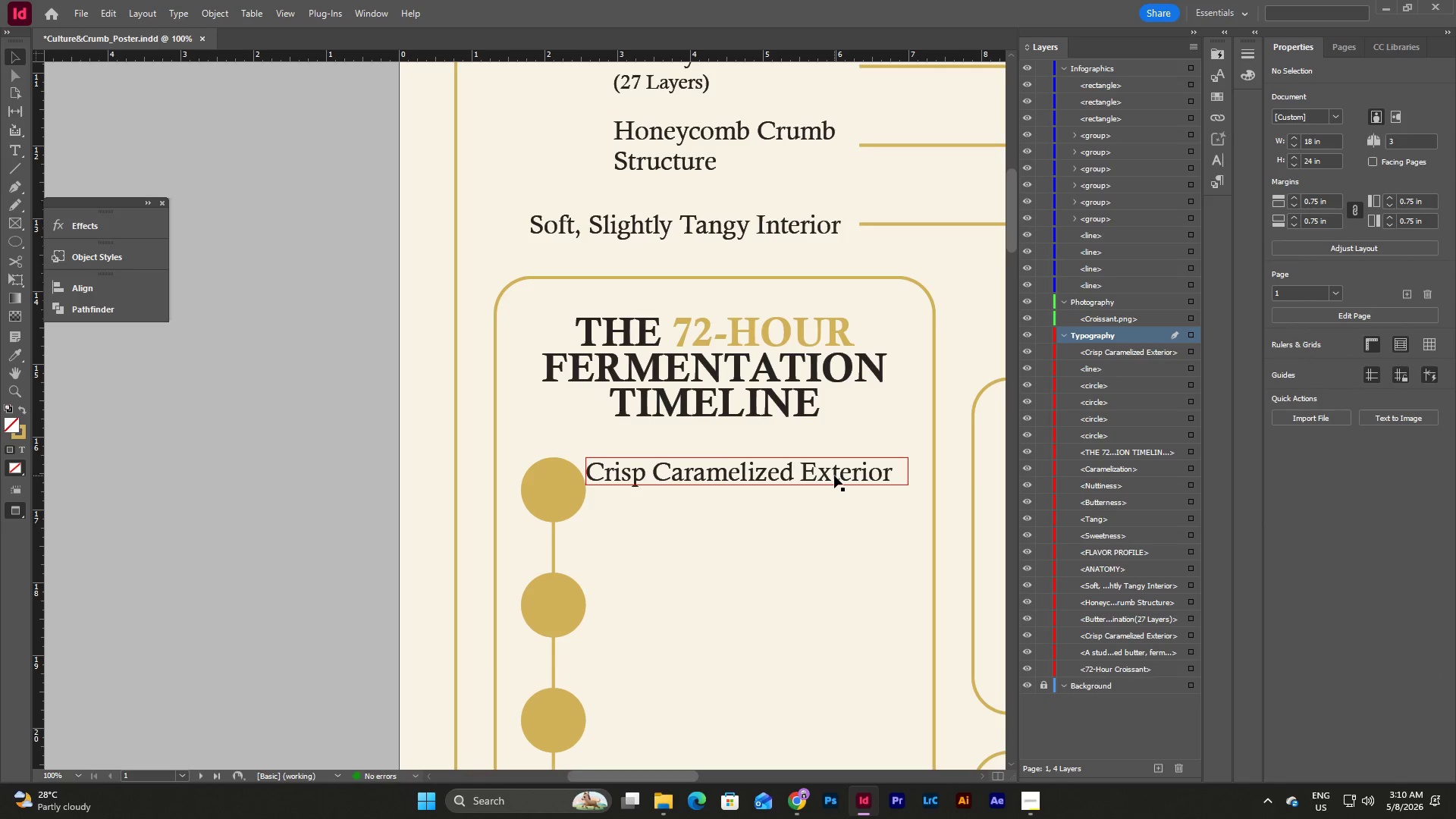 
left_click([834, 475])
 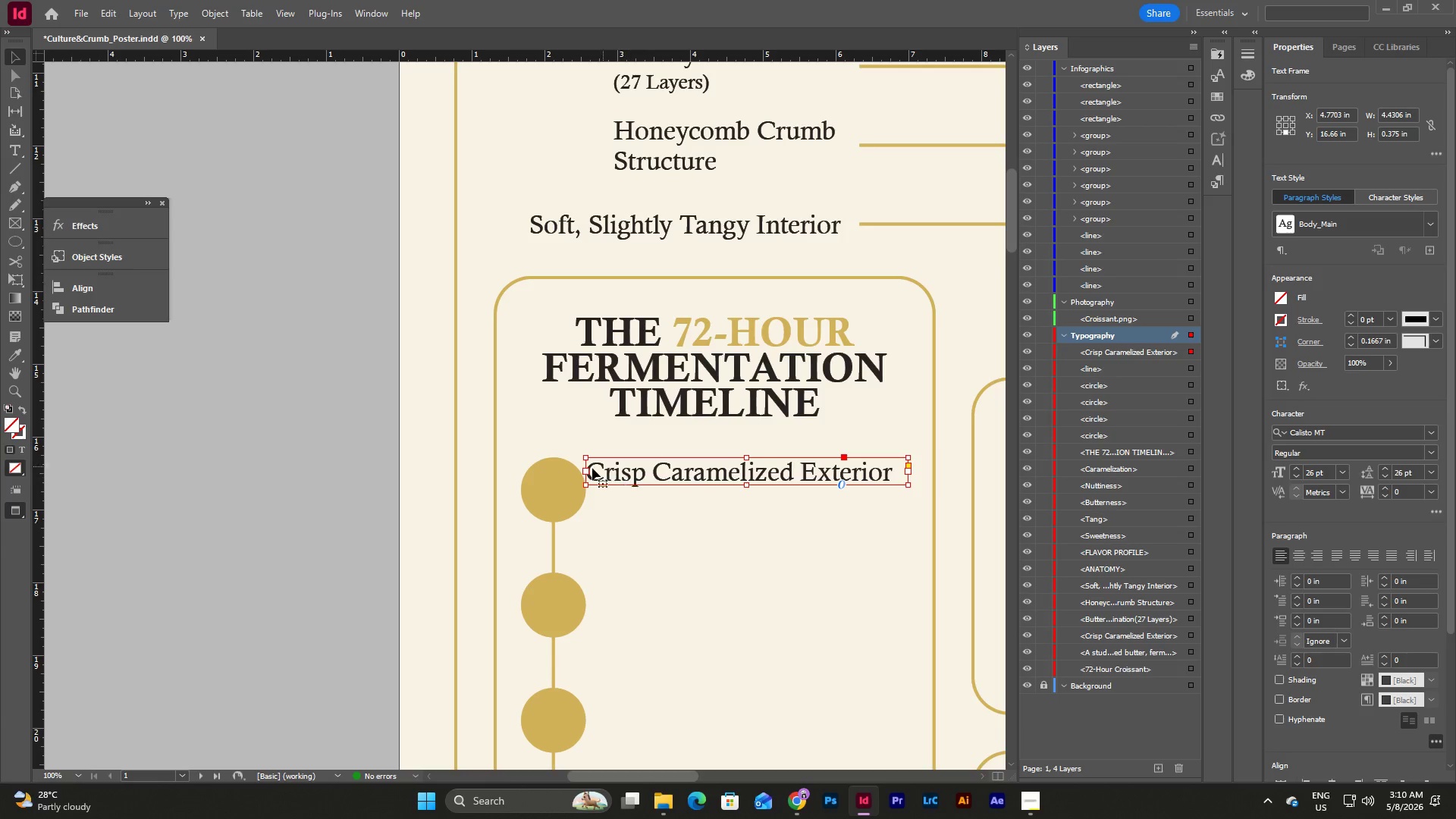 
left_click_drag(start_coordinate=[588, 472], to_coordinate=[601, 472])
 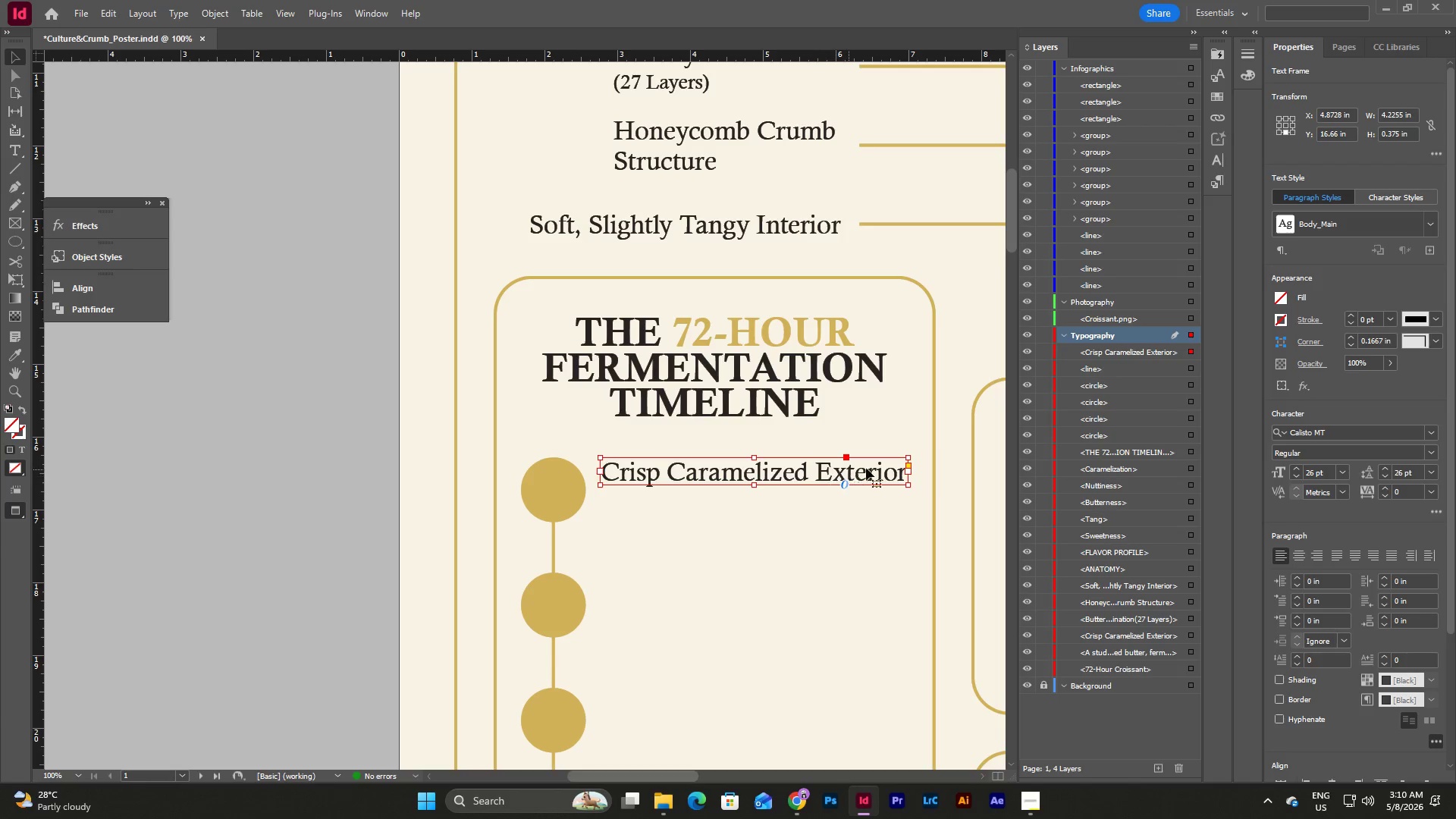 
double_click([890, 469])
 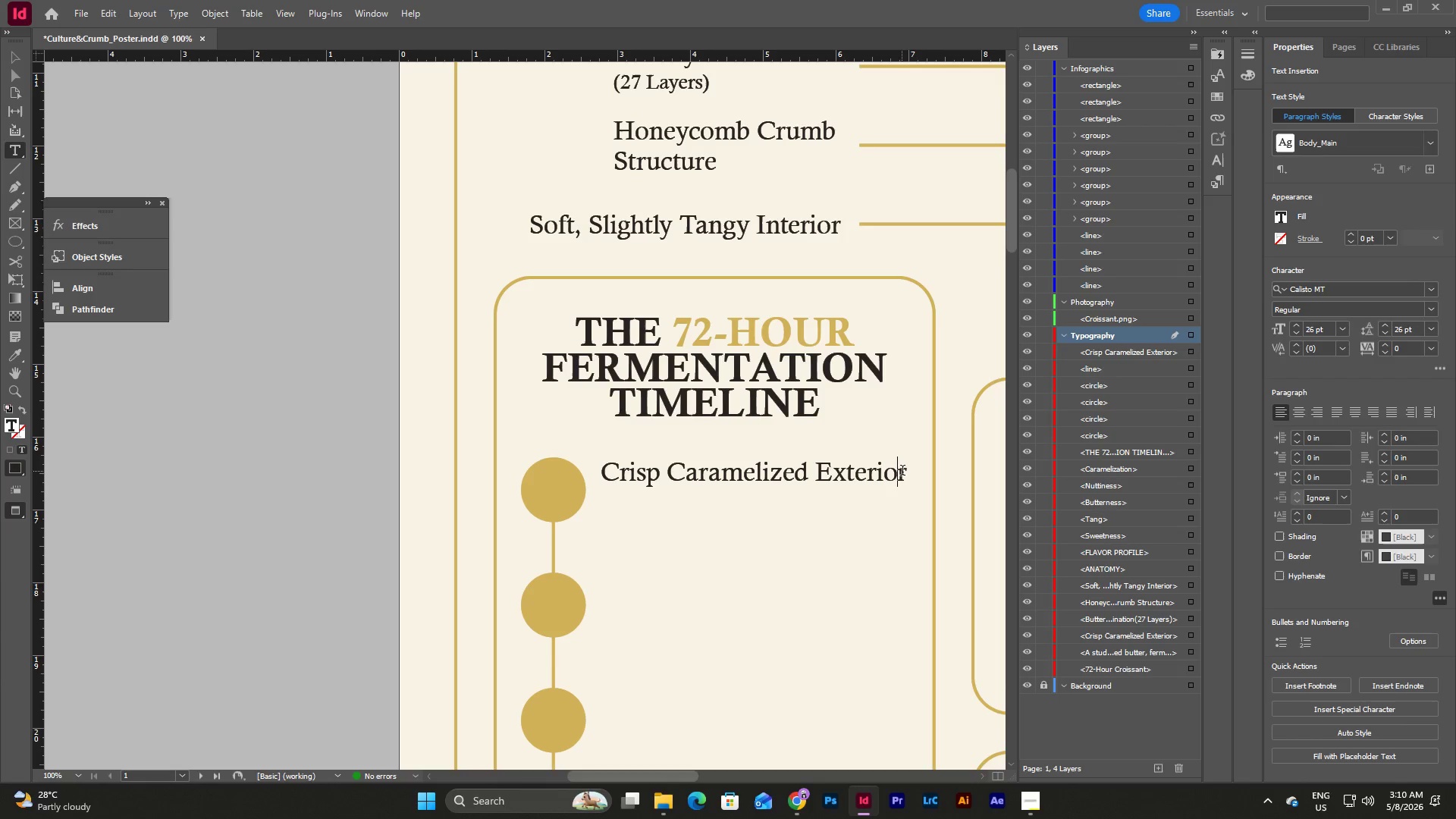 
left_click_drag(start_coordinate=[908, 473], to_coordinate=[598, 479])
 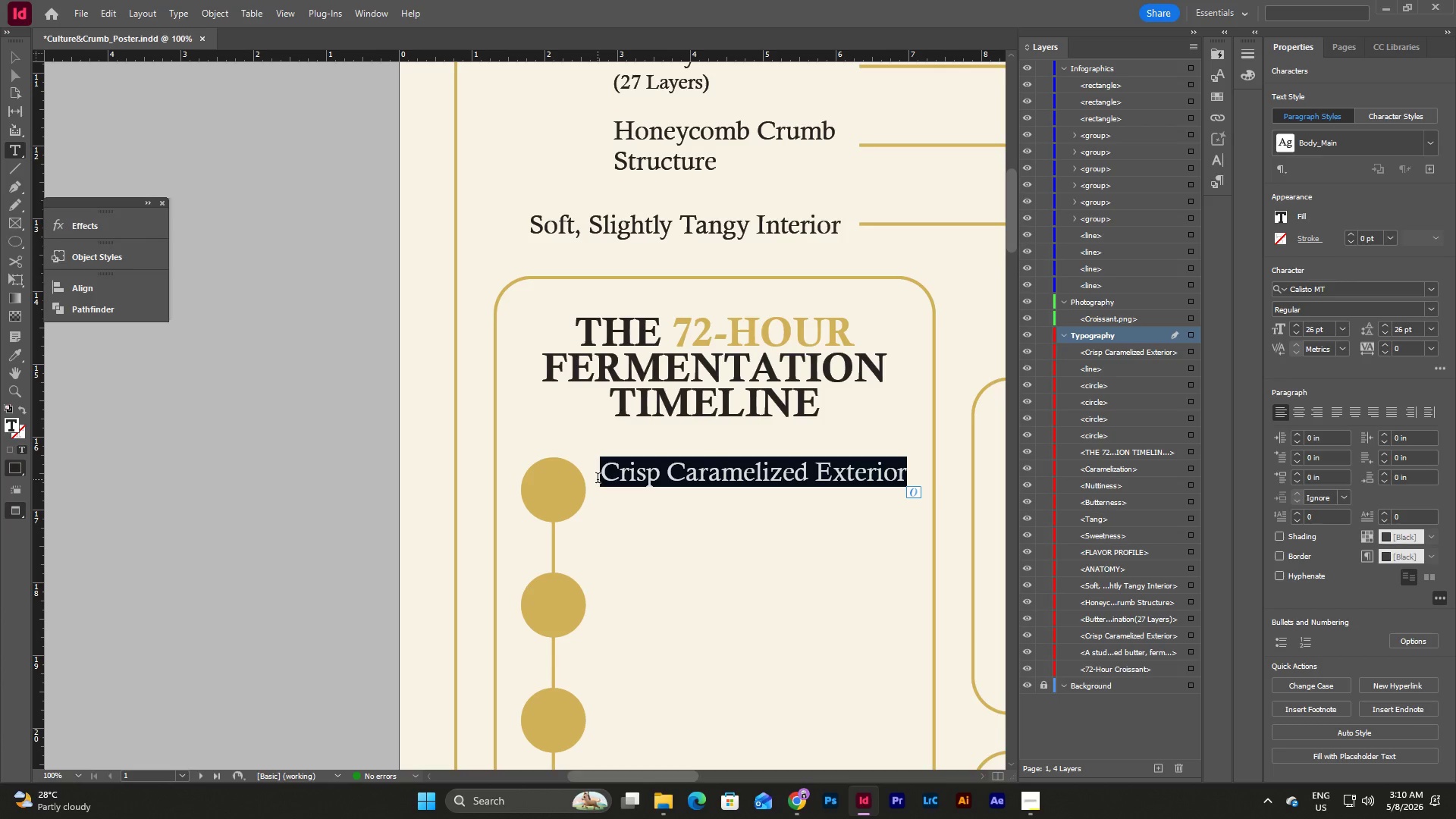 
type() )
key(Backspace)
key(Backspace)
type(0 hr)
key(Backspace)
key(Backspace)
key(Backspace)
type( hr)
key(Escape)
 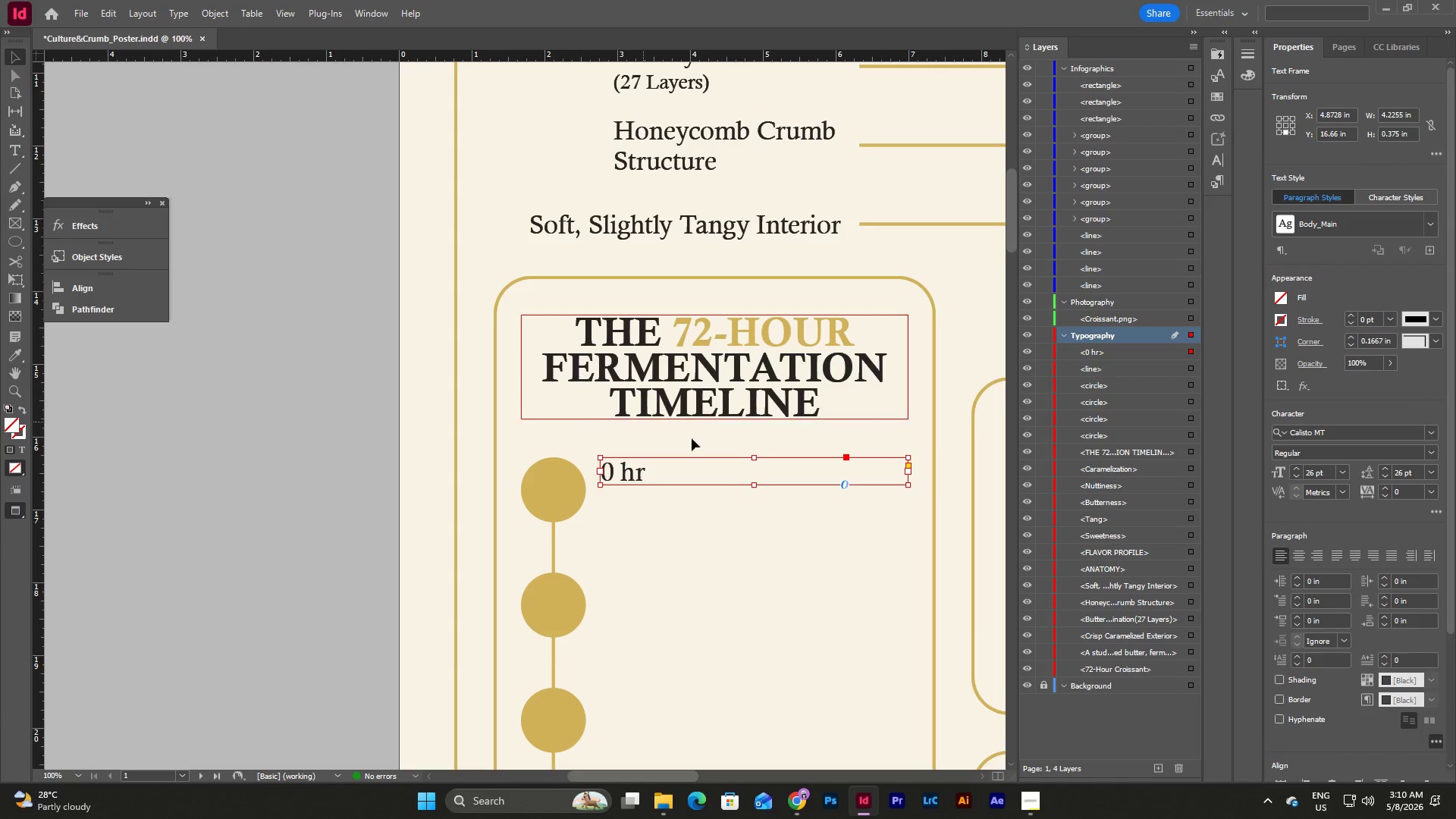 
double_click([742, 474])
 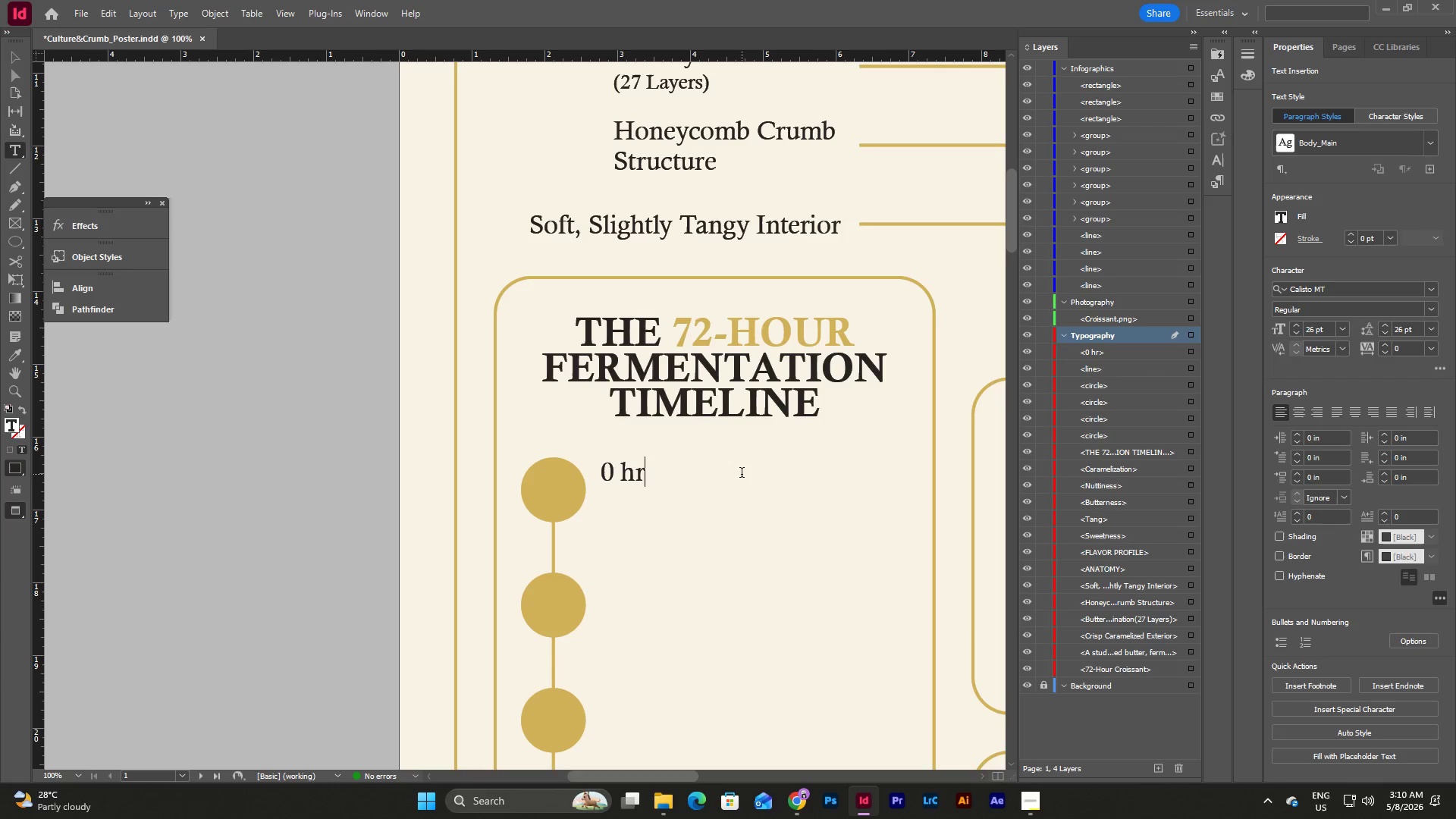 
type( 0151 Mix)
 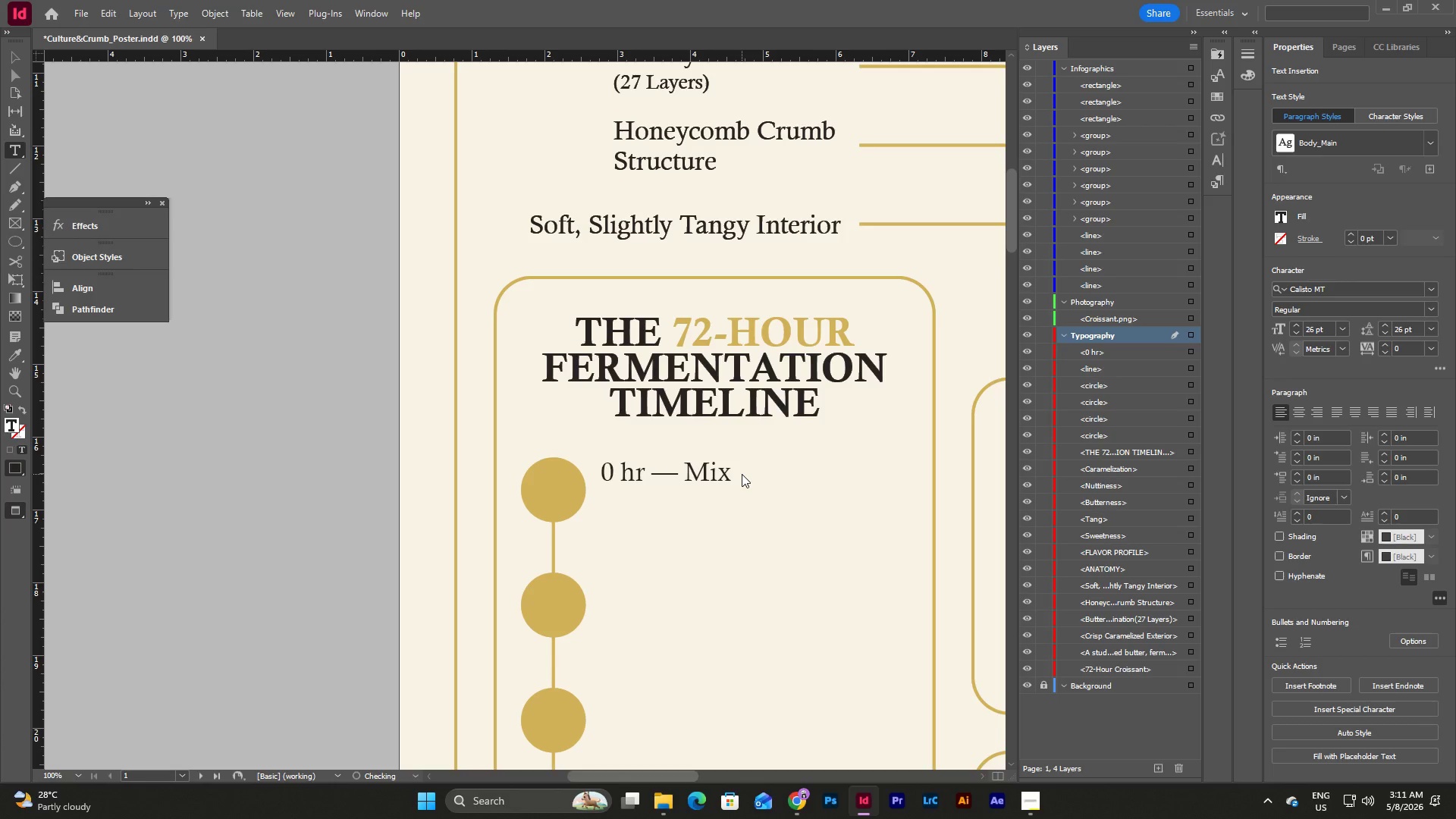 
hold_key(key=AltLeft, duration=1.0)
 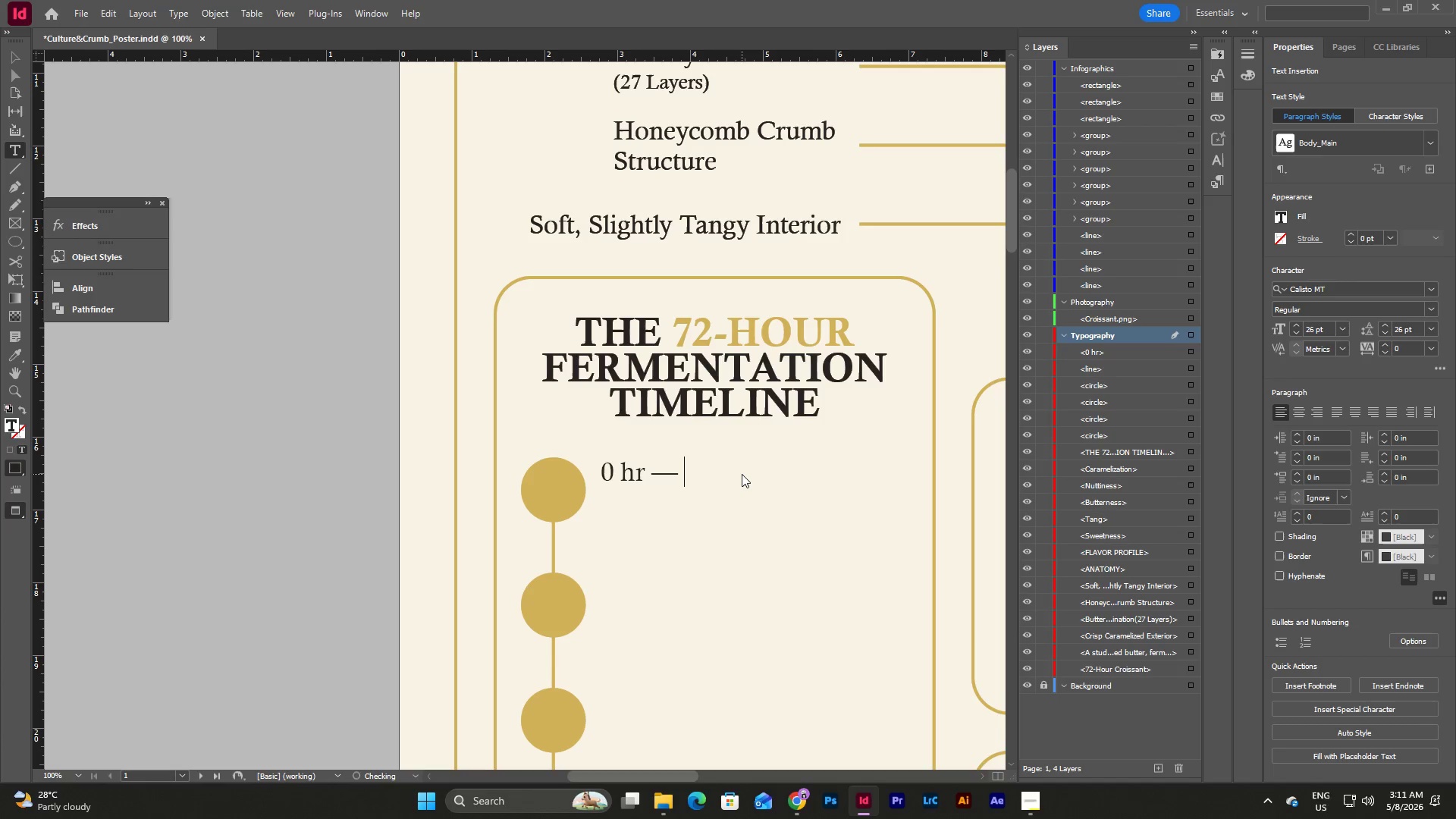 
key(Escape)
 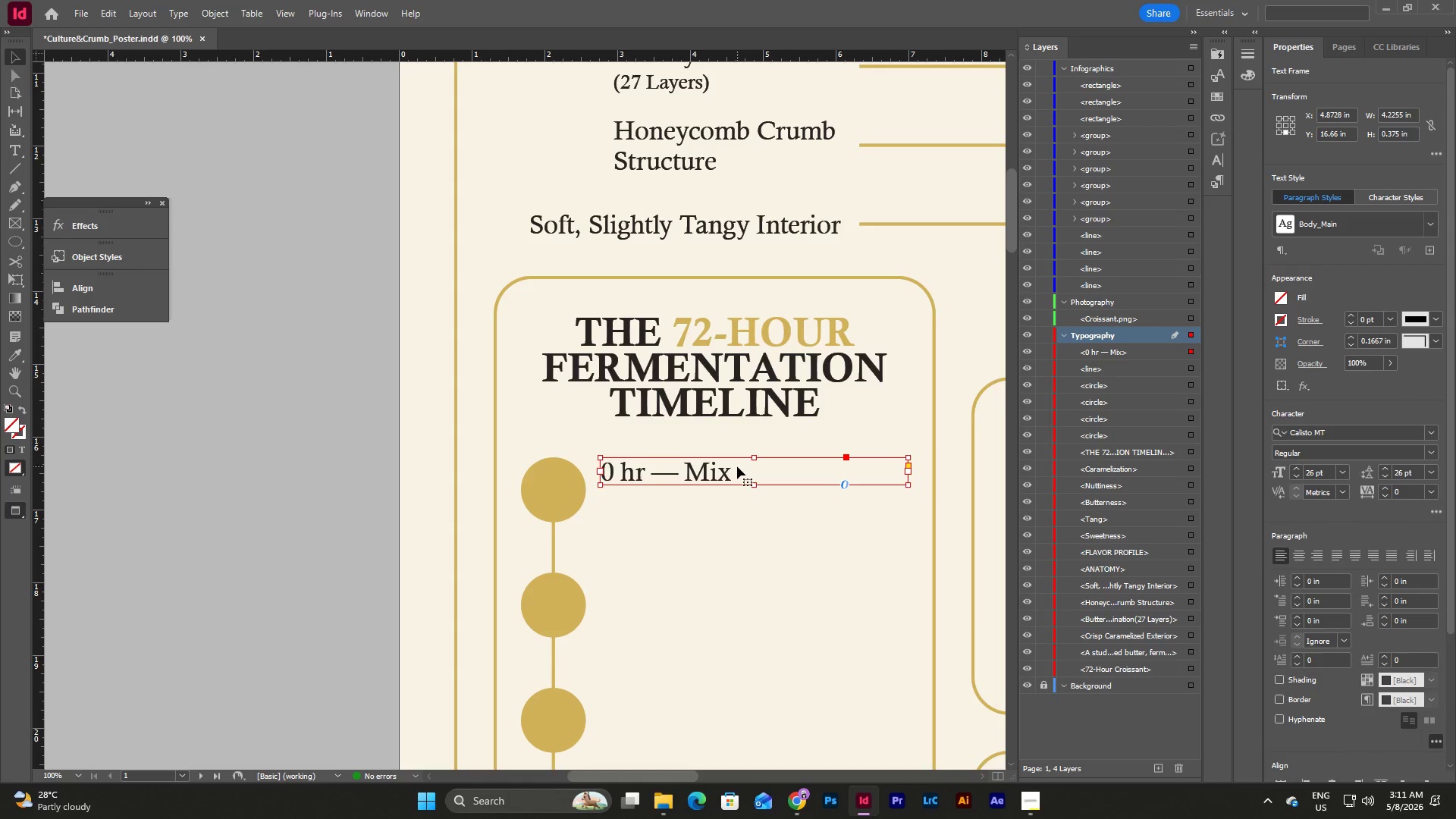 
left_click([737, 466])
 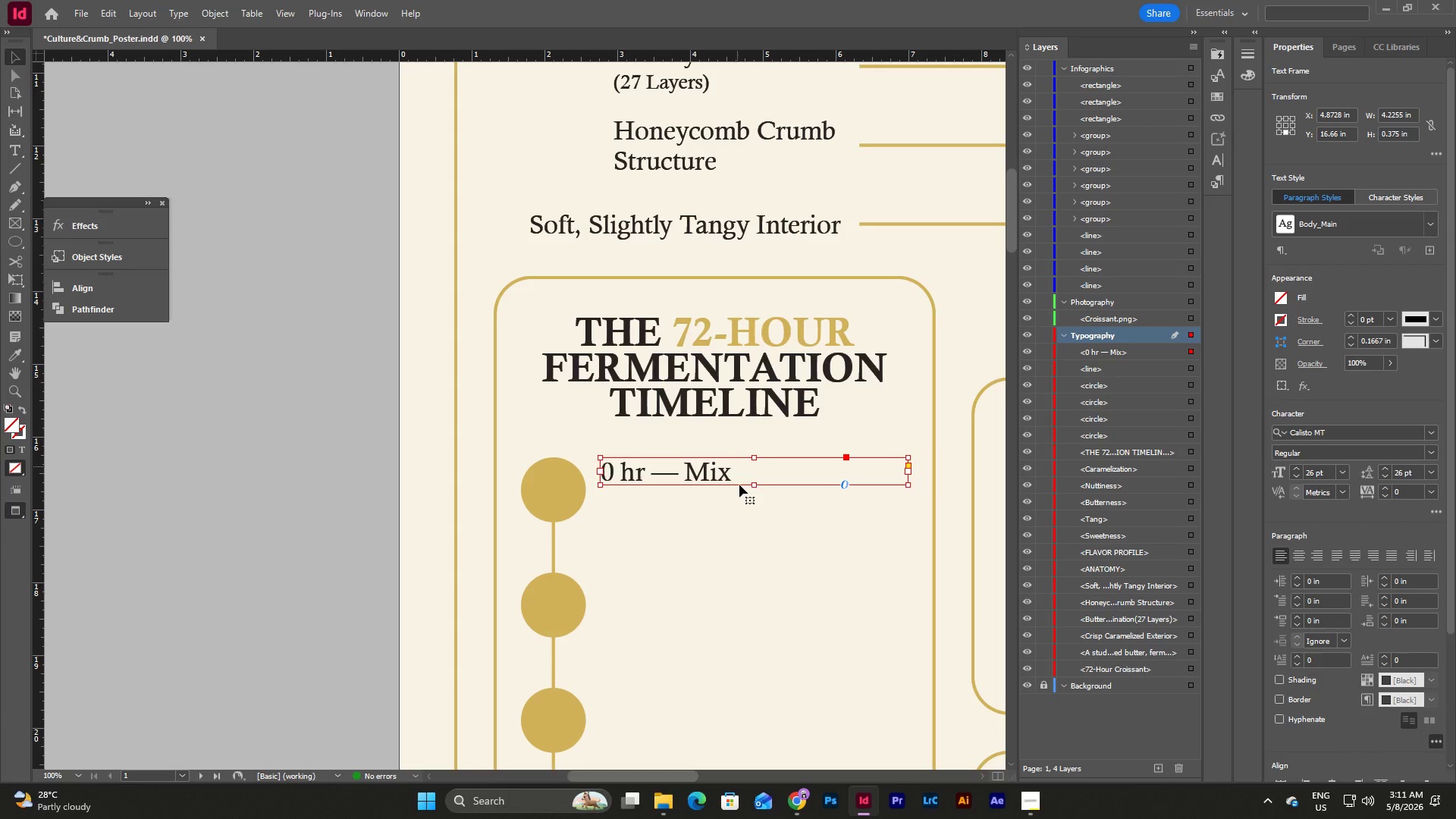 
key(Control+C)
 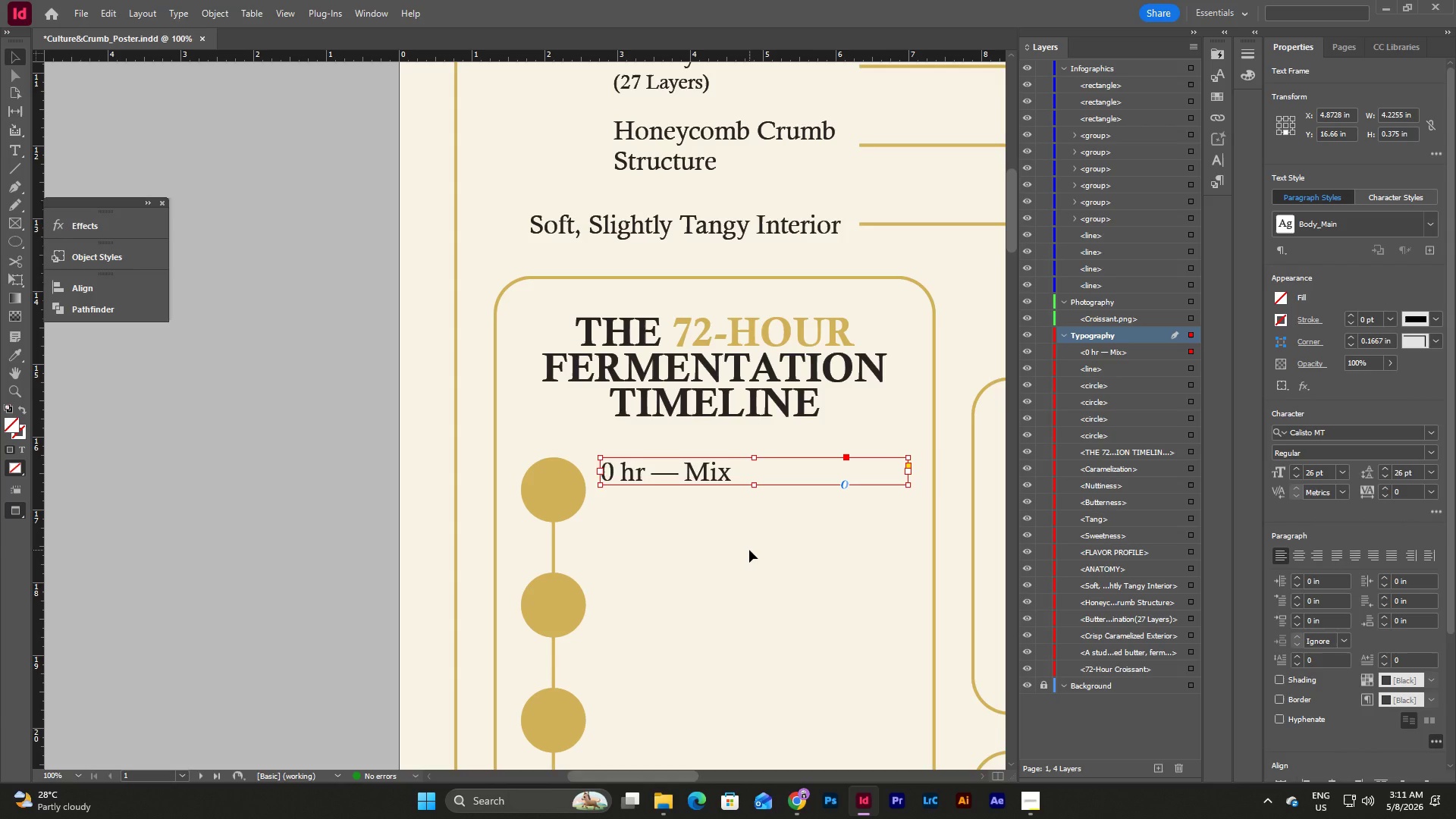 
key(Control+V)
 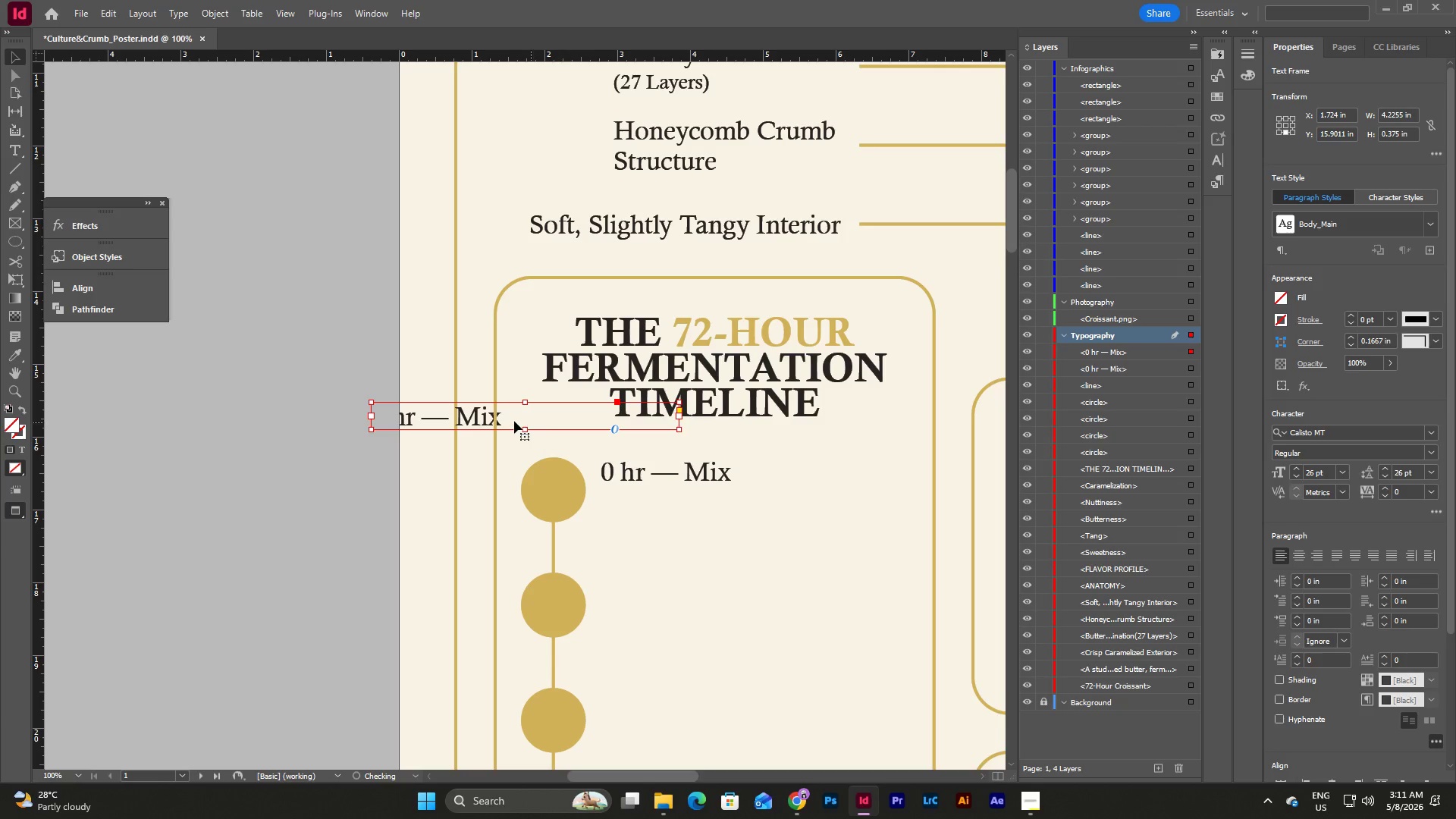 
left_click_drag(start_coordinate=[514, 421], to_coordinate=[742, 513])
 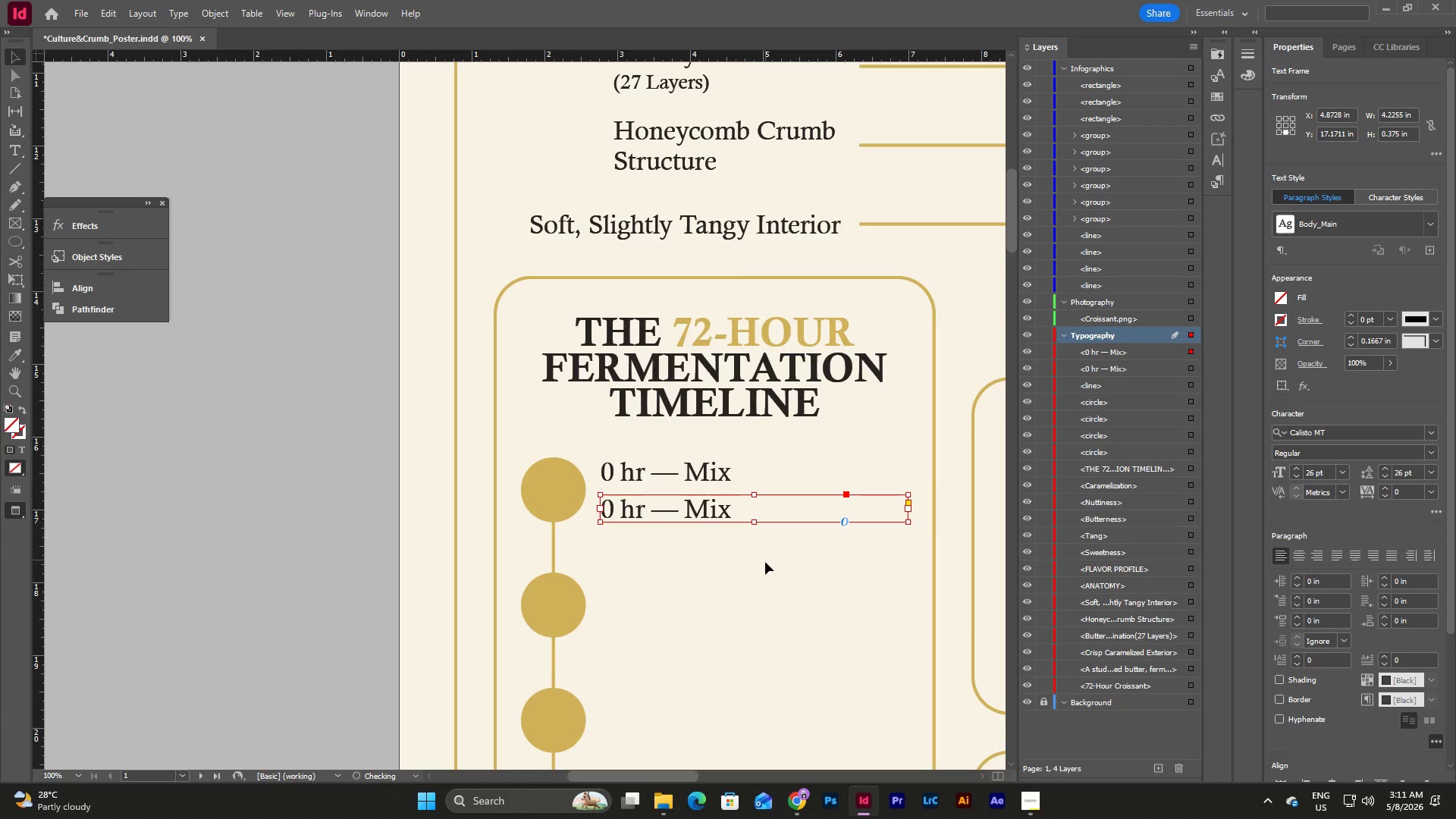 
left_click([765, 562])
 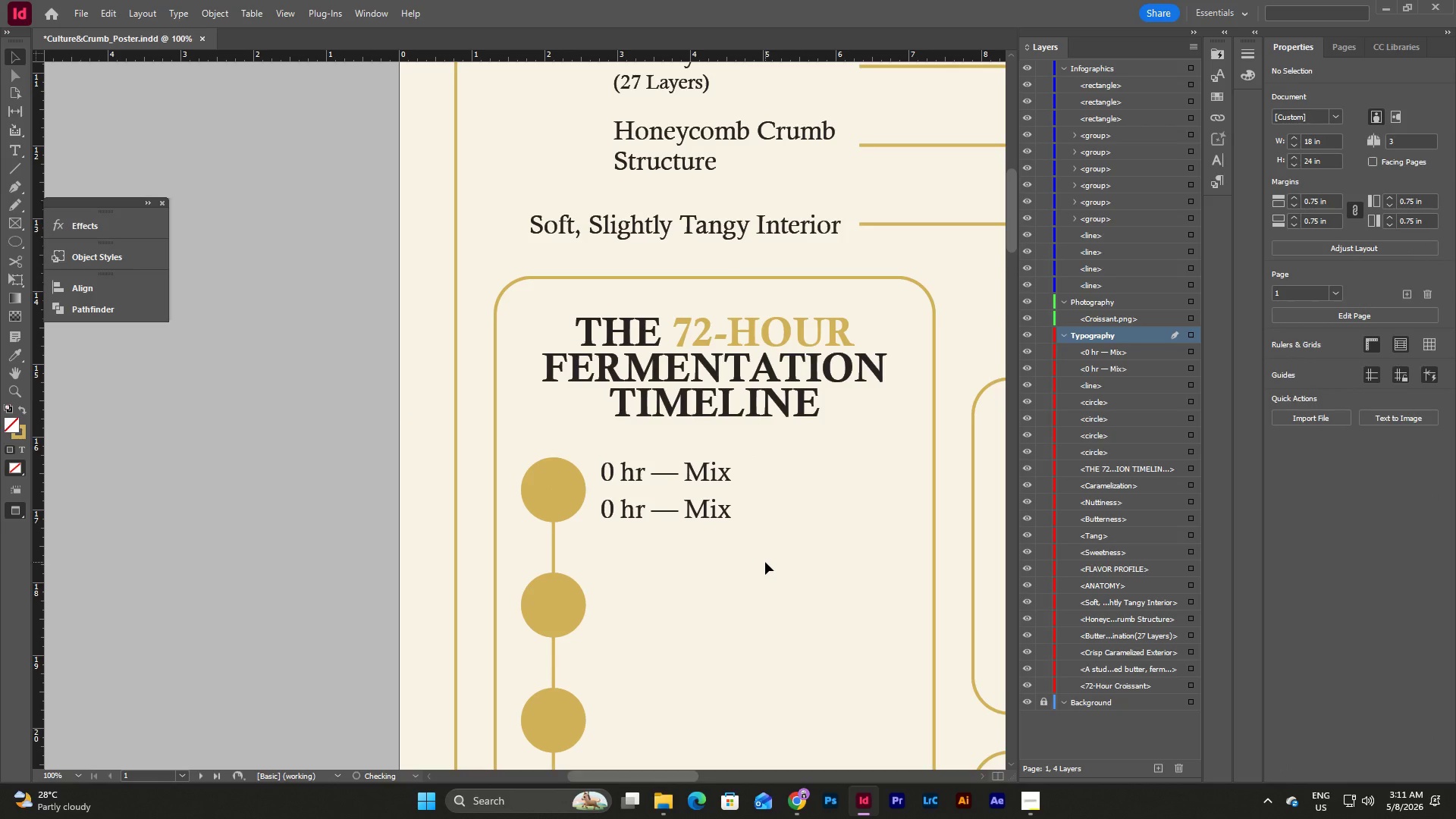 
key(W)
 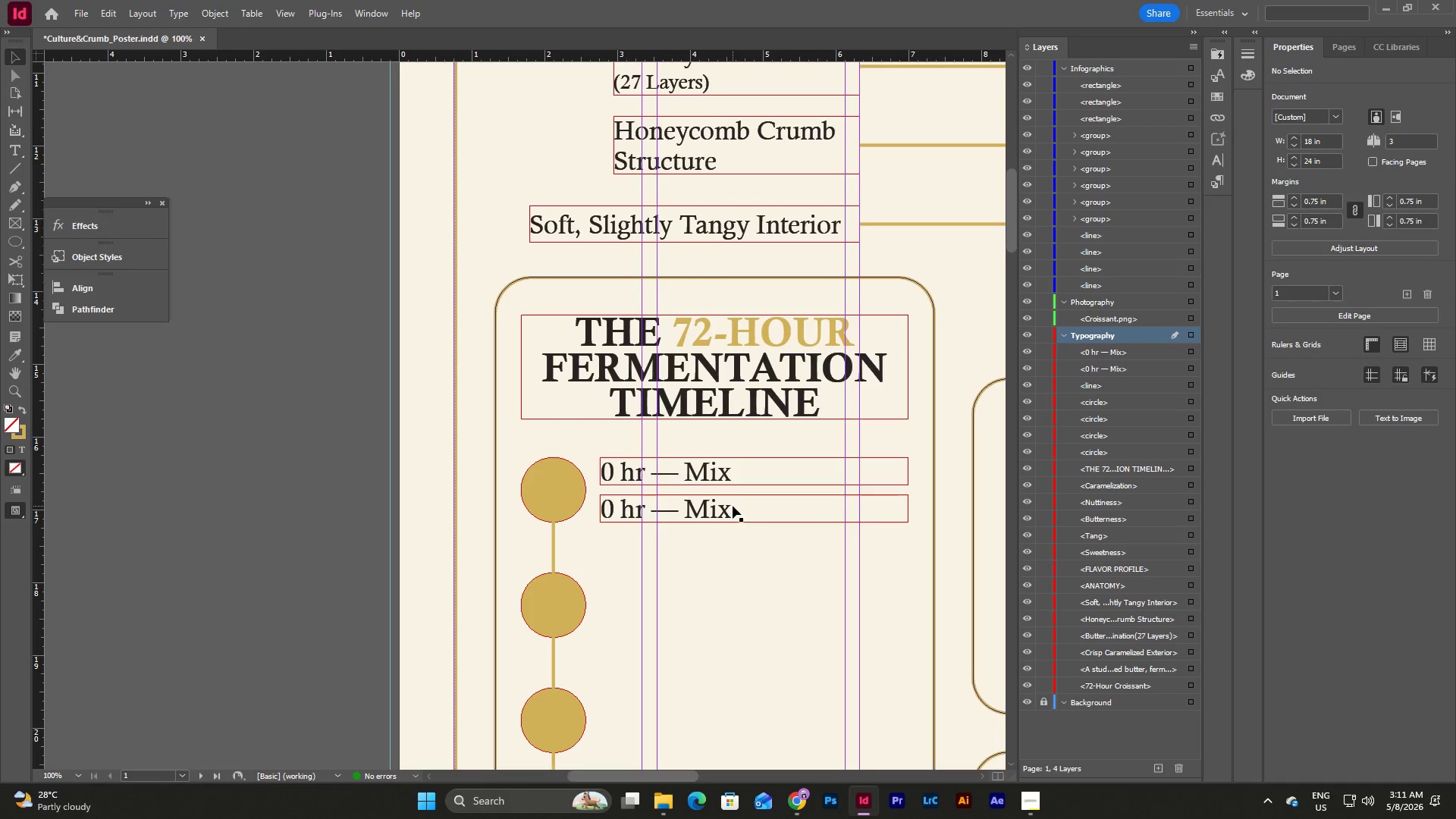 
double_click([755, 514])
 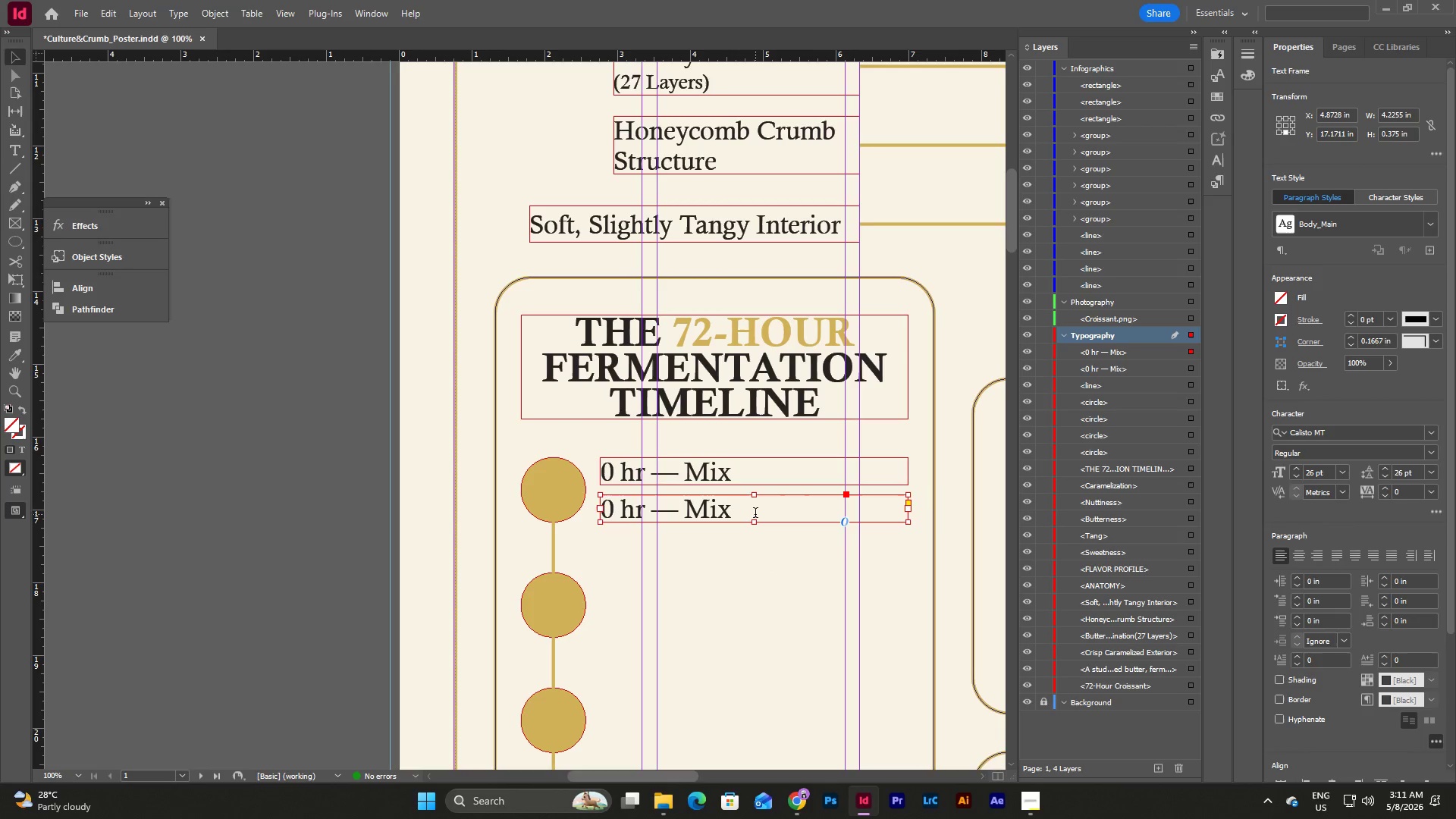 
triple_click([755, 514])
 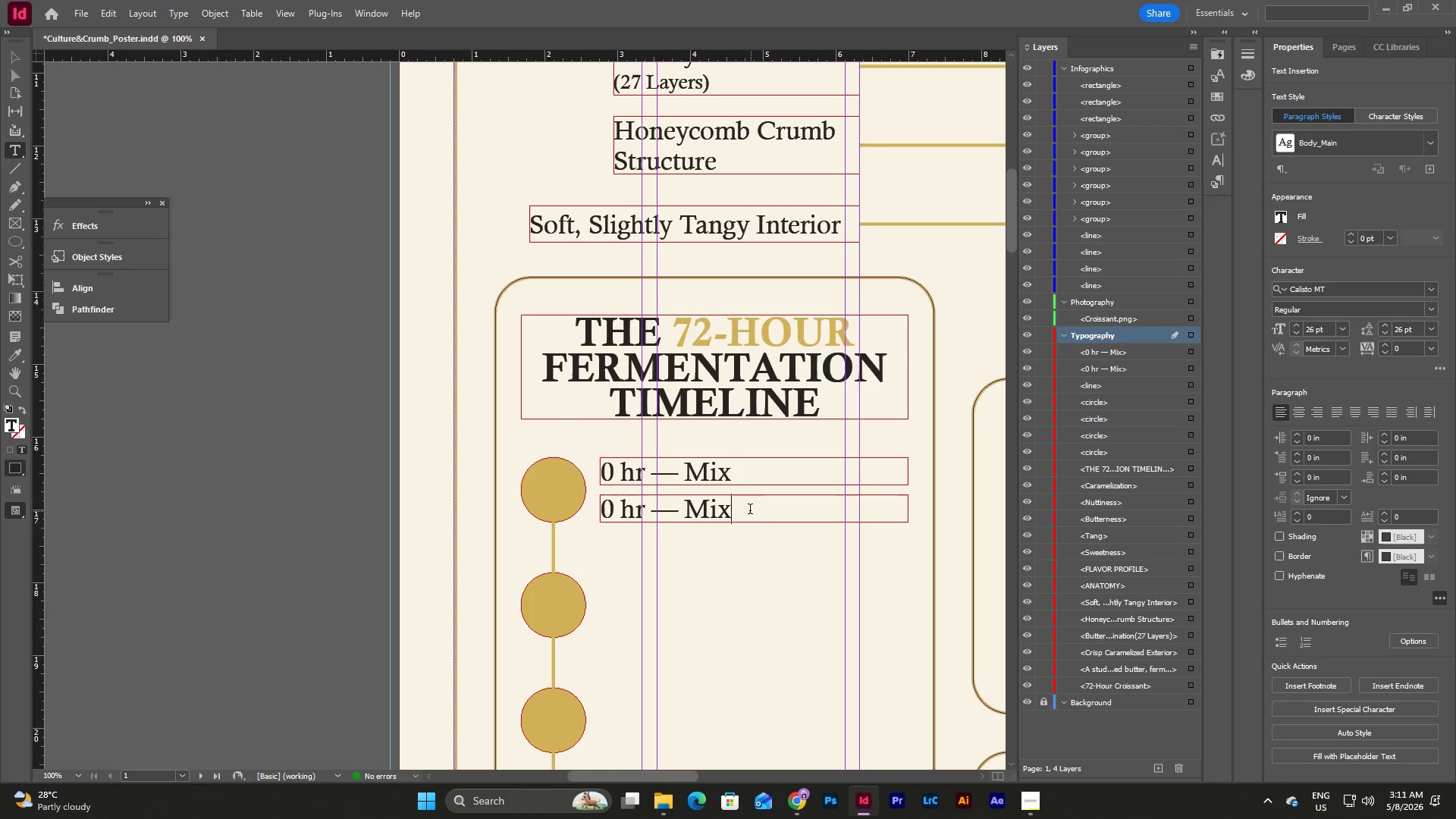 
left_click_drag(start_coordinate=[748, 510], to_coordinate=[596, 513])
 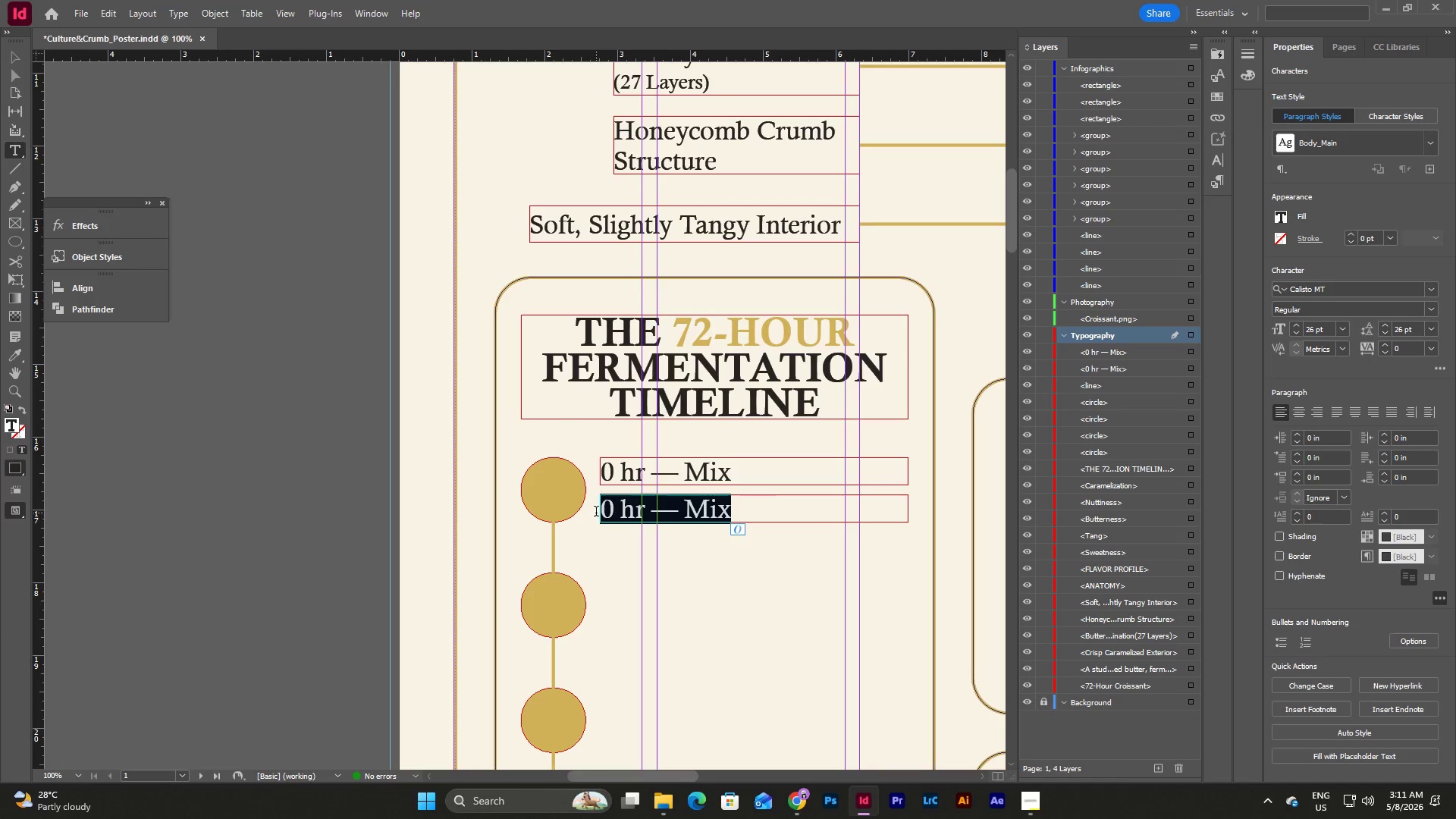 
type(Dough is mixed a)
key(Backspace)
type(& f)
key(Backspace)
type(lfet)
key(Backspace)
key(Backspace)
key(Backspace)
type(eft to rest.)
key(Escape)
 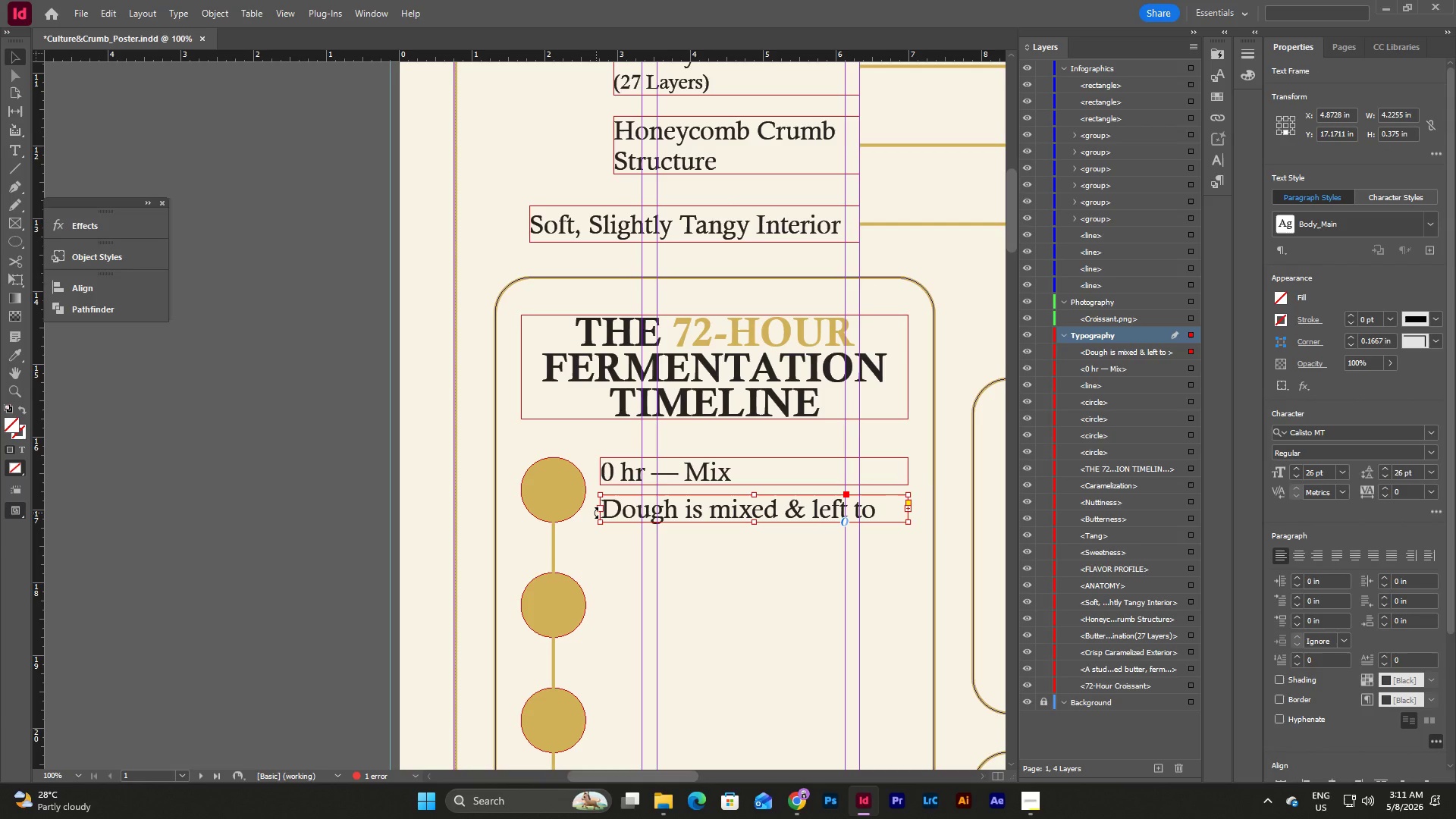 
left_click([1214, 188])
 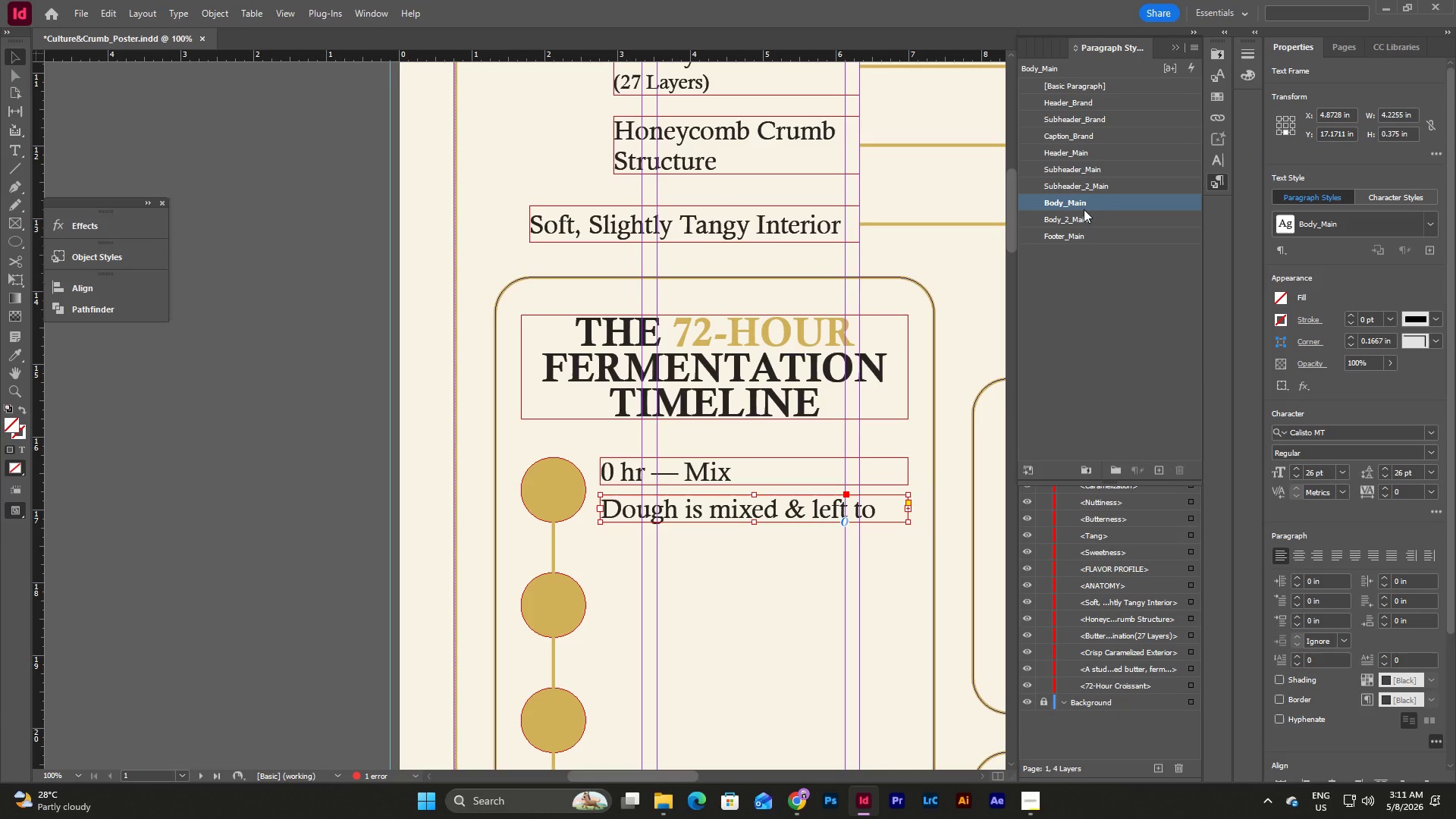 
left_click([1094, 215])
 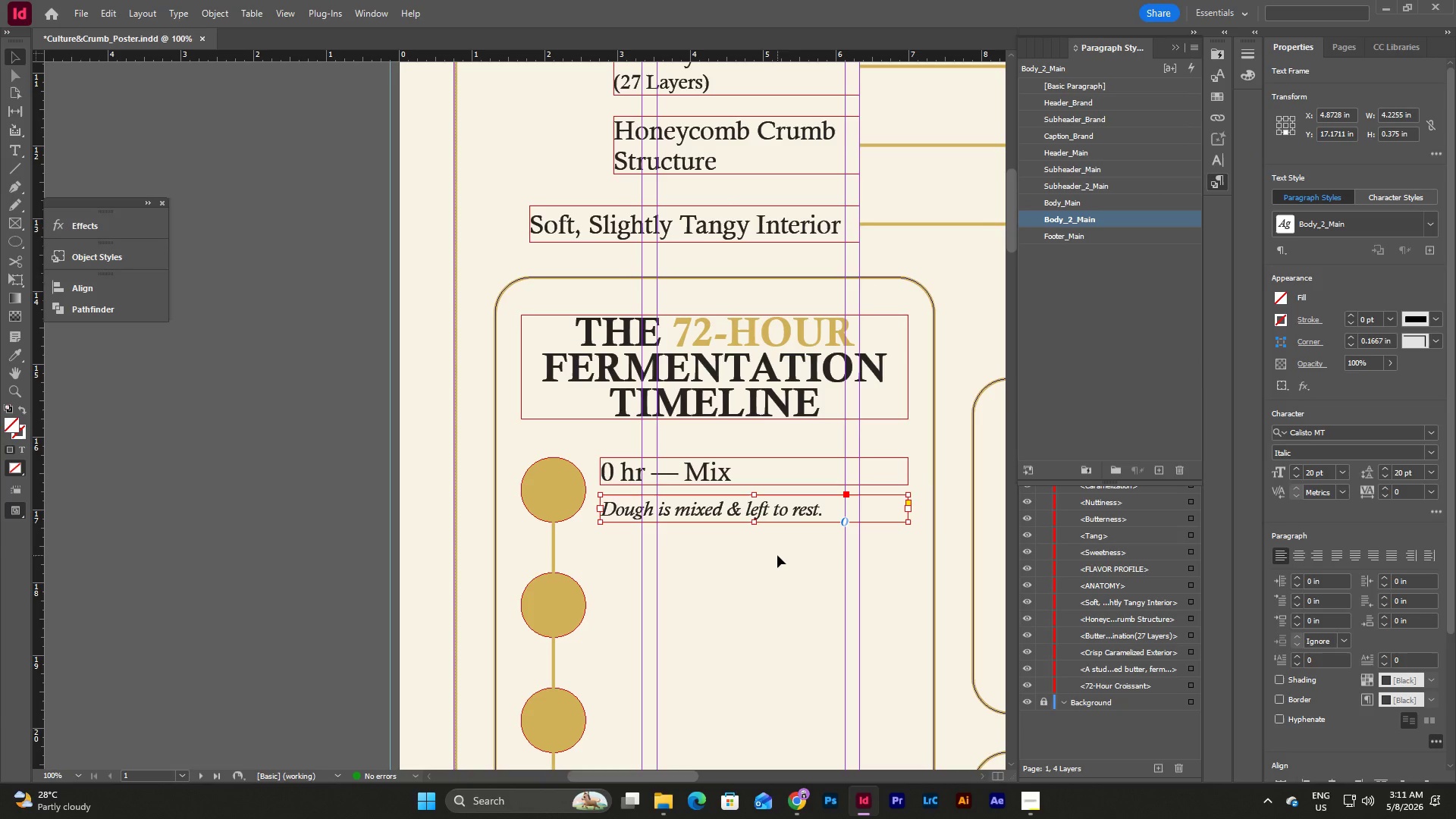 
wait(5.89)
 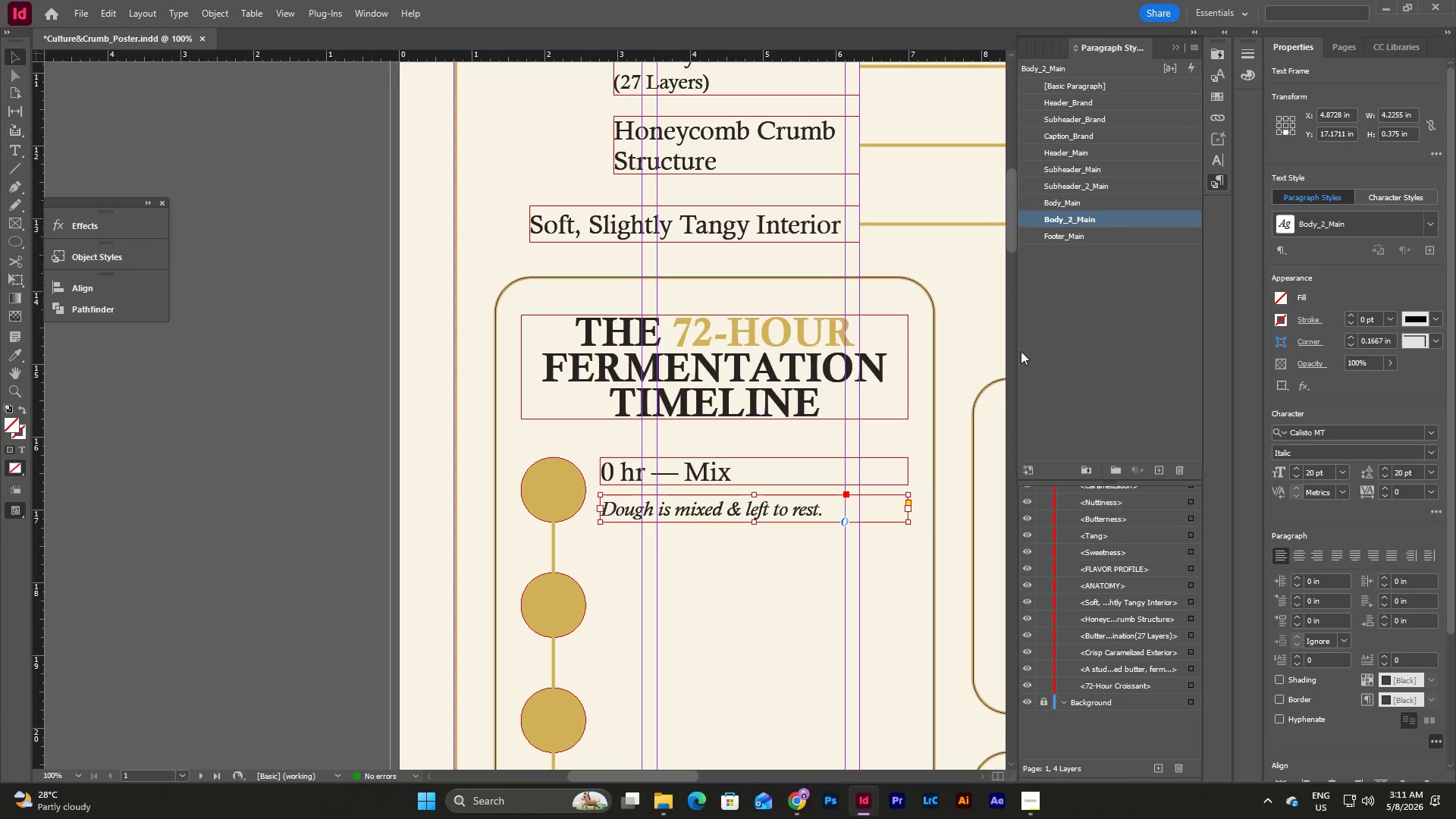 
left_click([777, 555])
 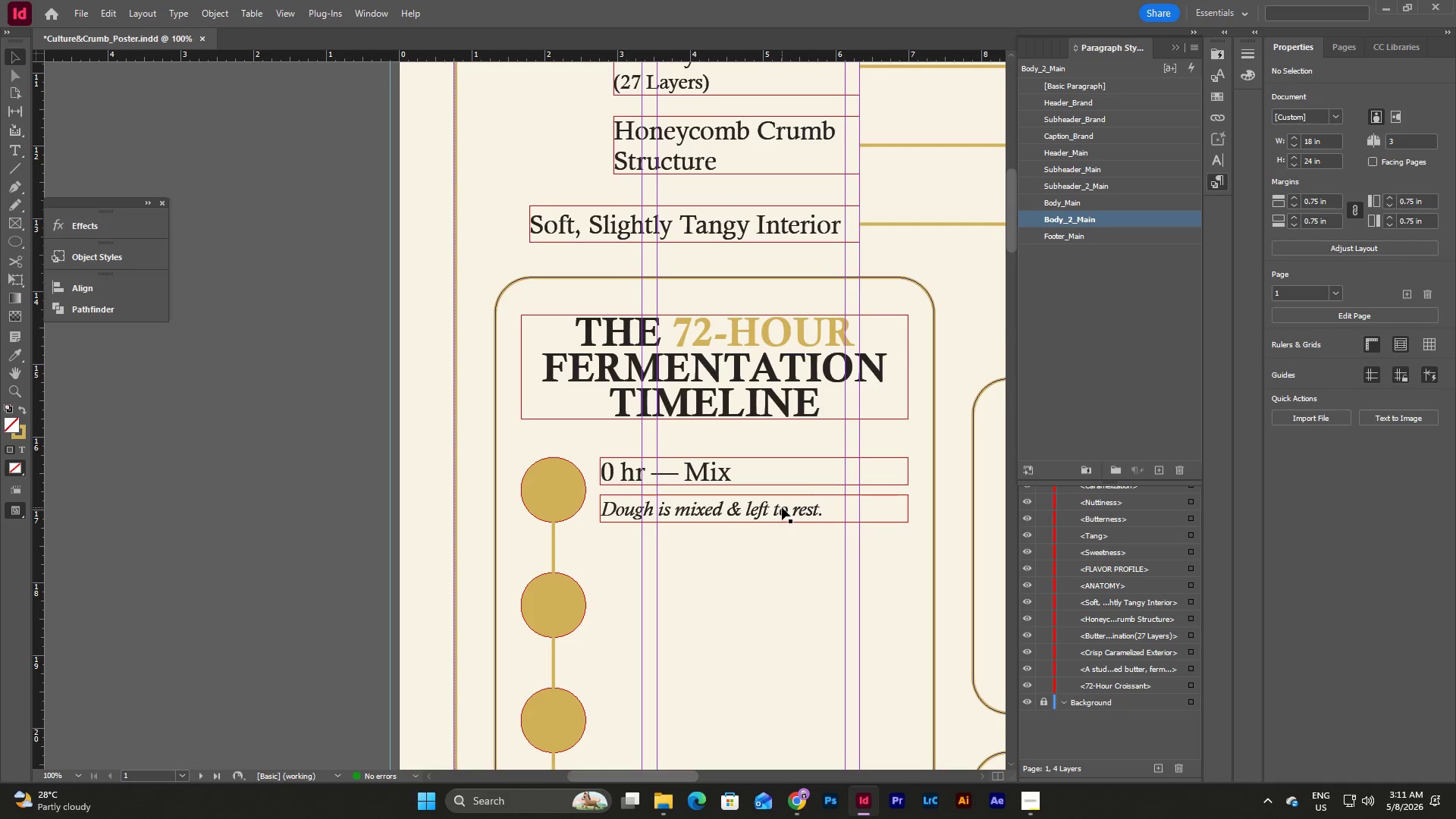 
left_click([782, 507])
 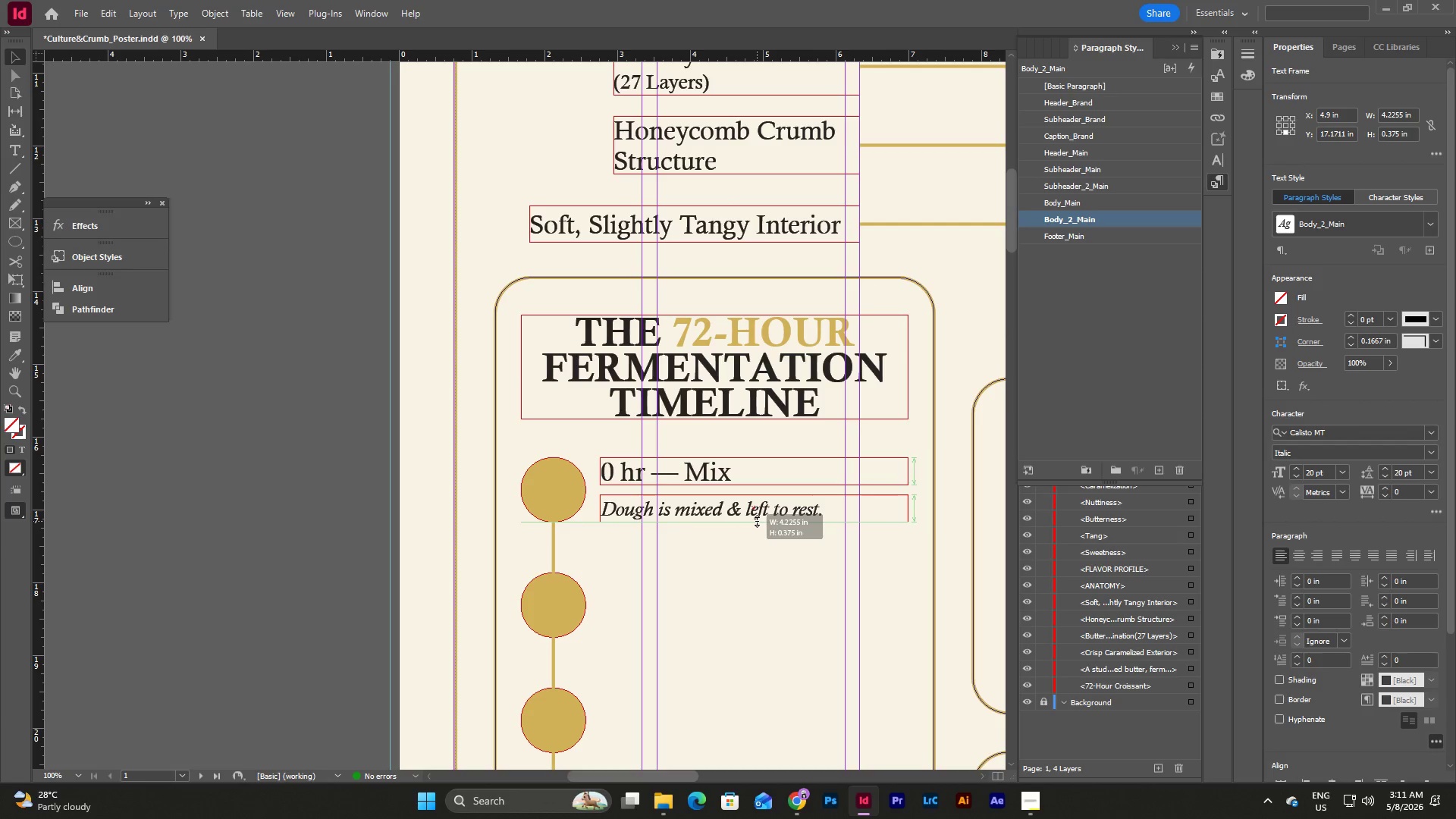 
left_click([779, 557])
 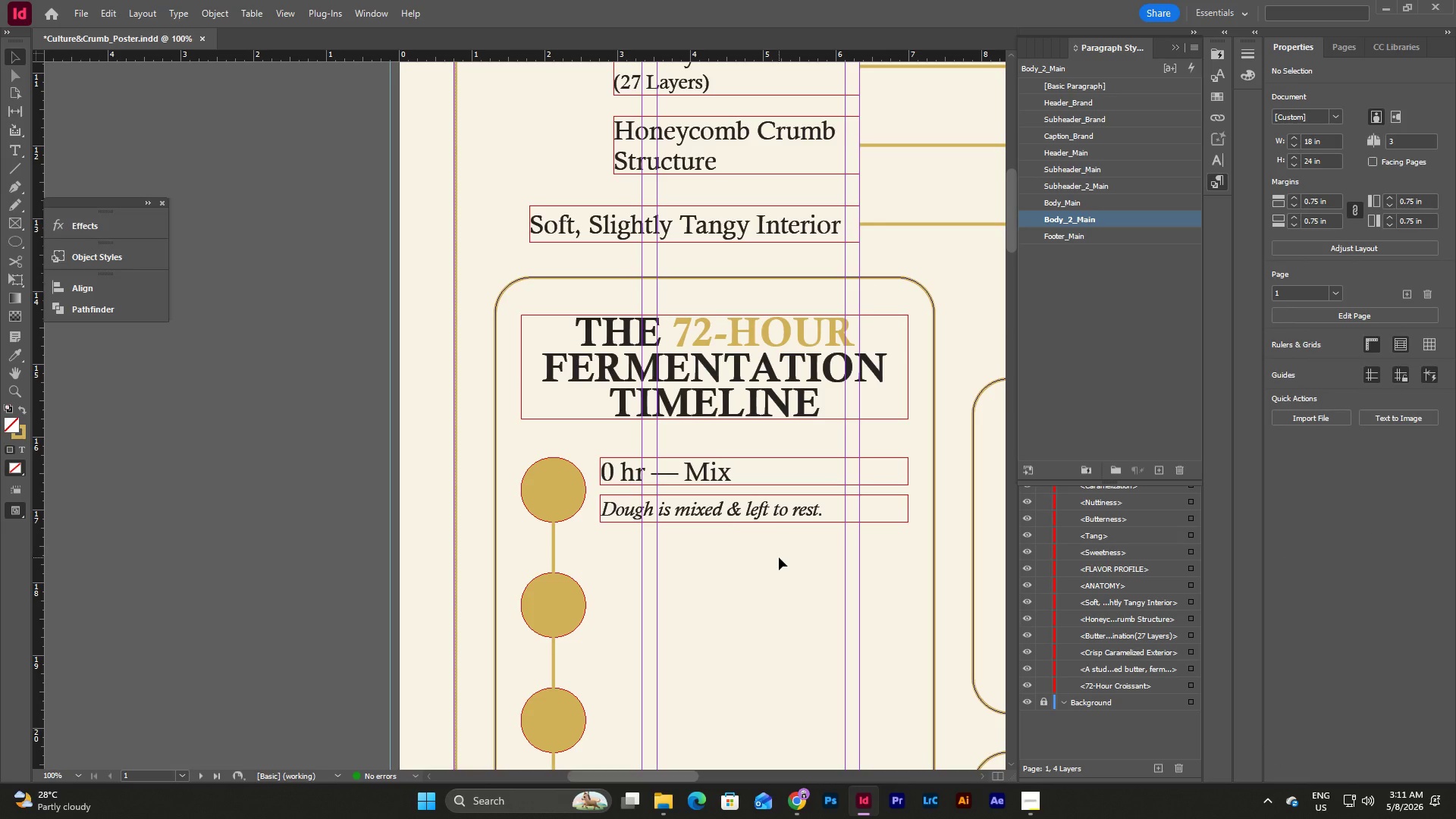 
type(ww)
 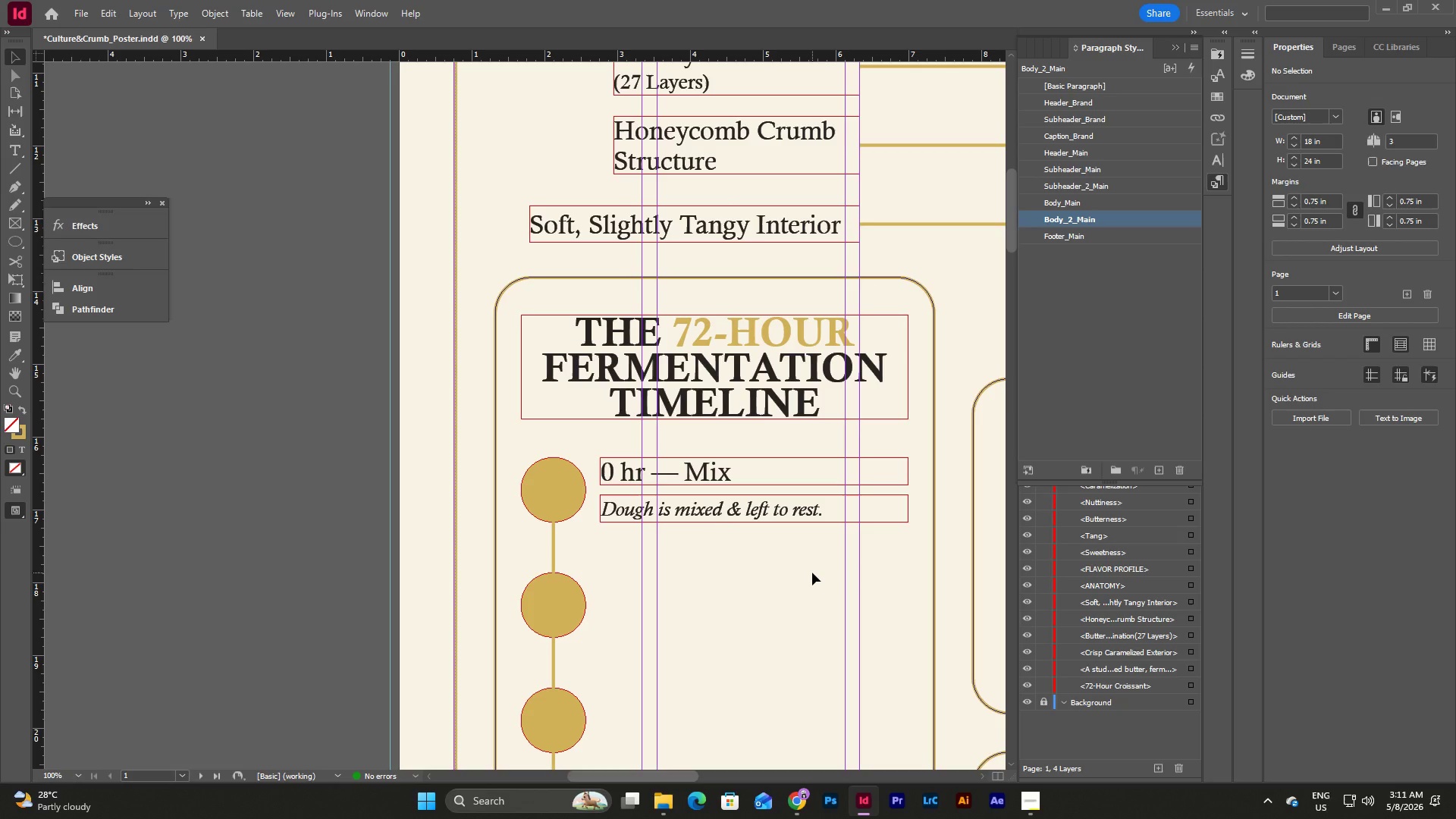 
wait(16.22)
 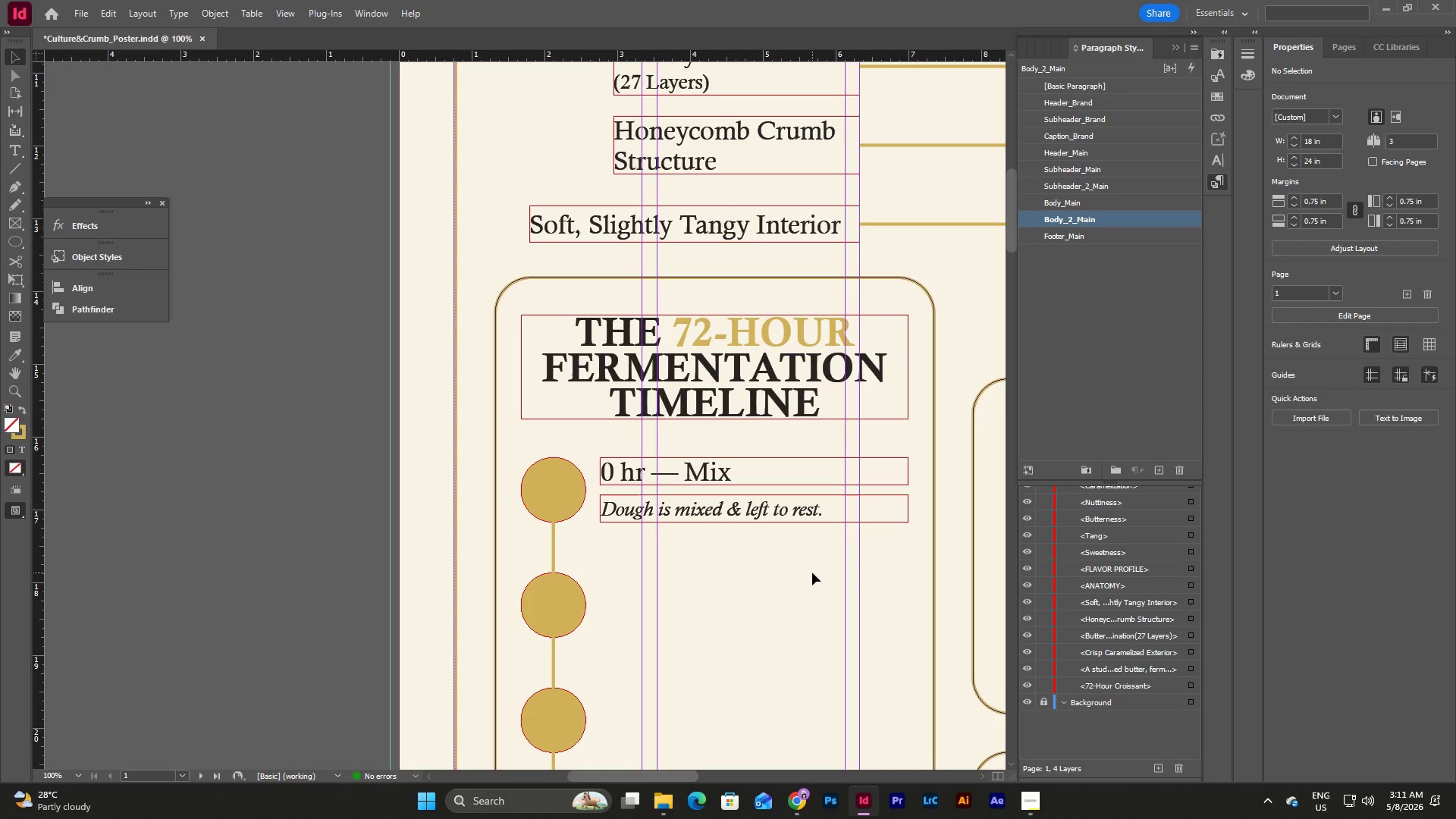 
left_click([764, 460])
 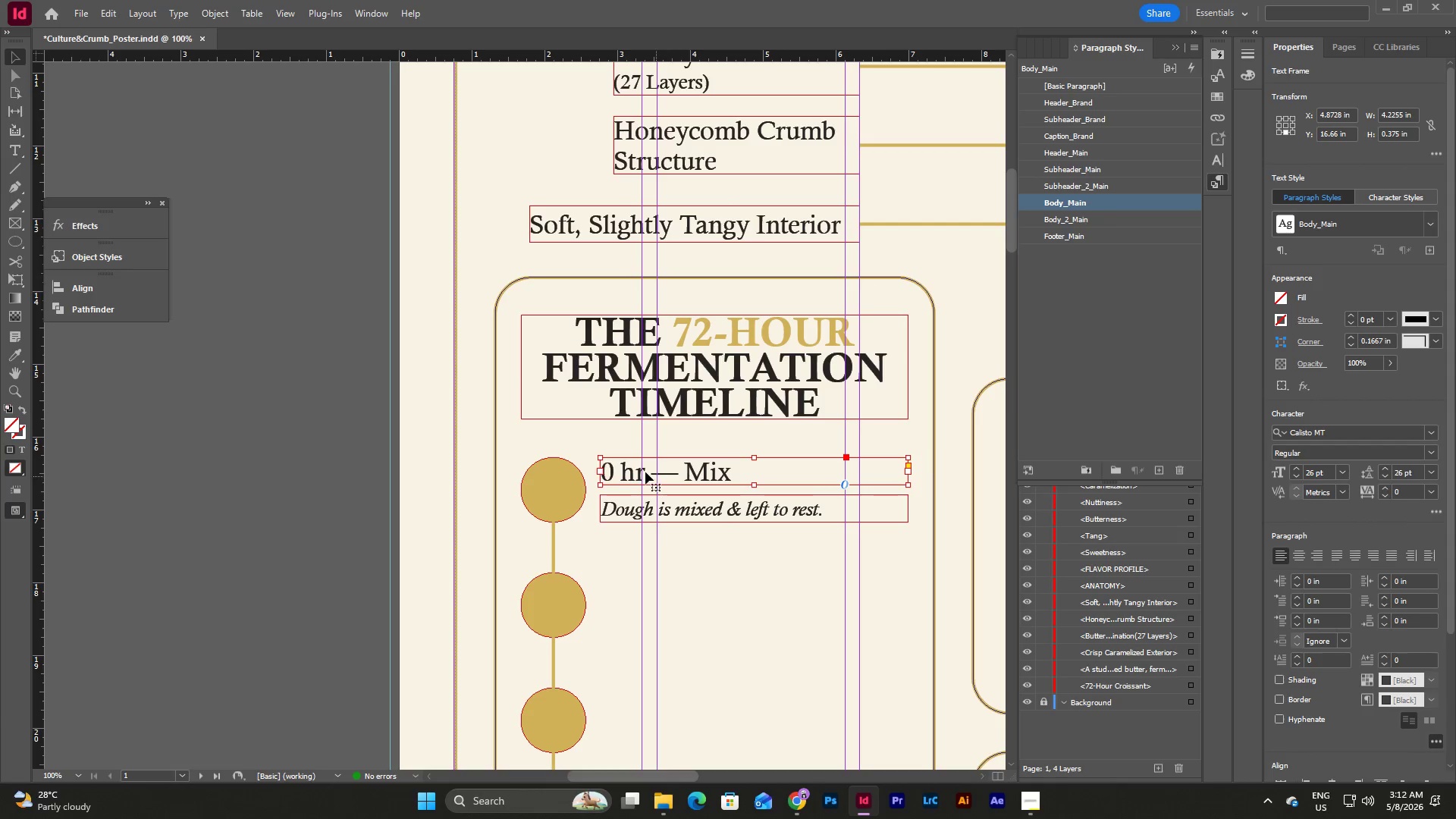 
double_click([645, 472])
 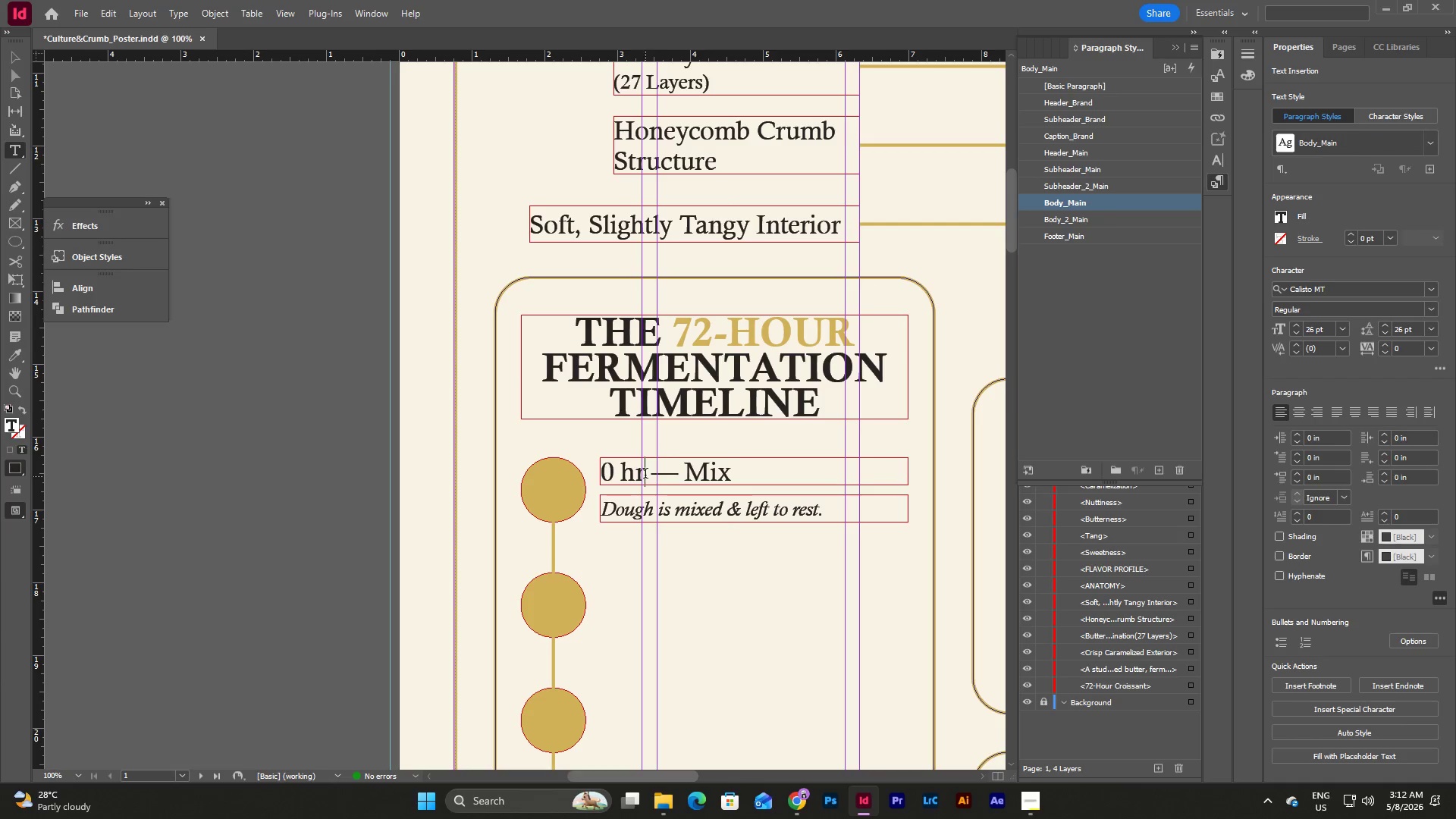 
left_click_drag(start_coordinate=[645, 475], to_coordinate=[587, 470])
 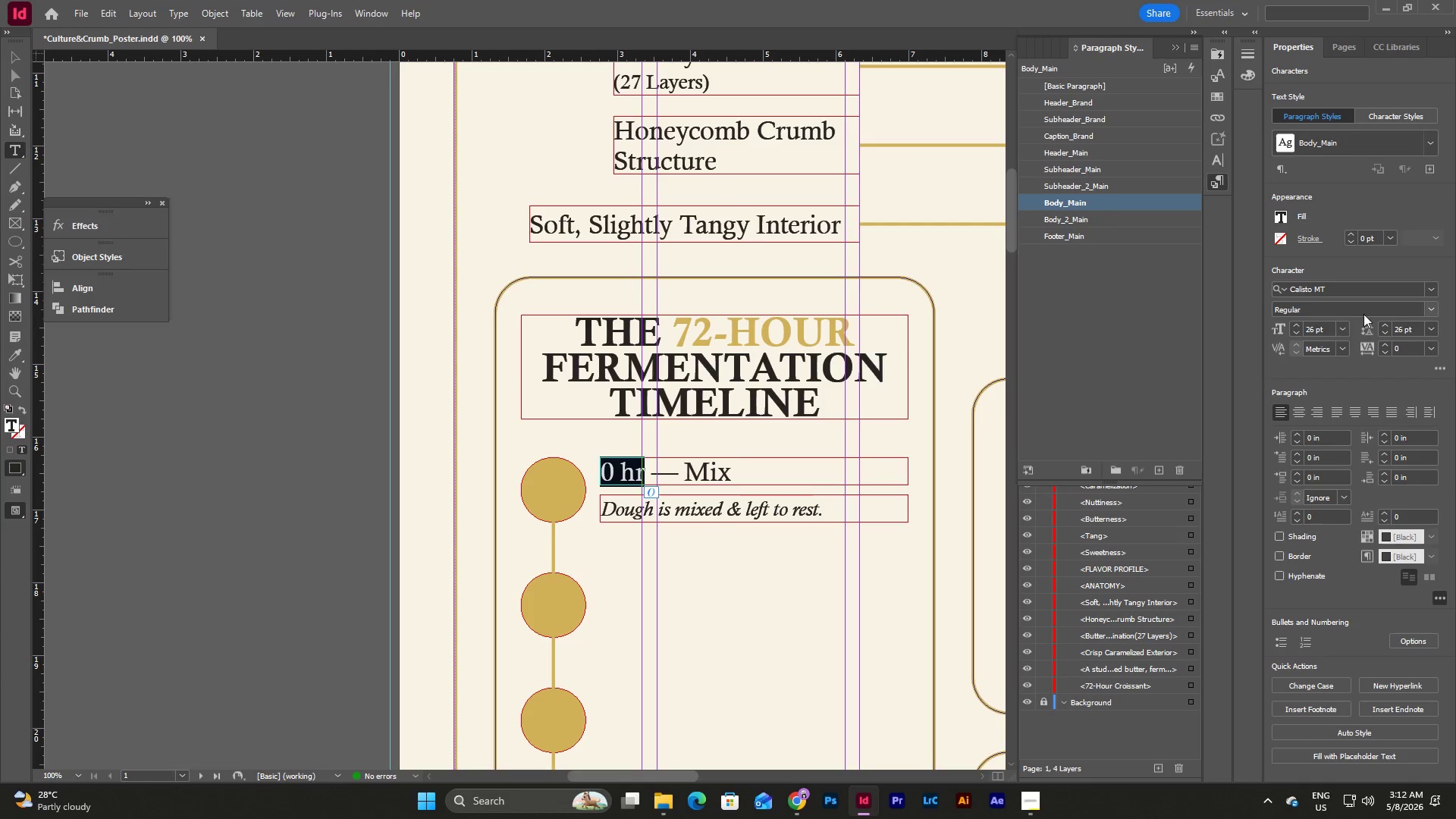 
left_click([1432, 309])
 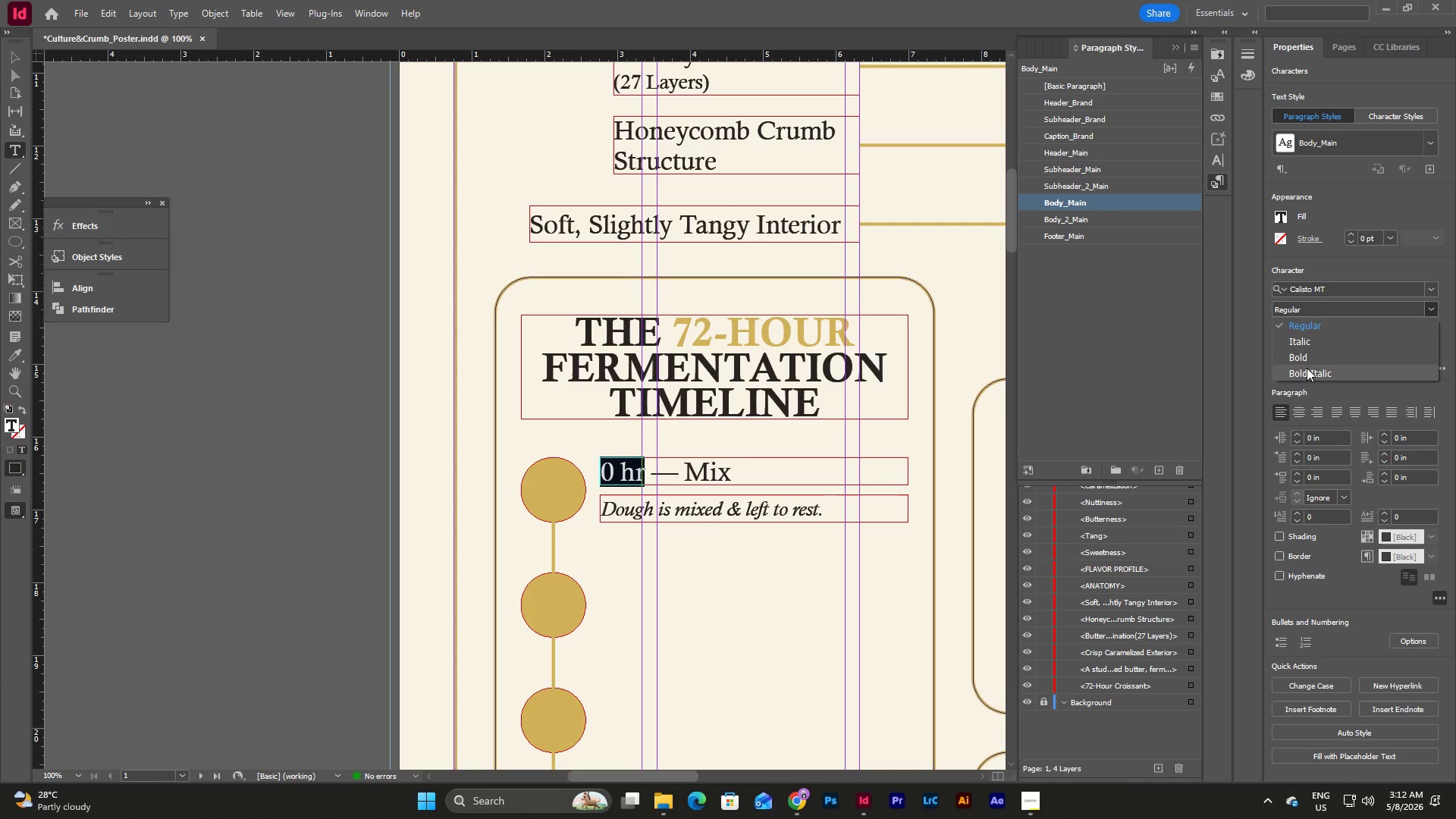 
left_click([1307, 353])
 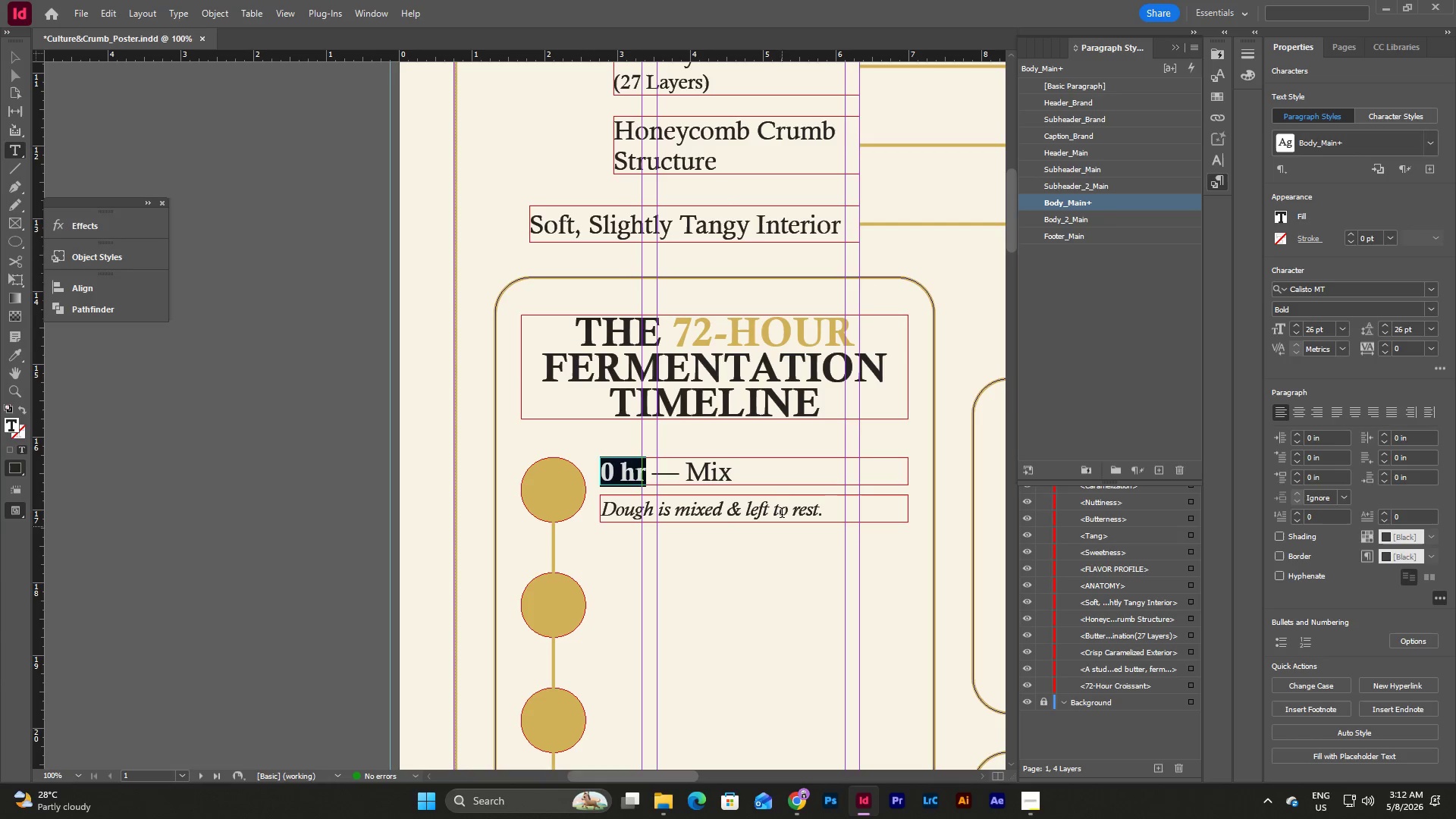 
left_click([833, 504])
 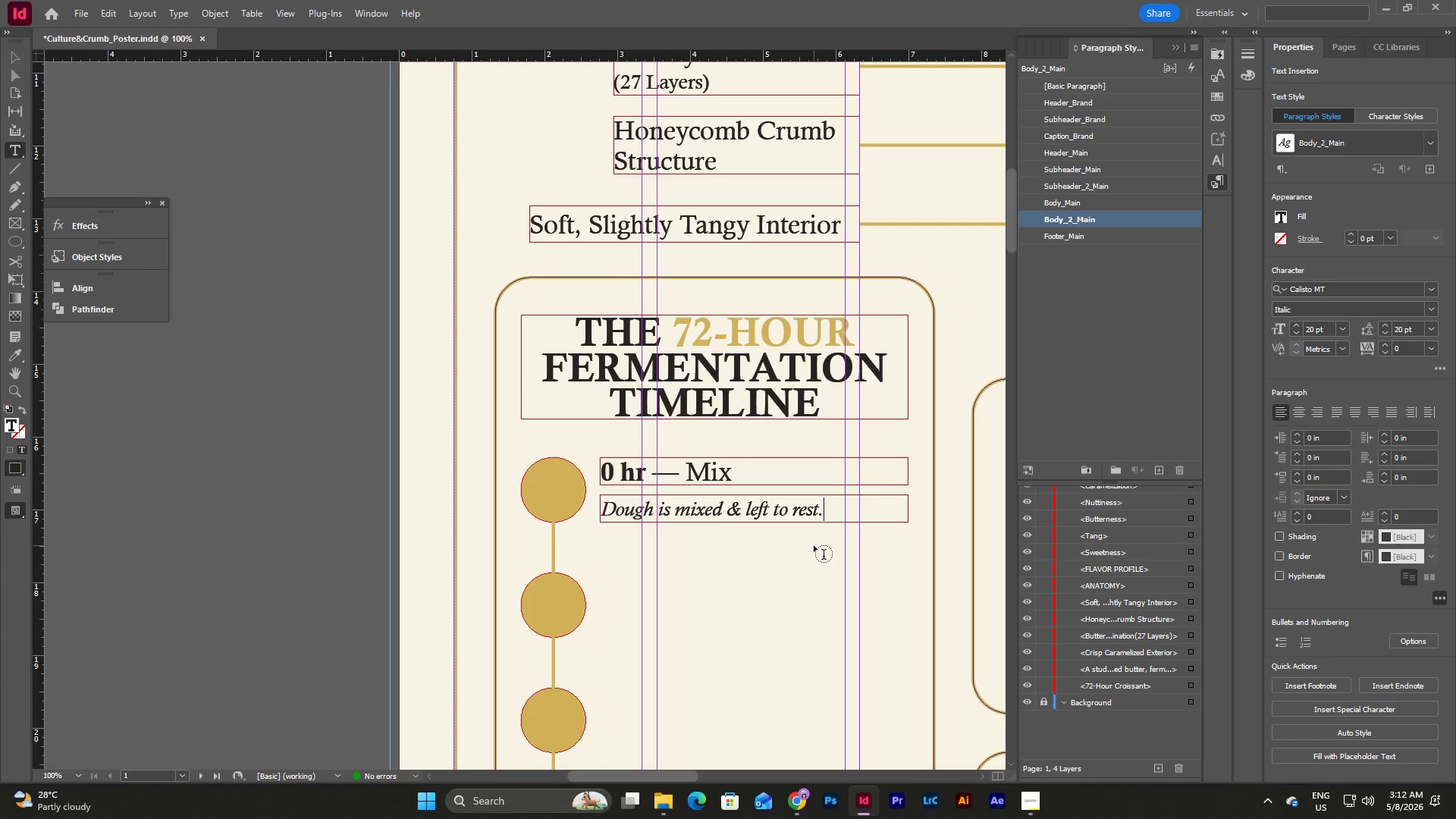 
key(Escape)
 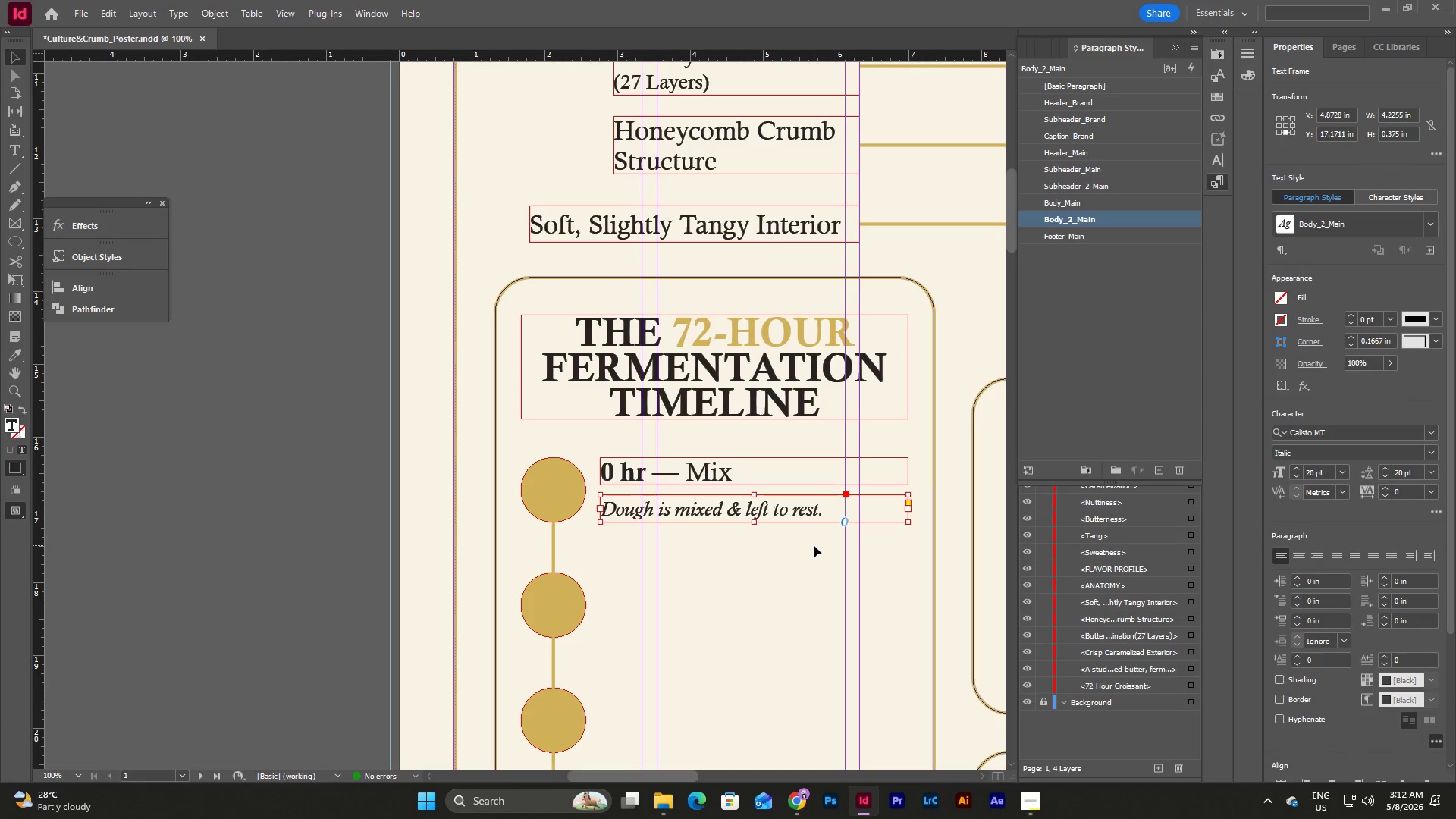 
left_click([814, 545])
 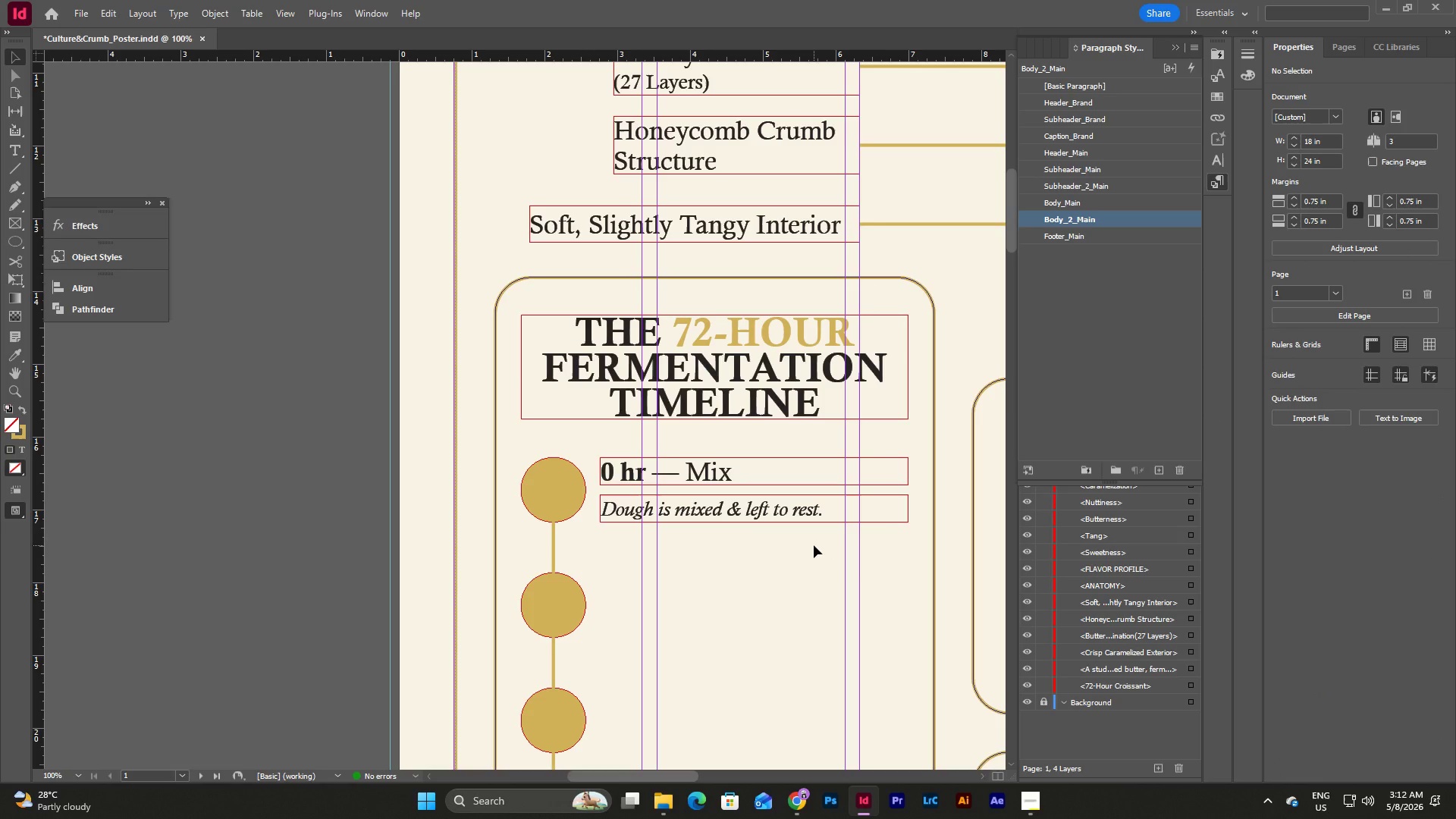 
type(ww)
 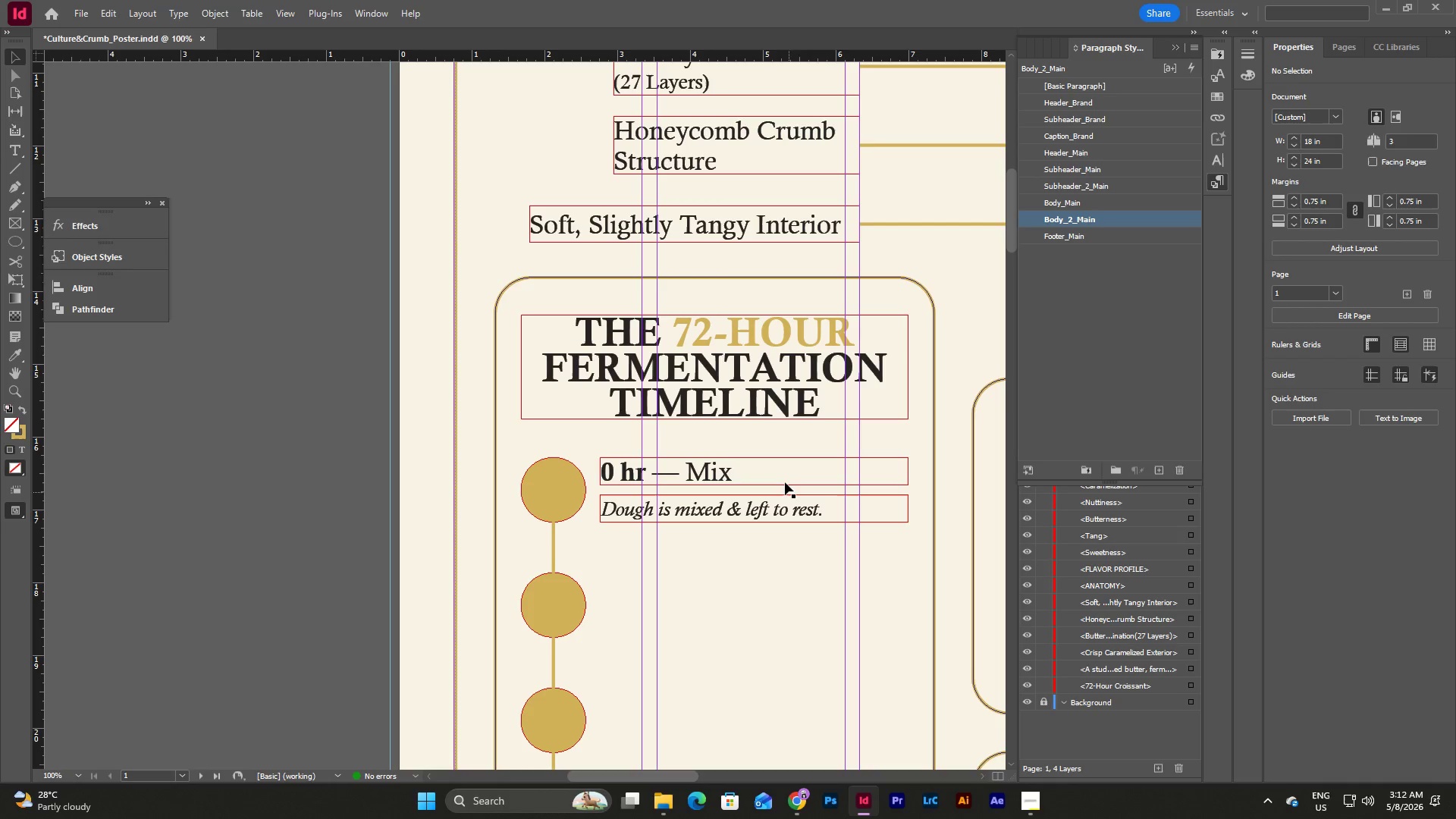 
left_click([783, 473])
 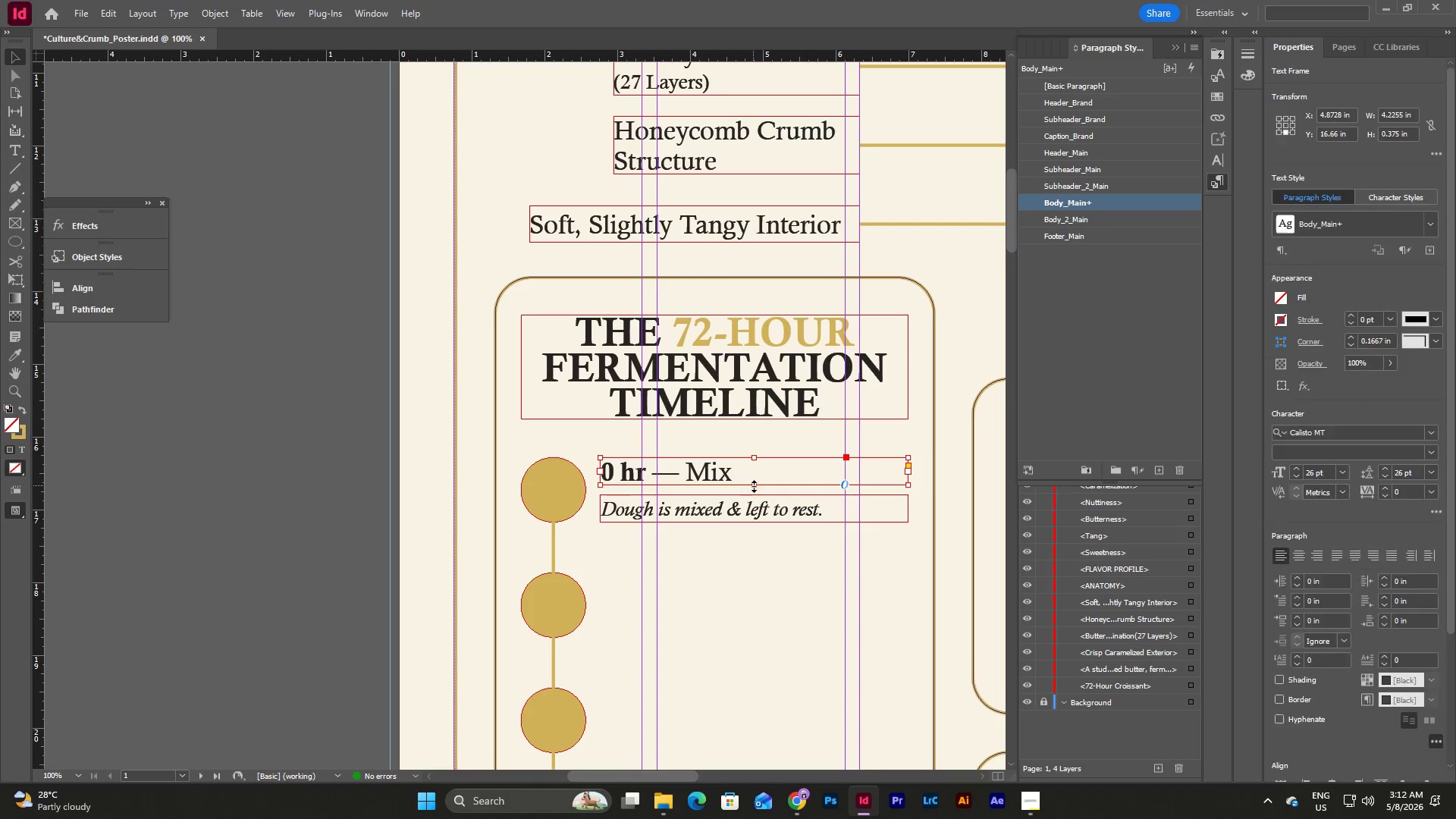 
left_click_drag(start_coordinate=[755, 486], to_coordinate=[755, 490])
 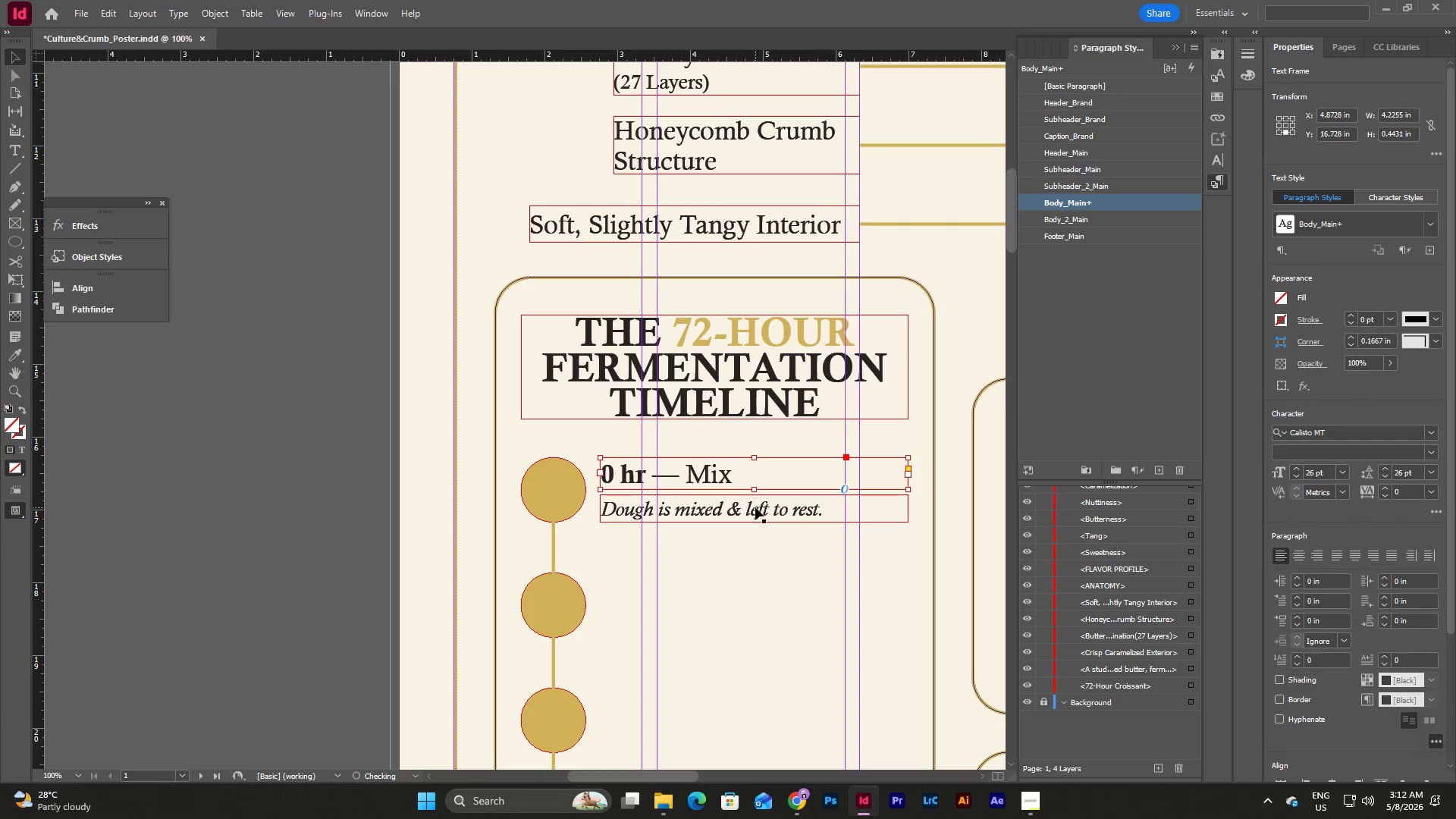 
left_click([755, 507])
 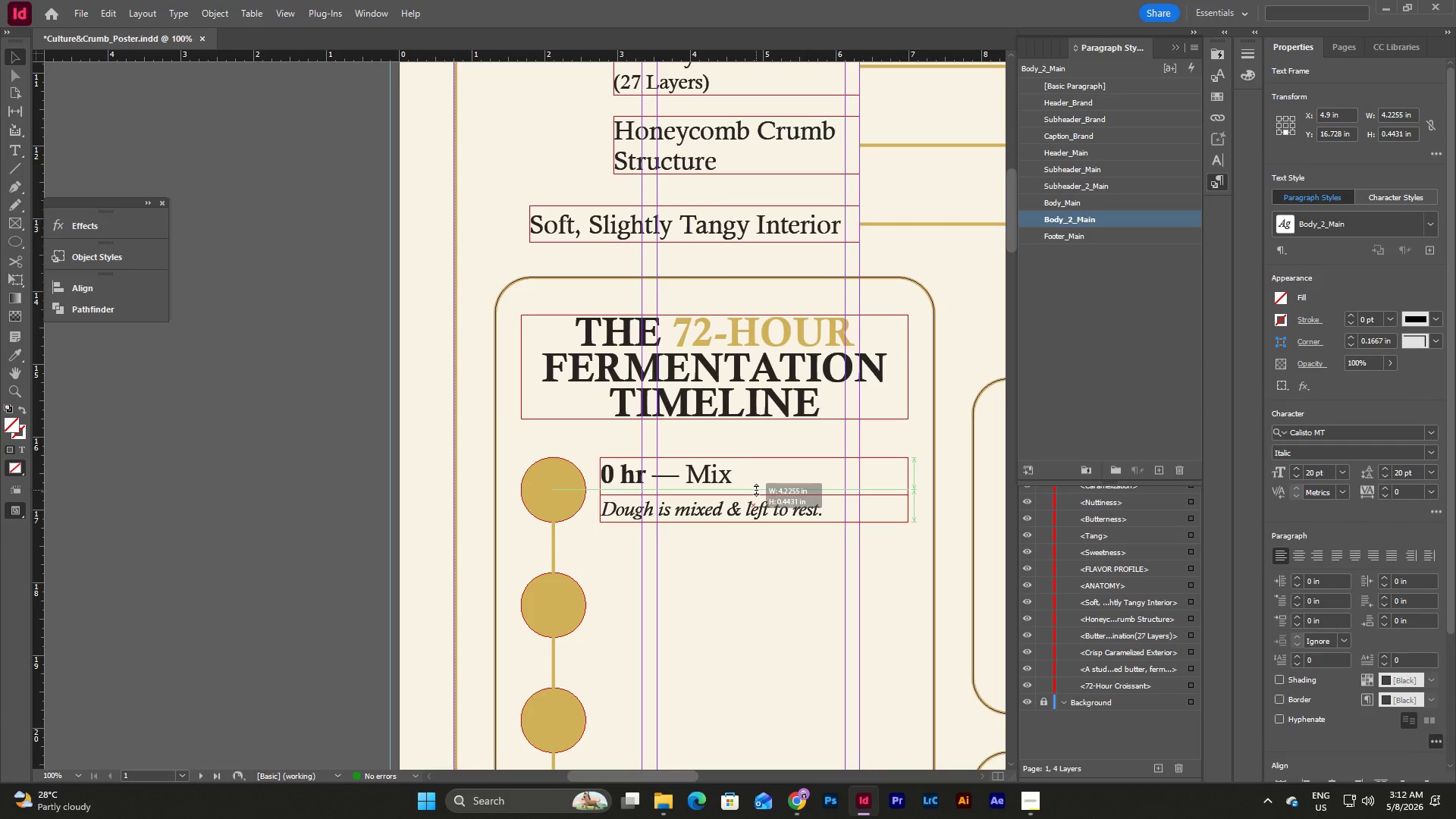 
left_click([808, 567])
 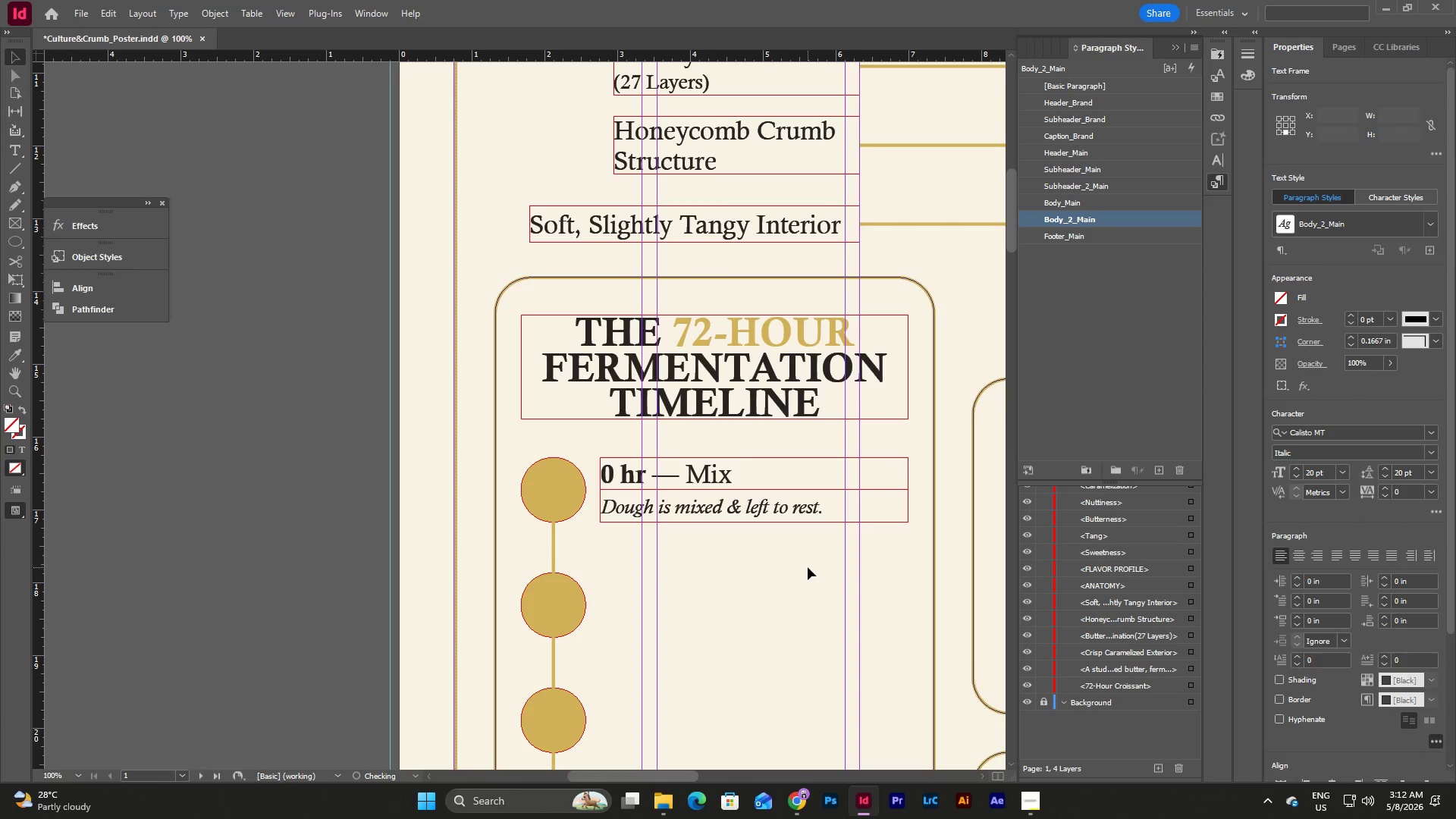 
type(wwww)
 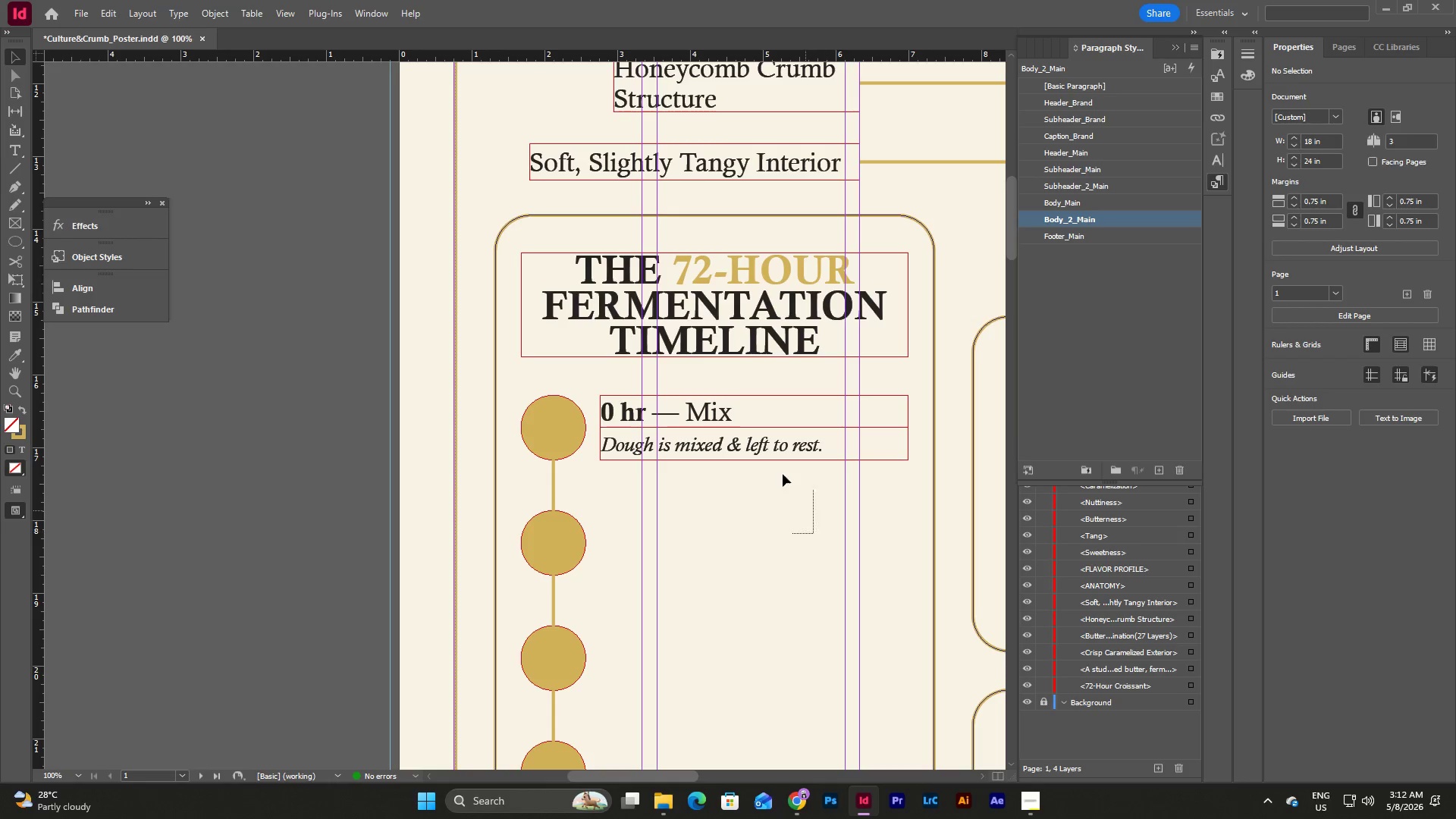 
scroll: coordinate [808, 567], scroll_direction: down, amount: 1.0
 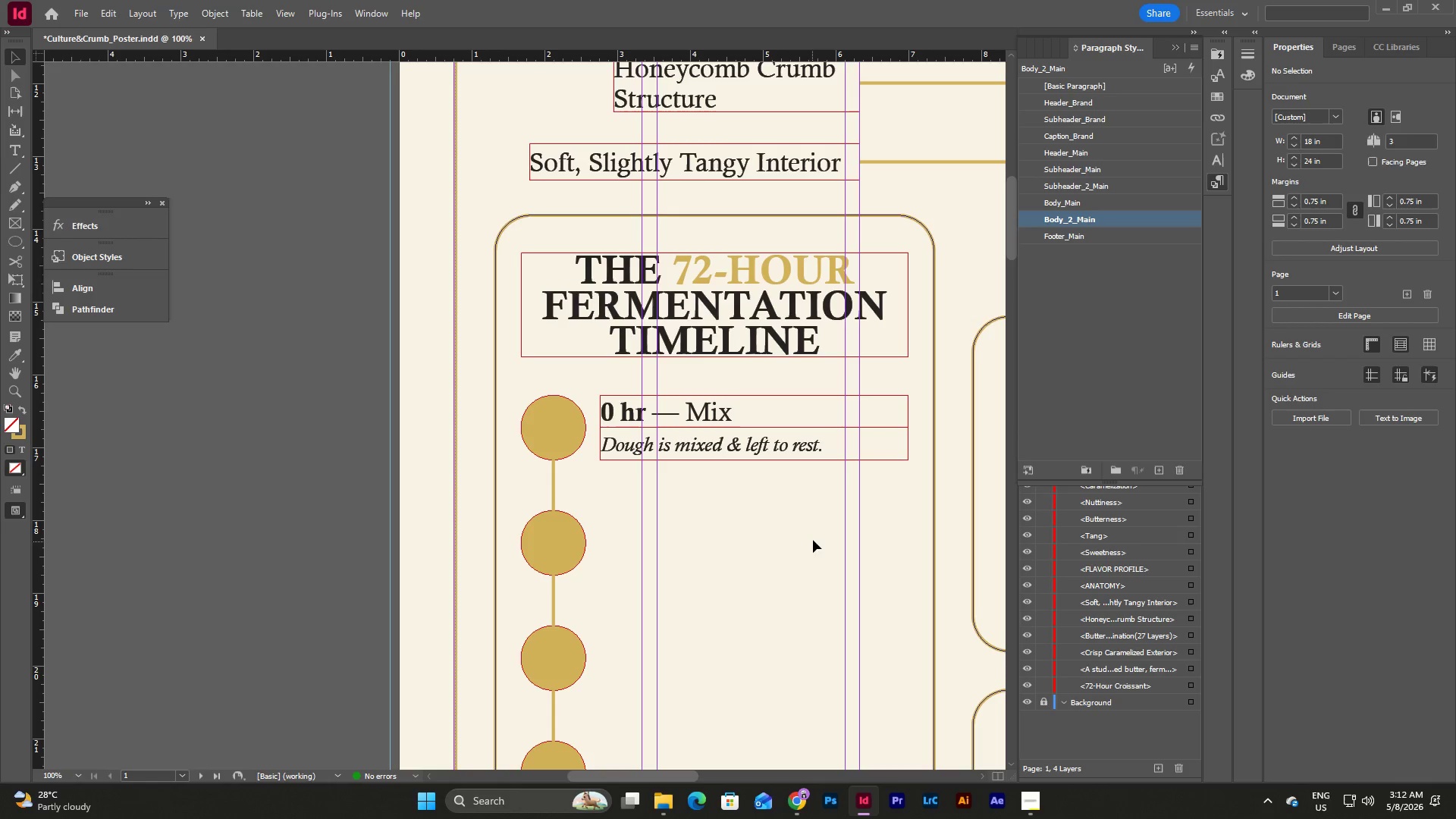 
left_click_drag(start_coordinate=[814, 534], to_coordinate=[736, 389])
 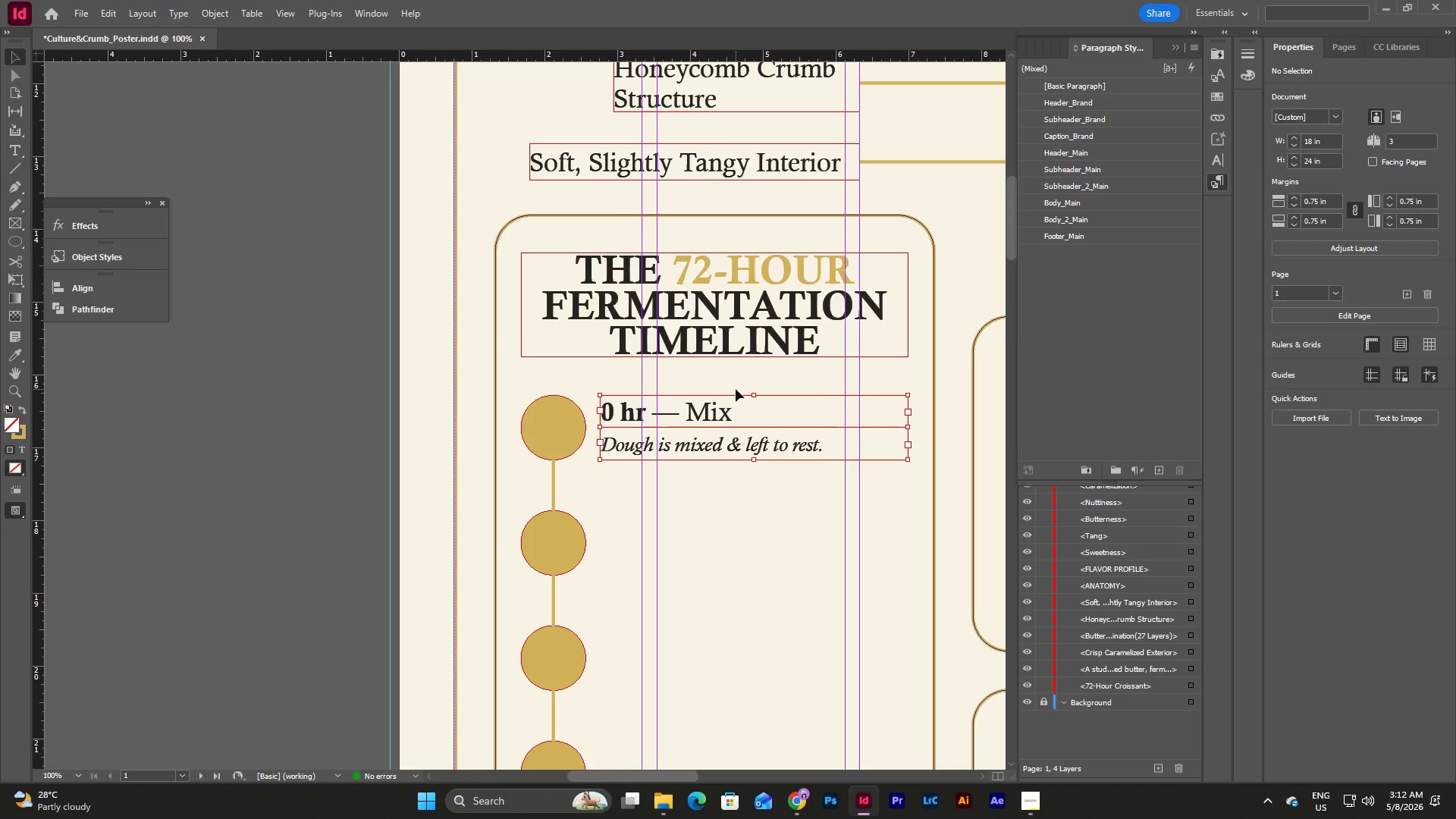 
key(Control+C)
 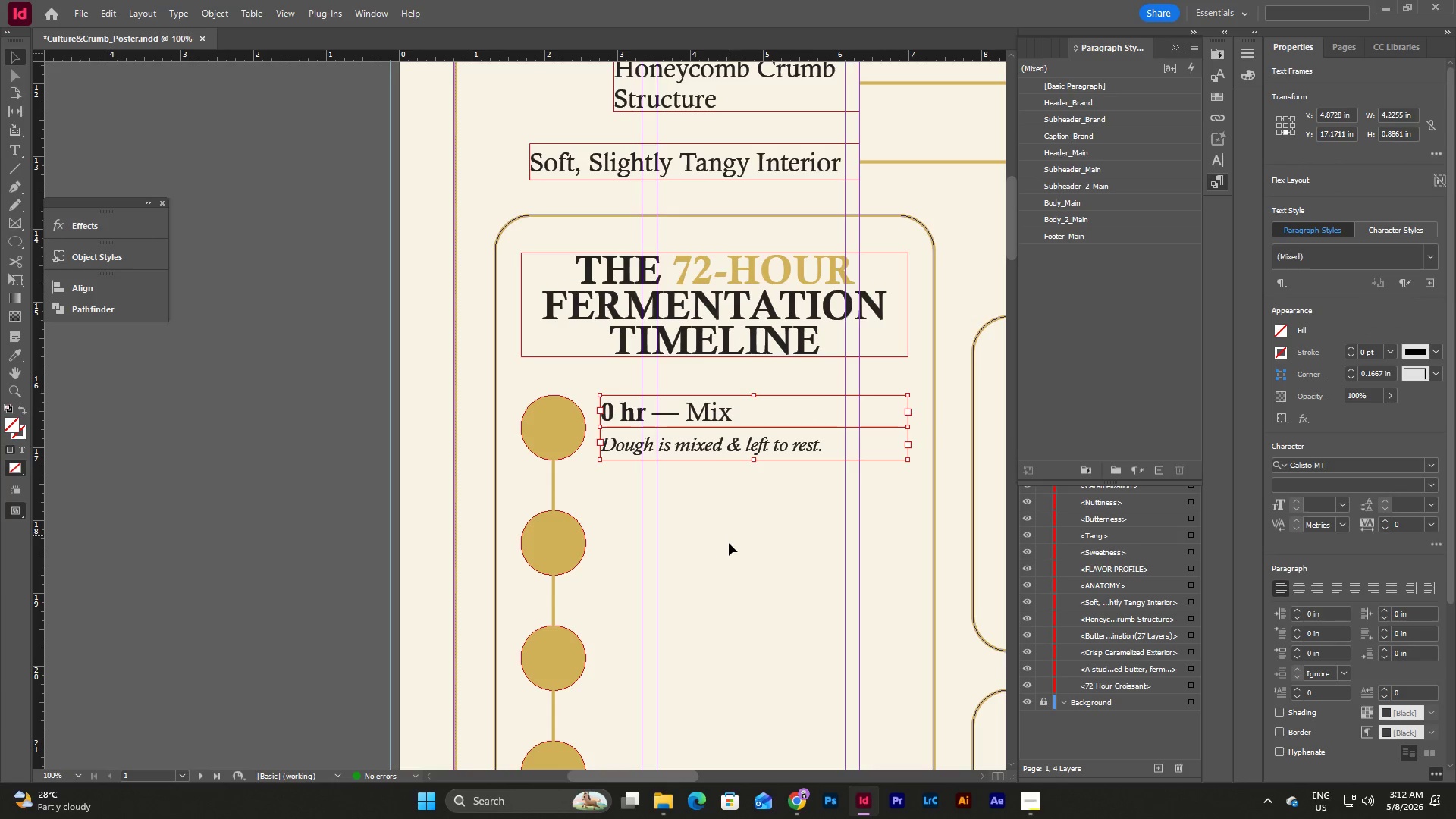 
left_click([729, 543])
 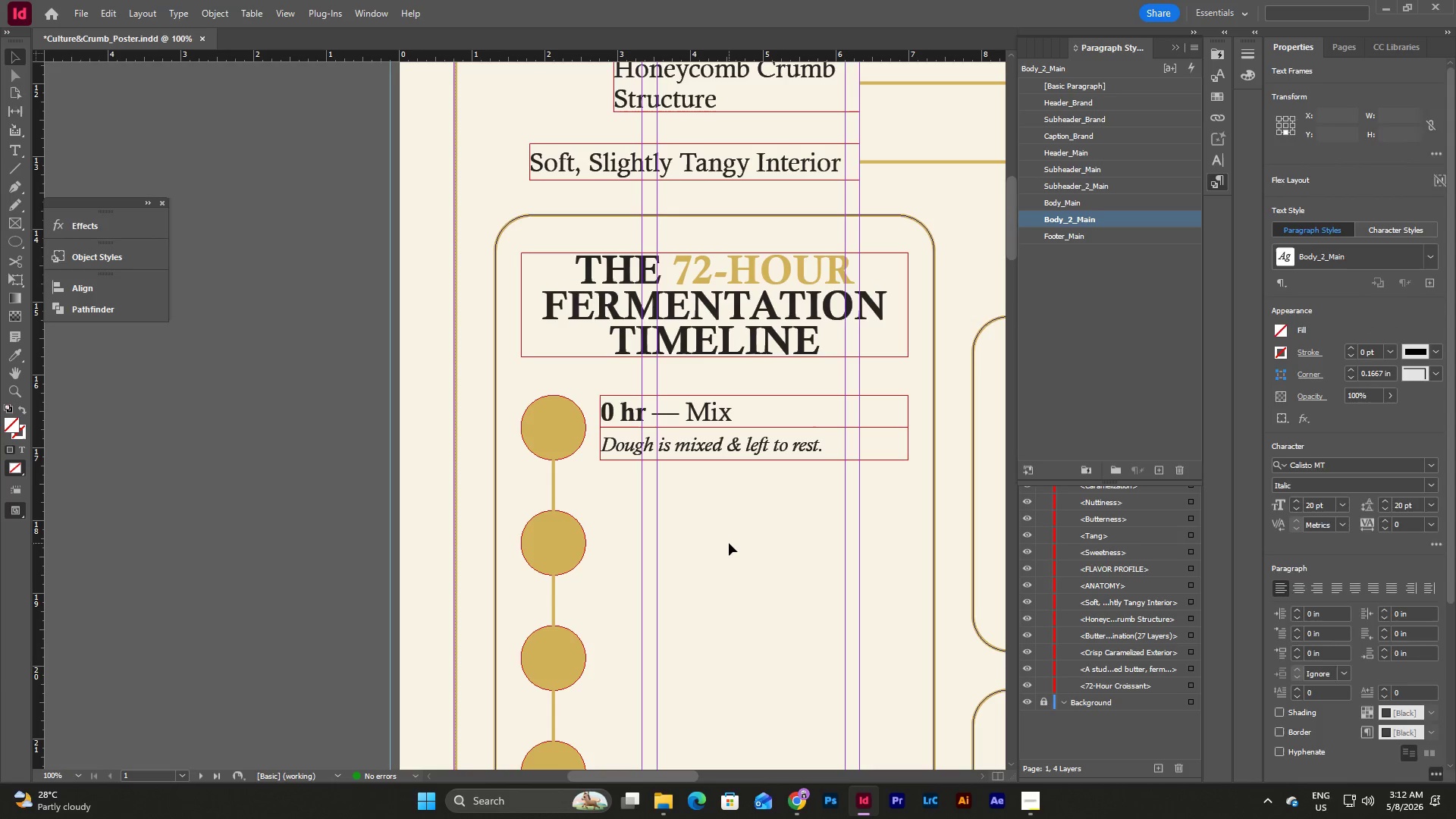 
key(Control+V)
 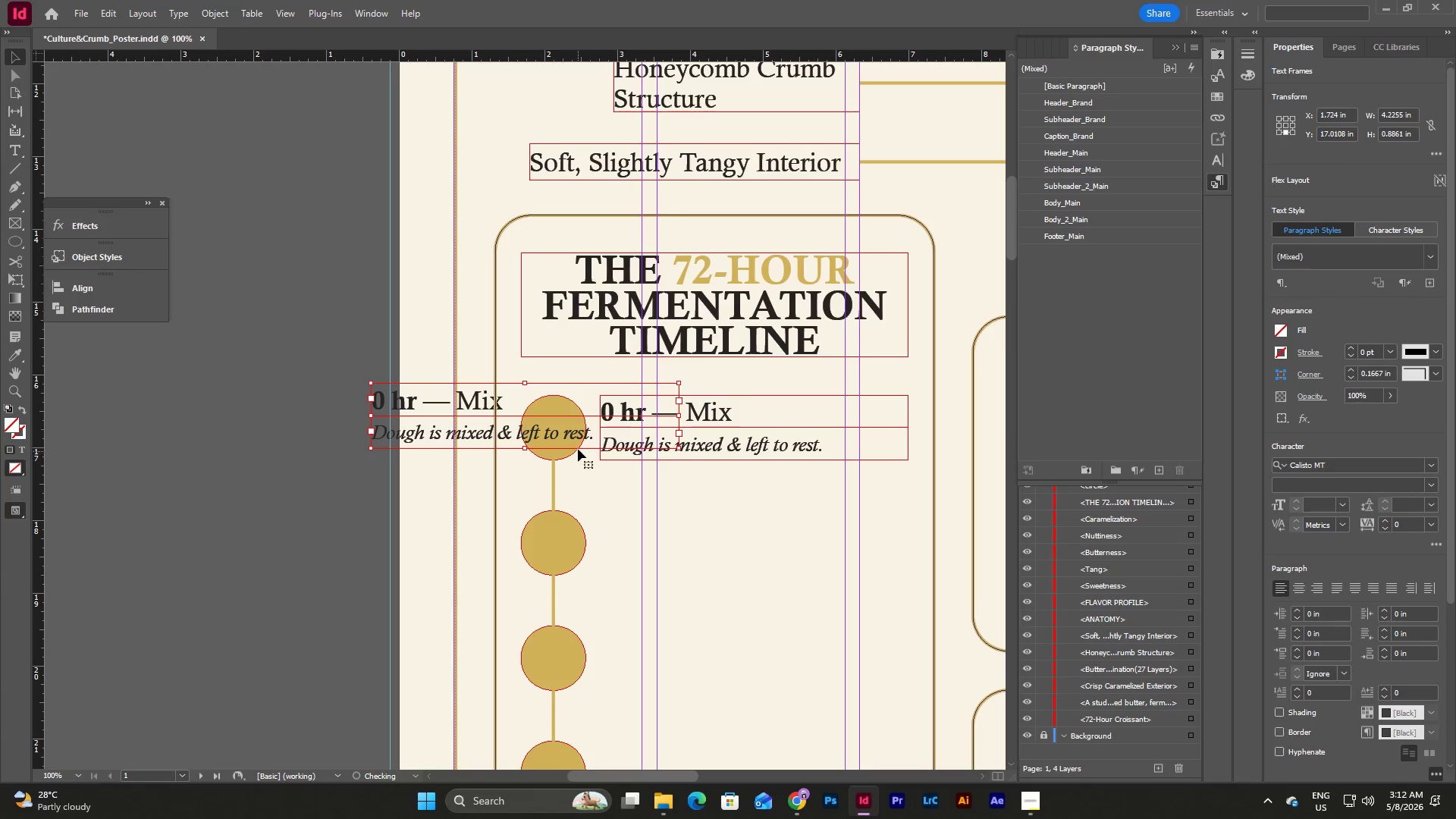 
left_click_drag(start_coordinate=[559, 432], to_coordinate=[789, 558])
 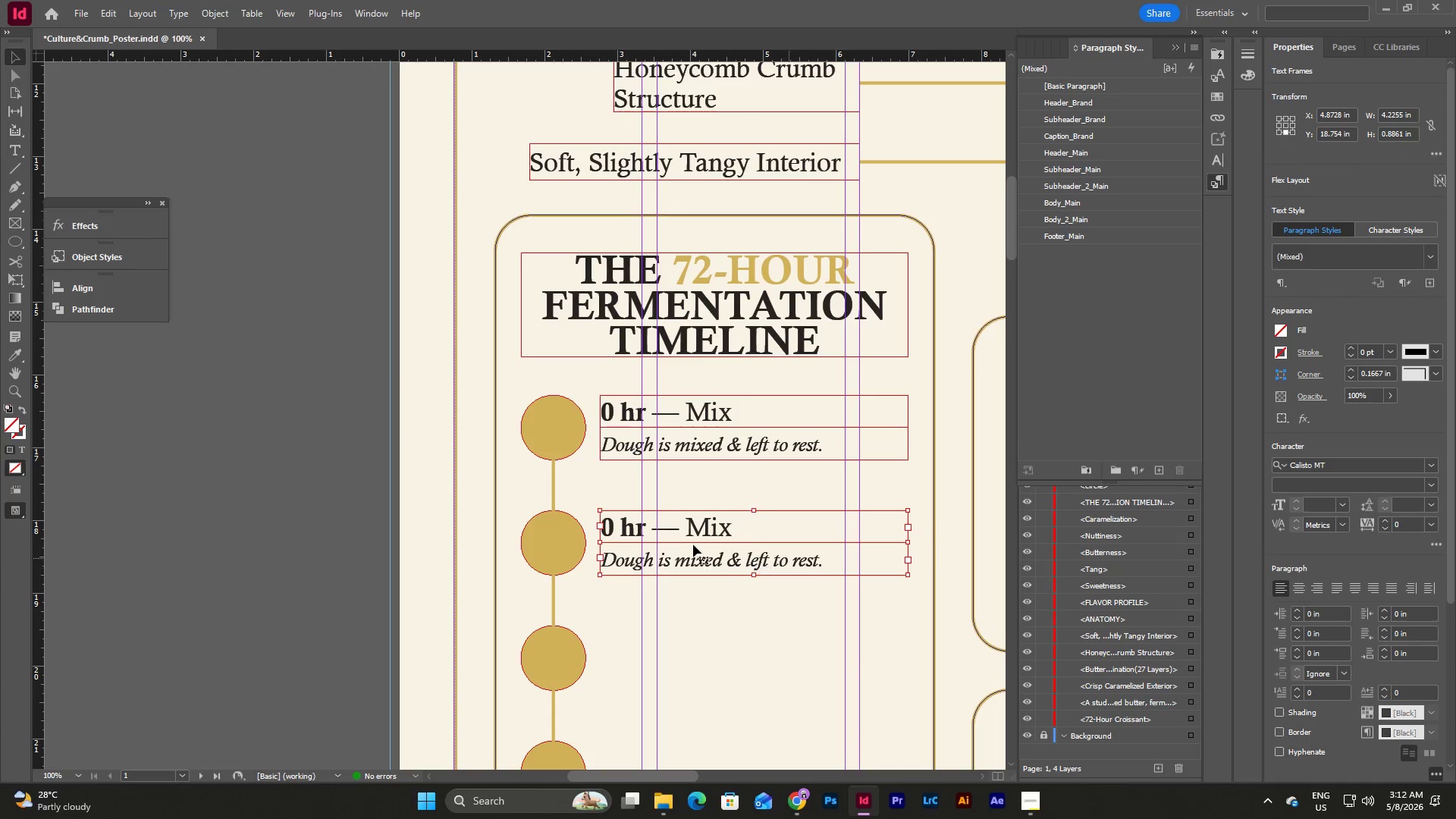 
left_click([639, 524])
 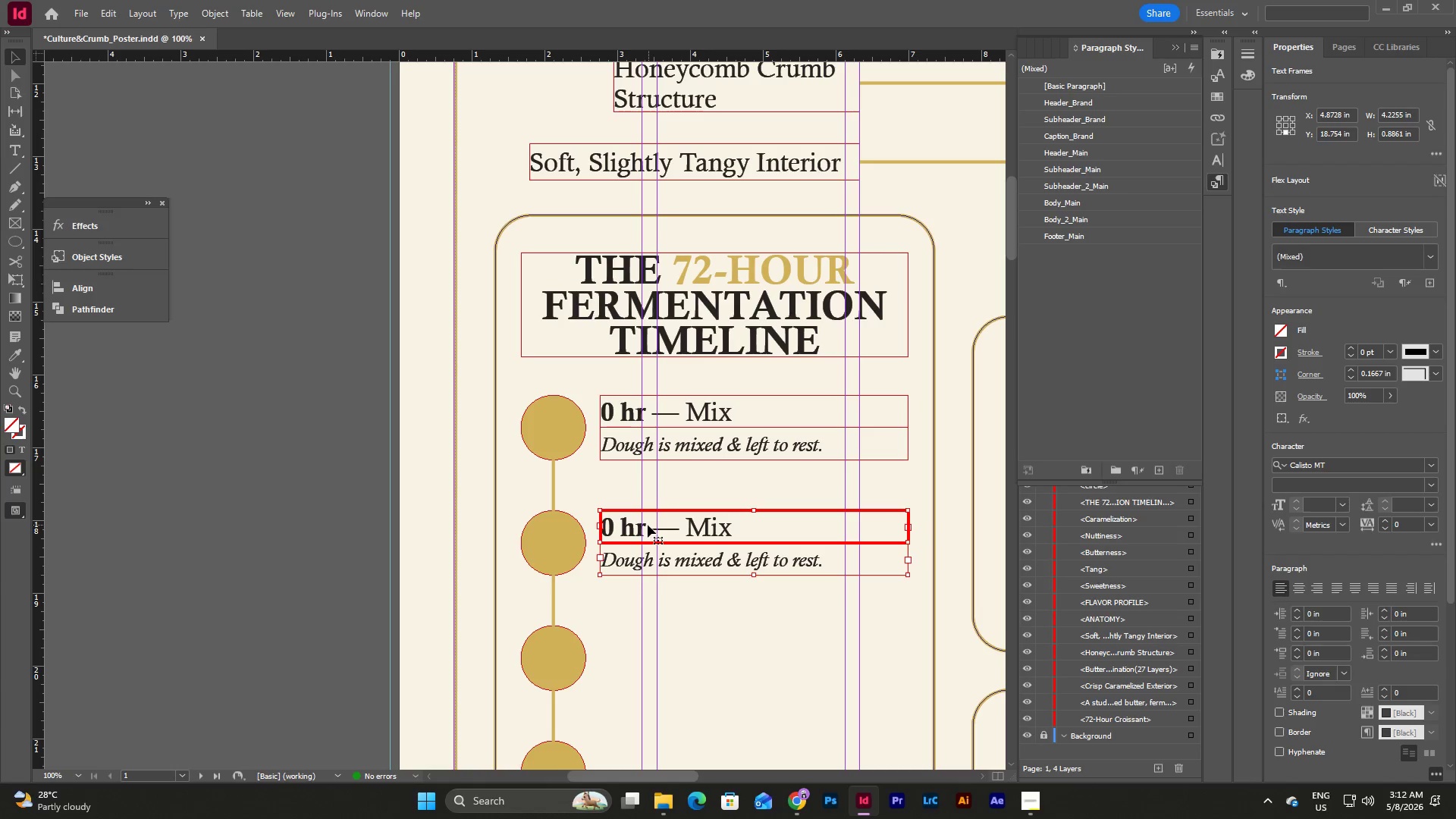 
double_click([648, 525])
 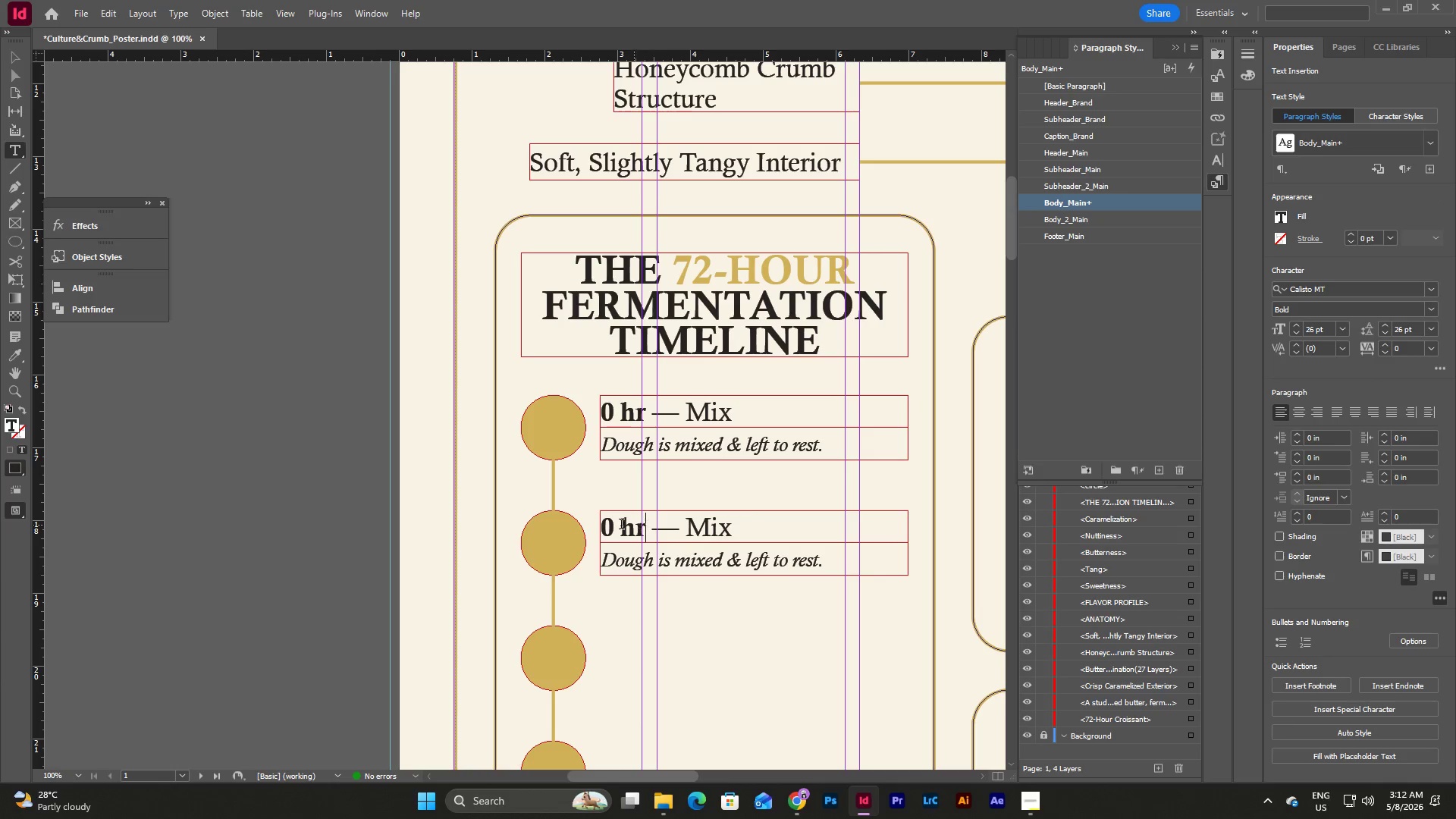 
left_click_drag(start_coordinate=[616, 526], to_coordinate=[595, 526])
 